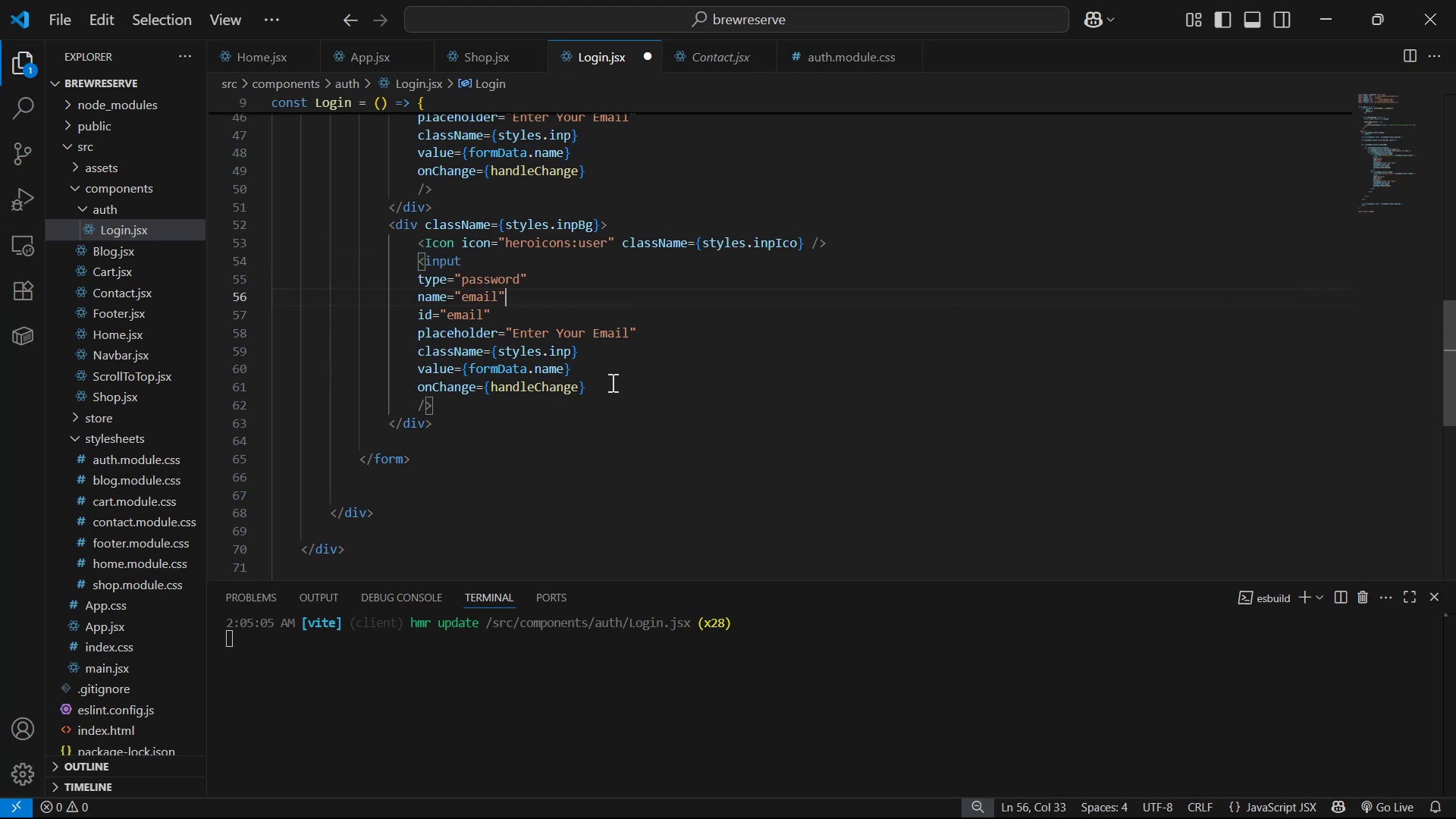 
key(ArrowLeft)
 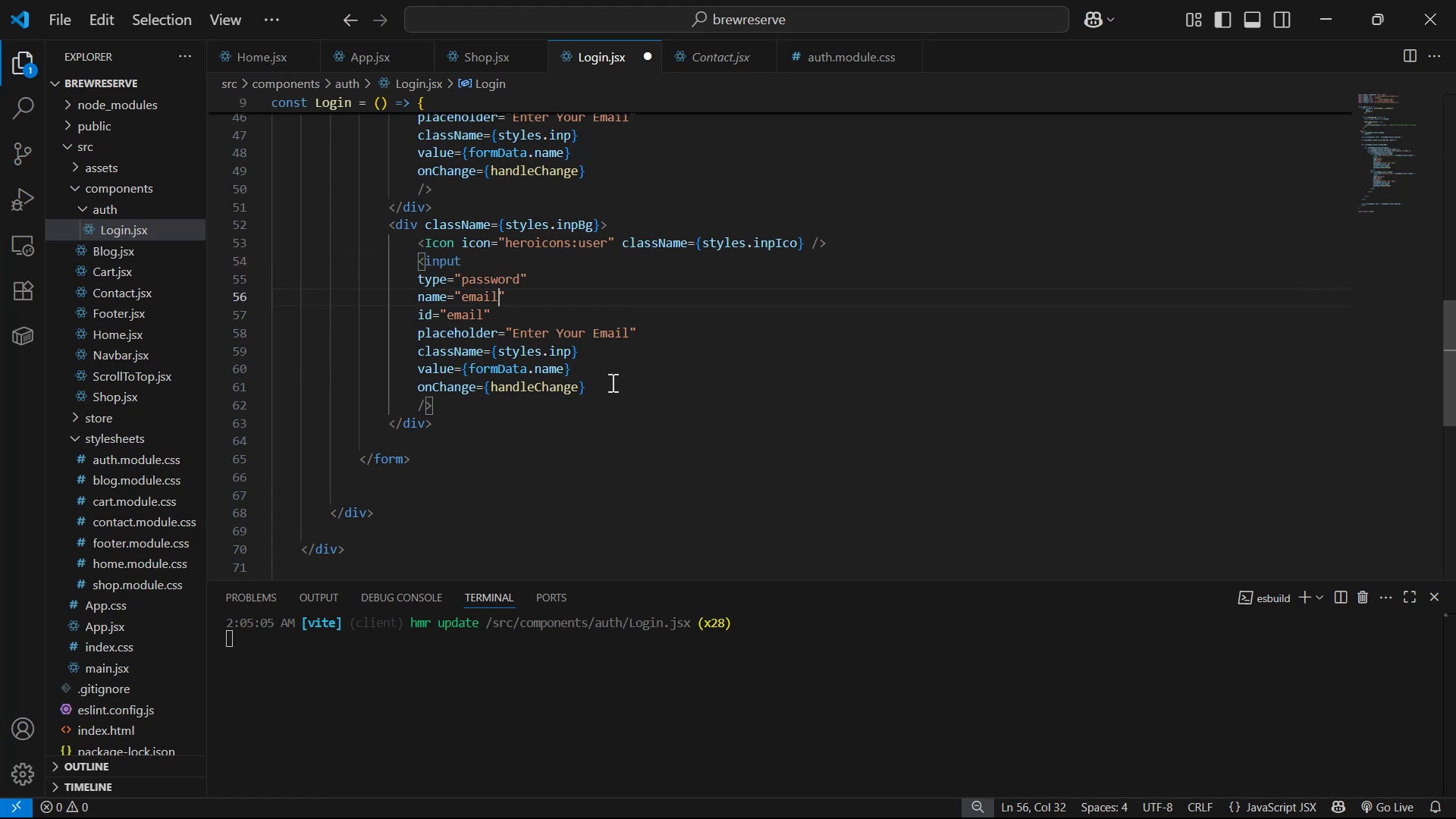 
key(Backspace)
key(Backspace)
key(Backspace)
key(Backspace)
key(Backspace)
type(password)
 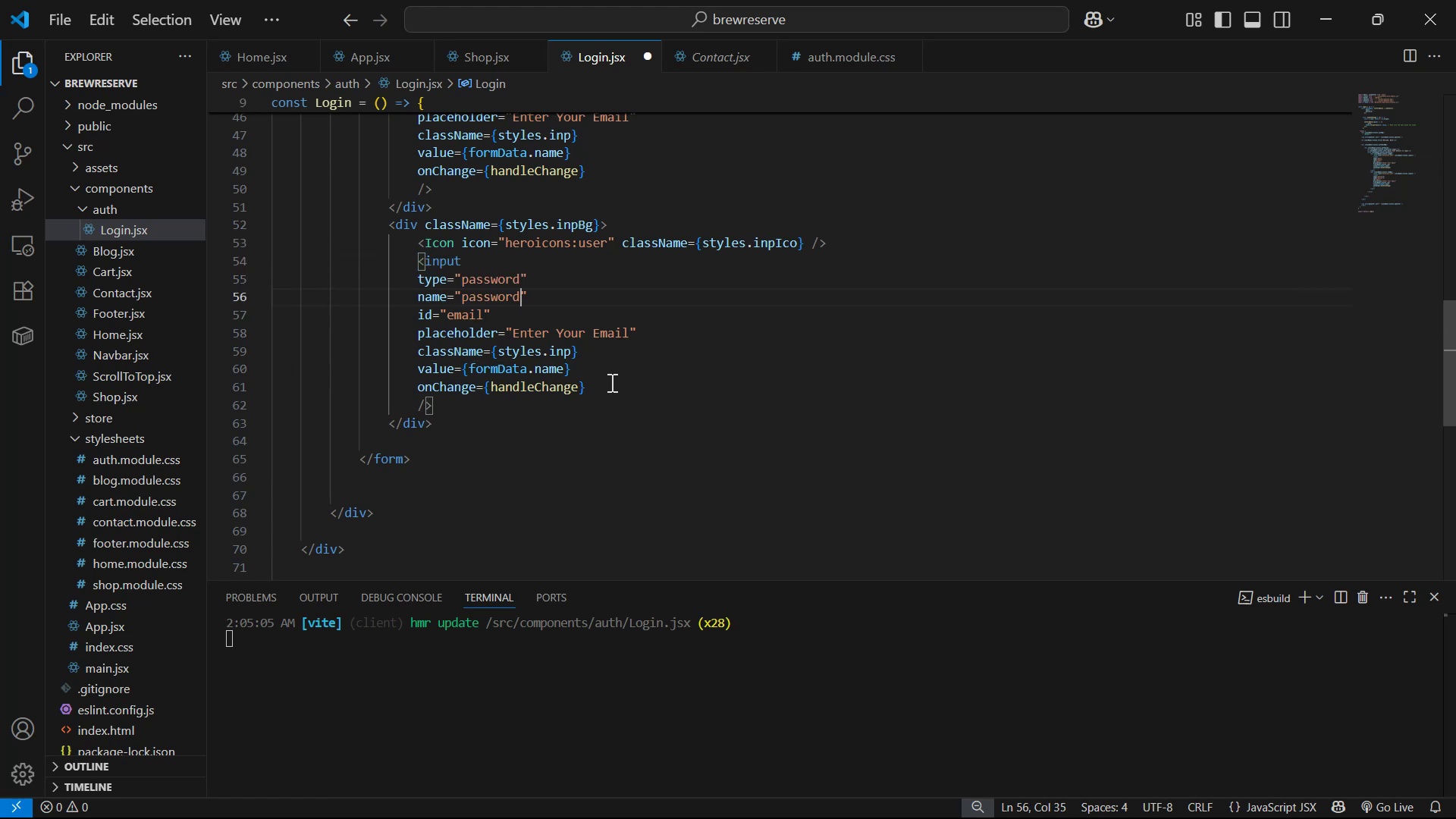 
key(ArrowDown)
 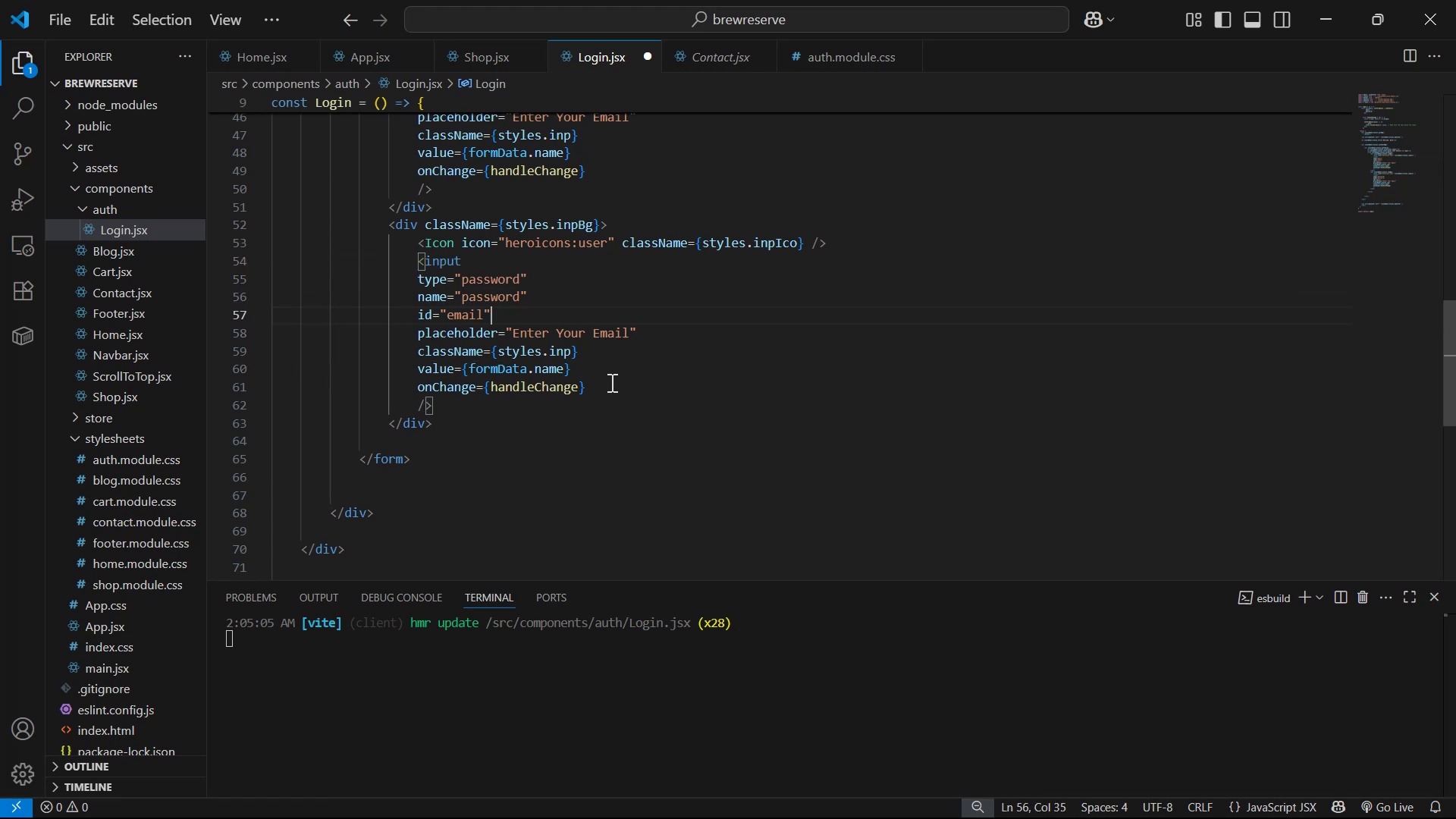 
key(ArrowLeft)
 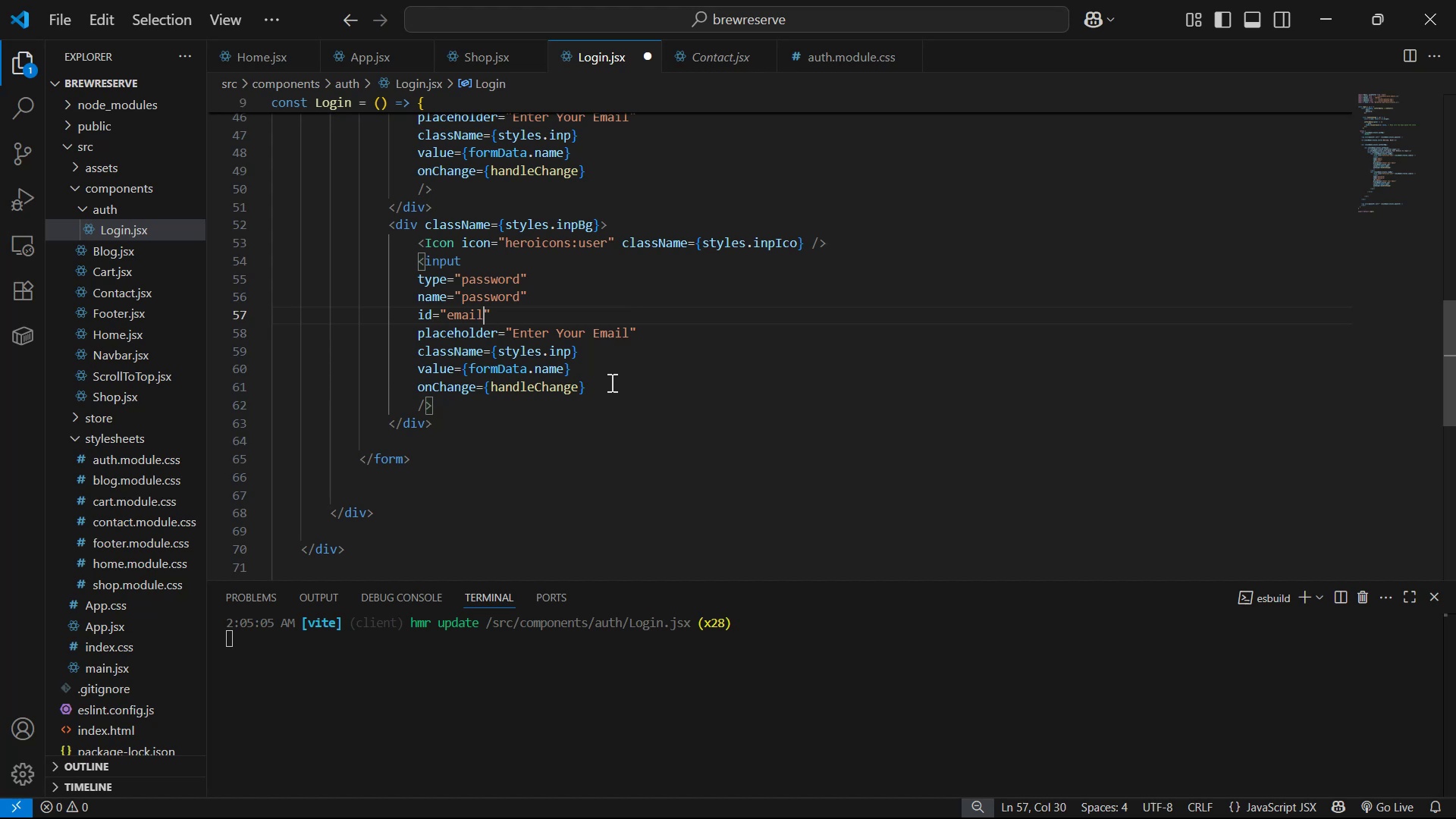 
key(Backspace)
key(Backspace)
key(Backspace)
key(Backspace)
key(Backspace)
type(password)
 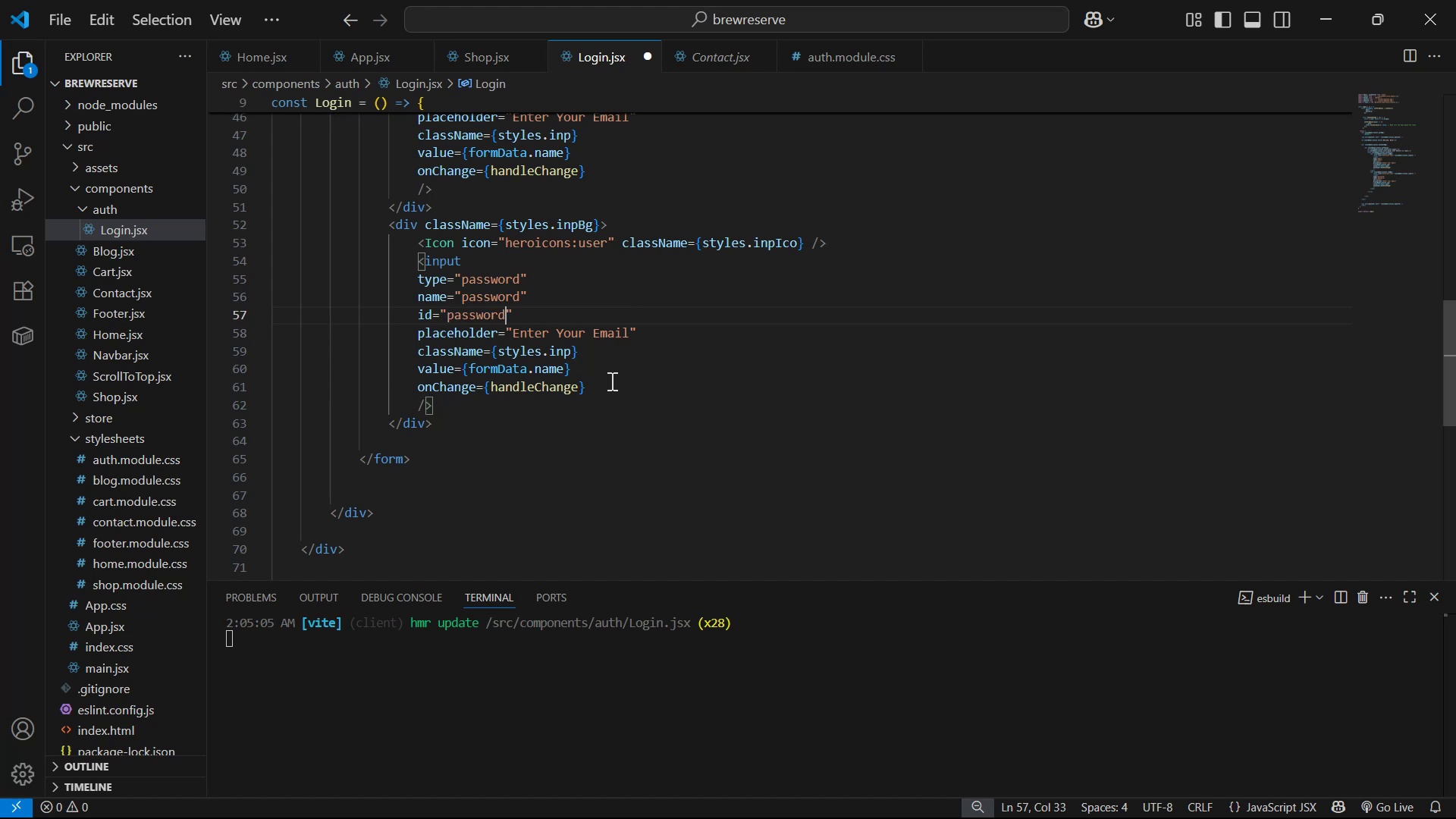 
key(ArrowDown)
 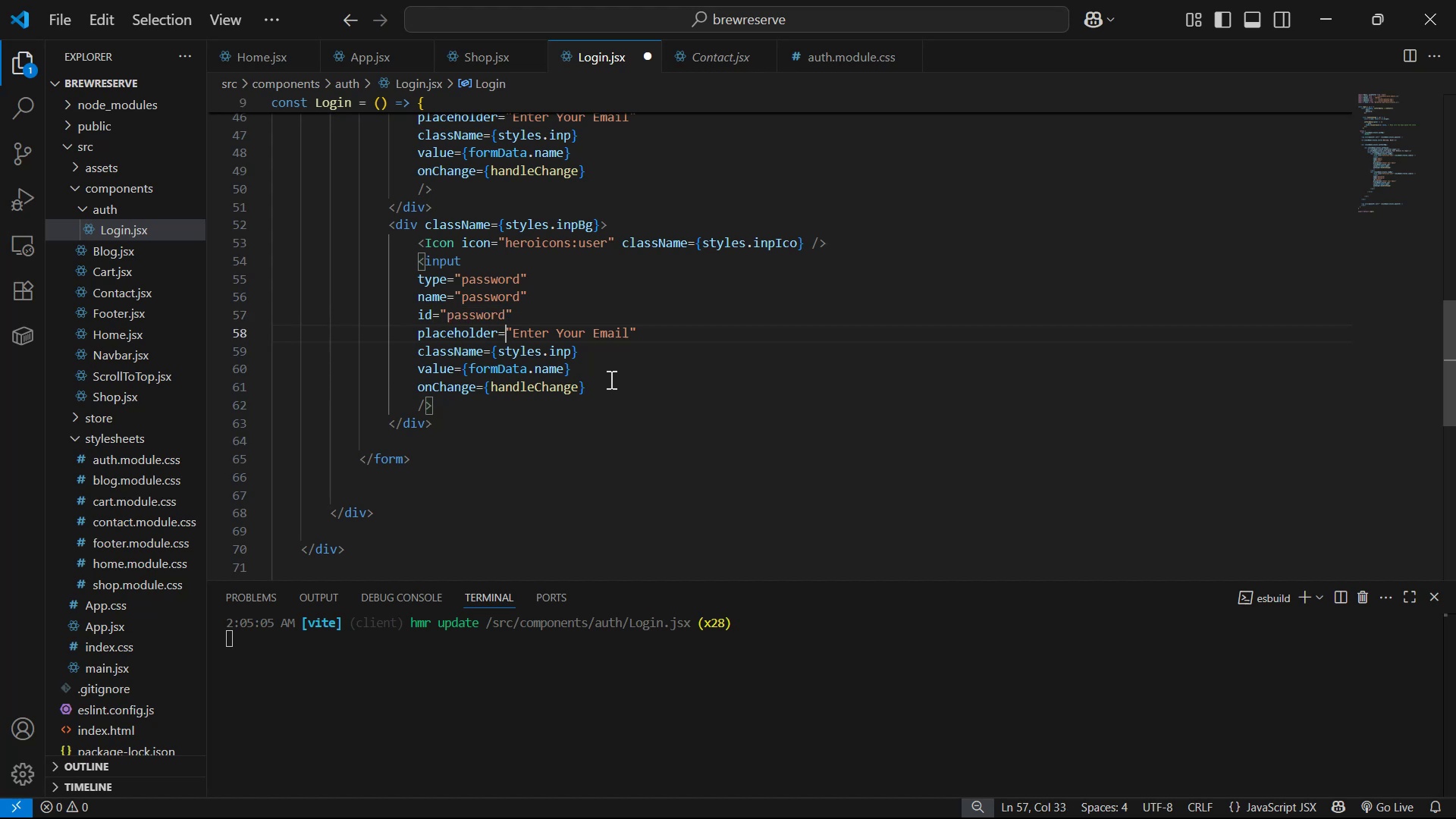 
hold_key(key=ArrowRight, duration=0.92)
 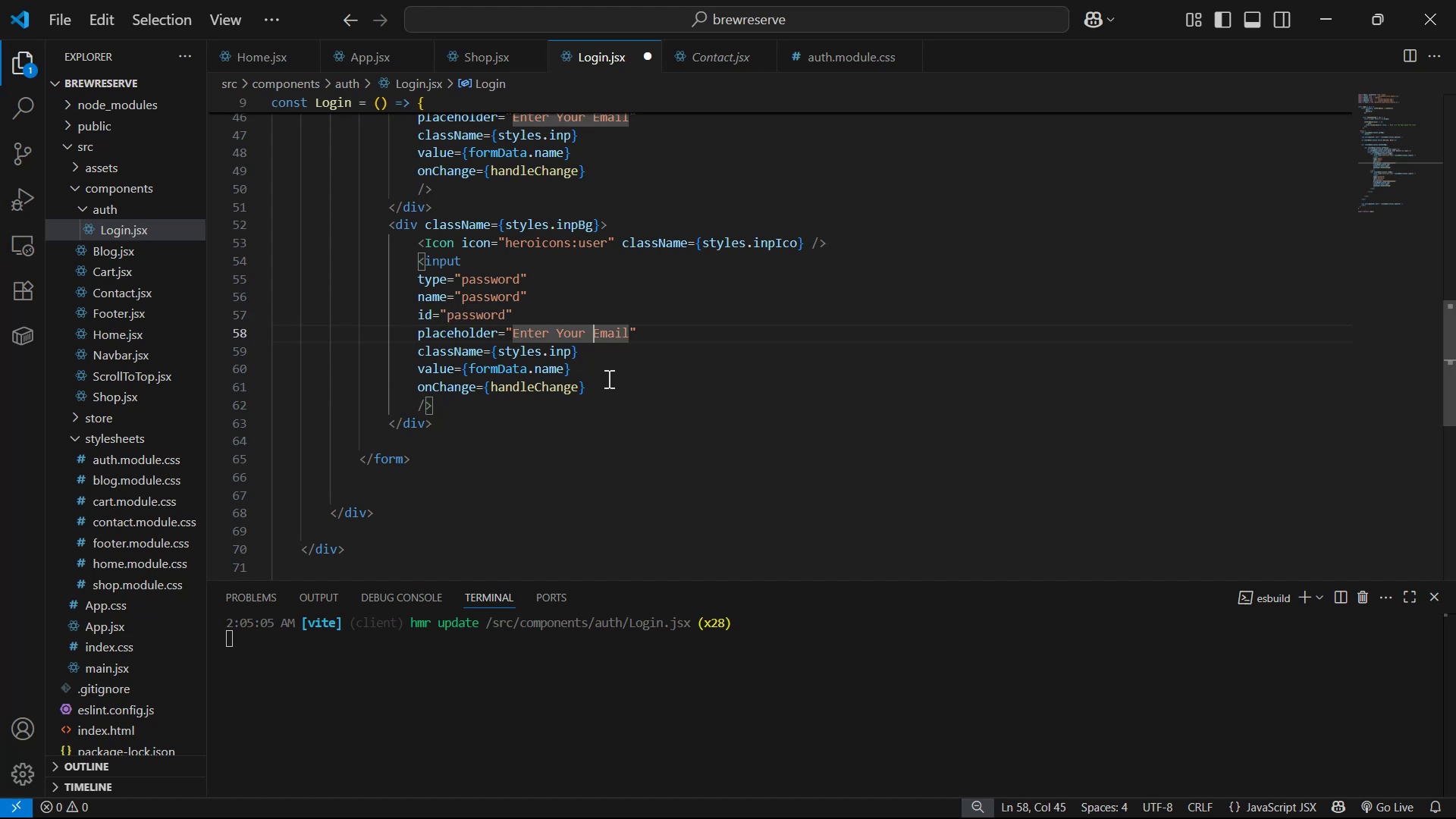 
key(ArrowRight)
 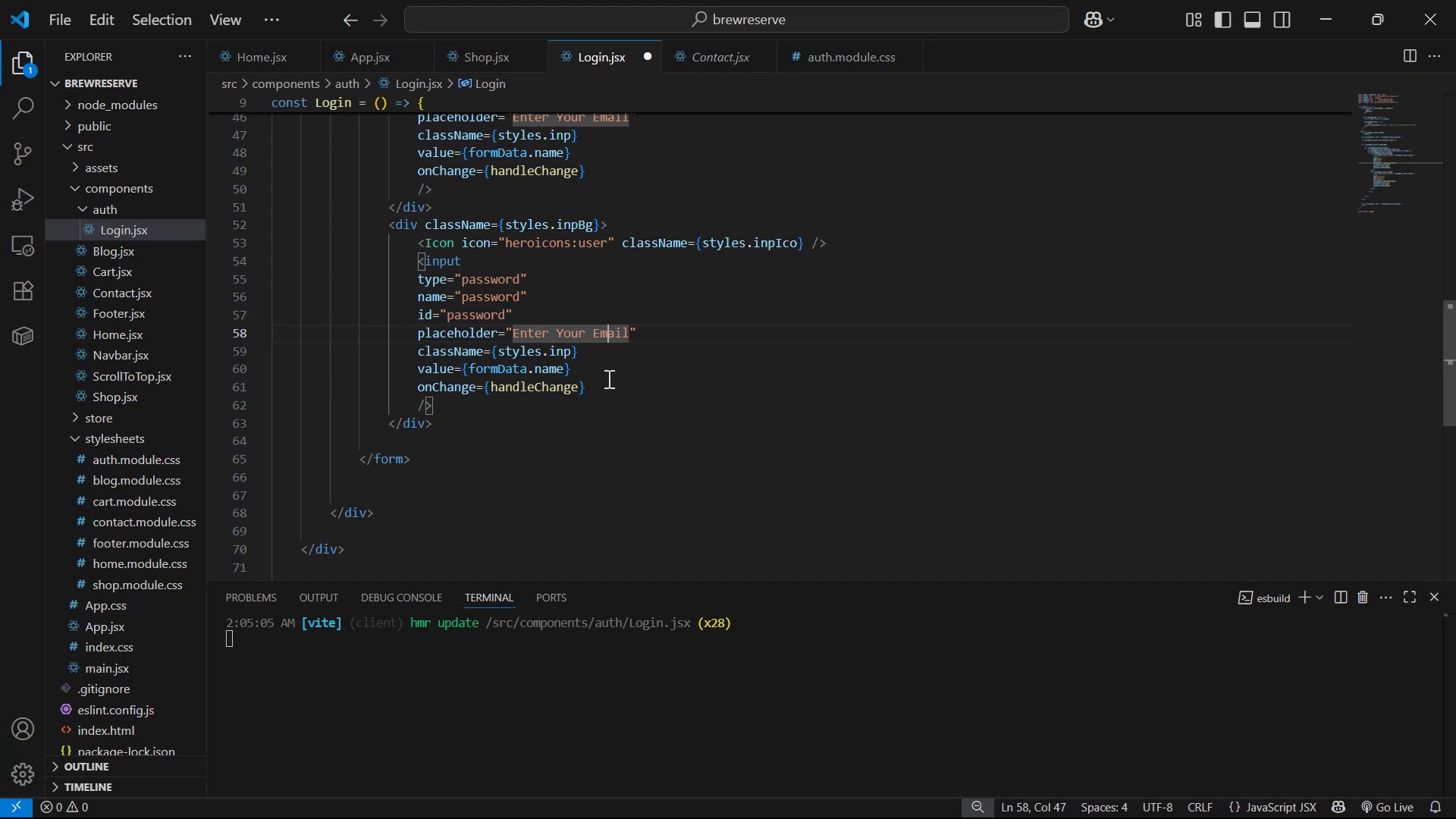 
key(ArrowRight)
 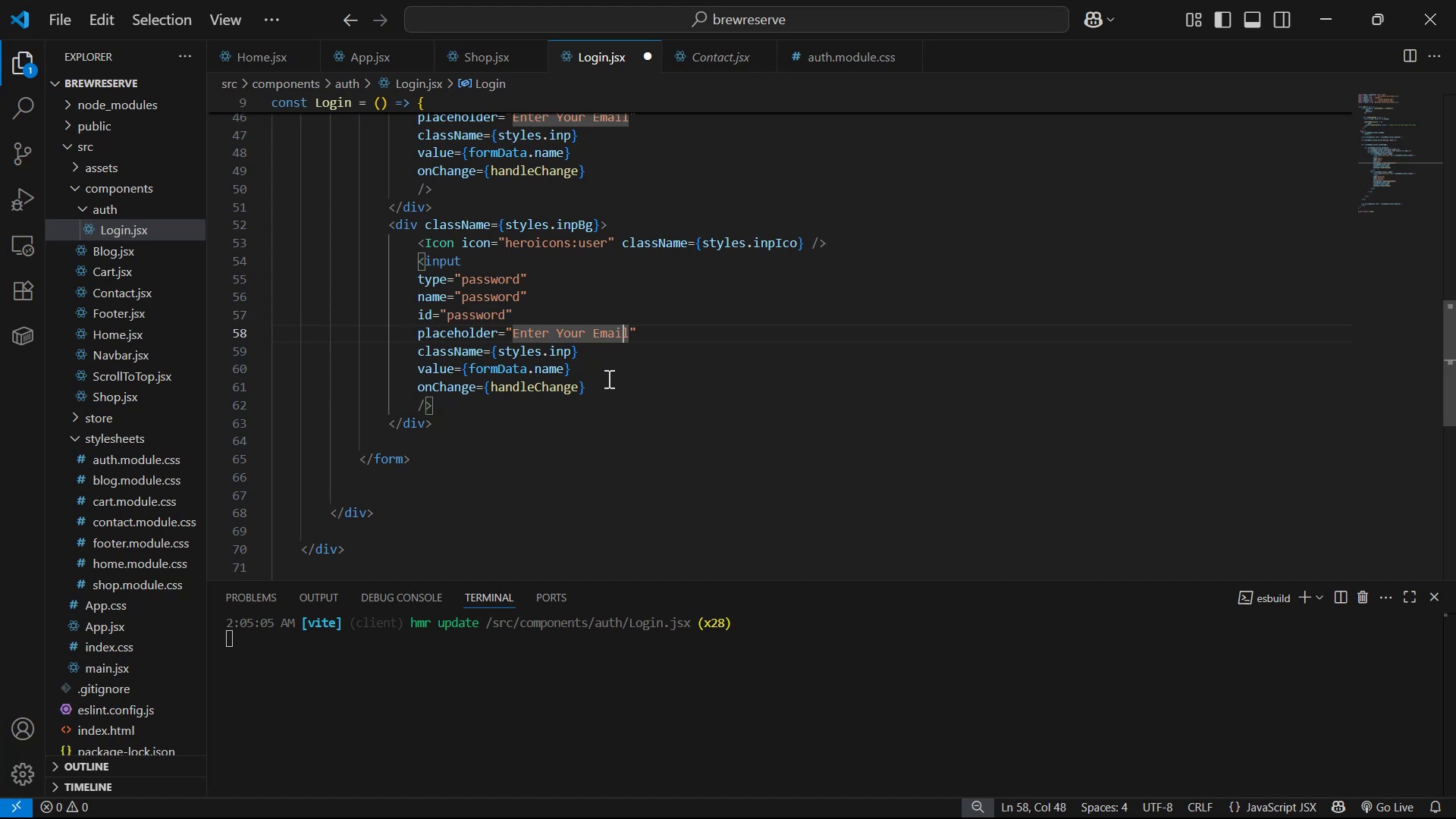 
key(ArrowRight)
 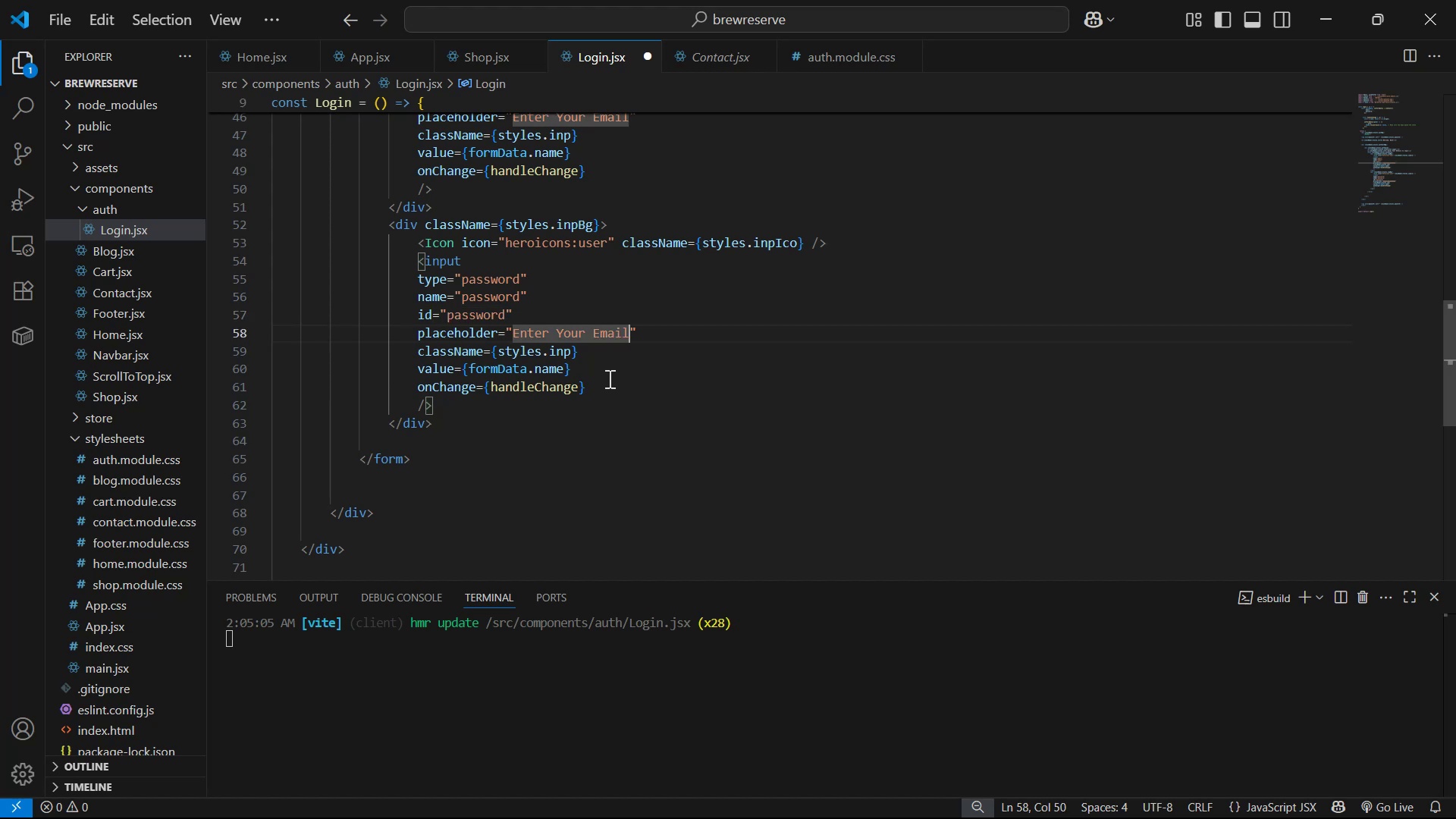 
key(Backspace)
key(Backspace)
key(Backspace)
key(Backspace)
key(Backspace)
type(Password)
 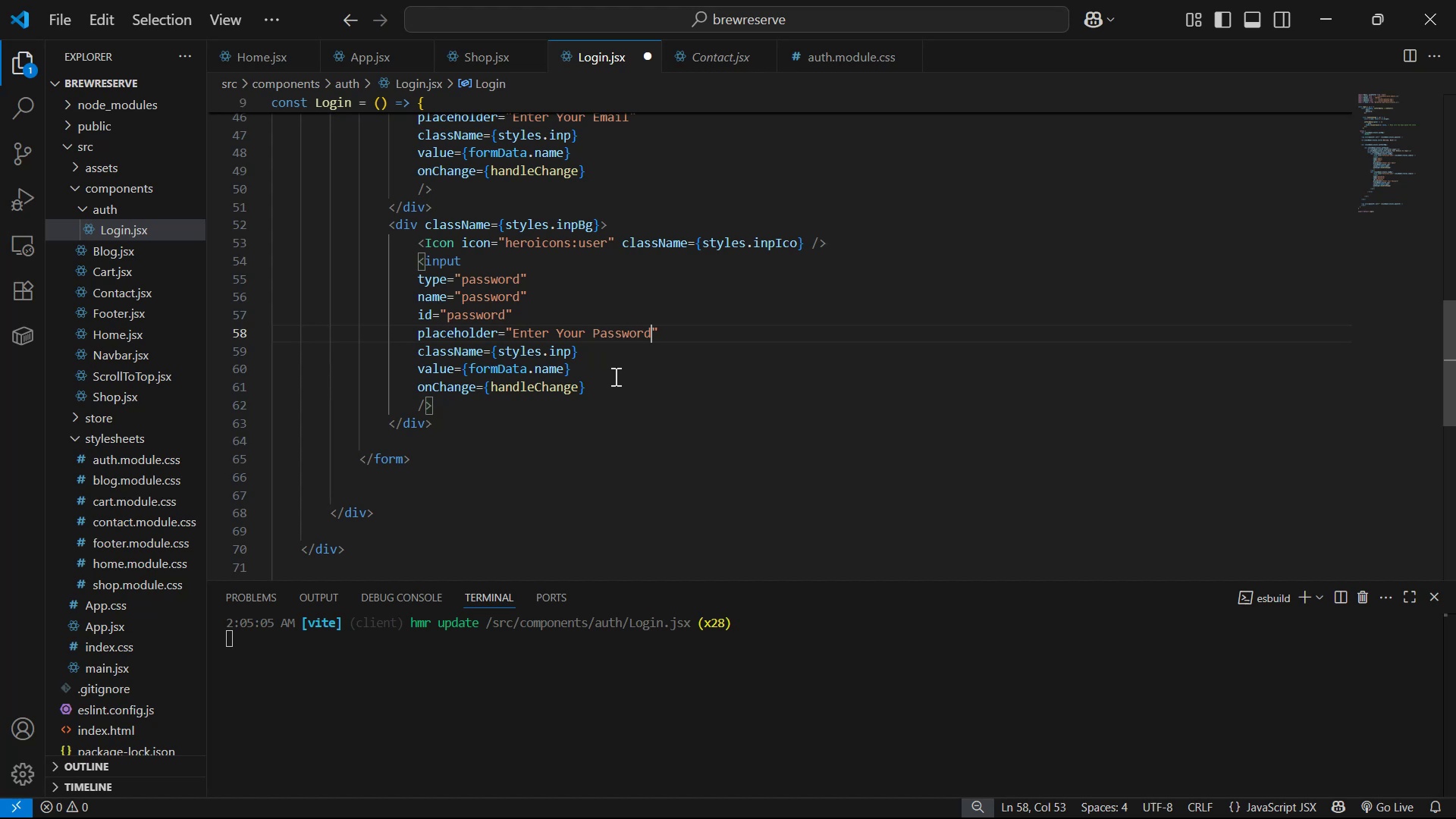 
key(ArrowDown)
 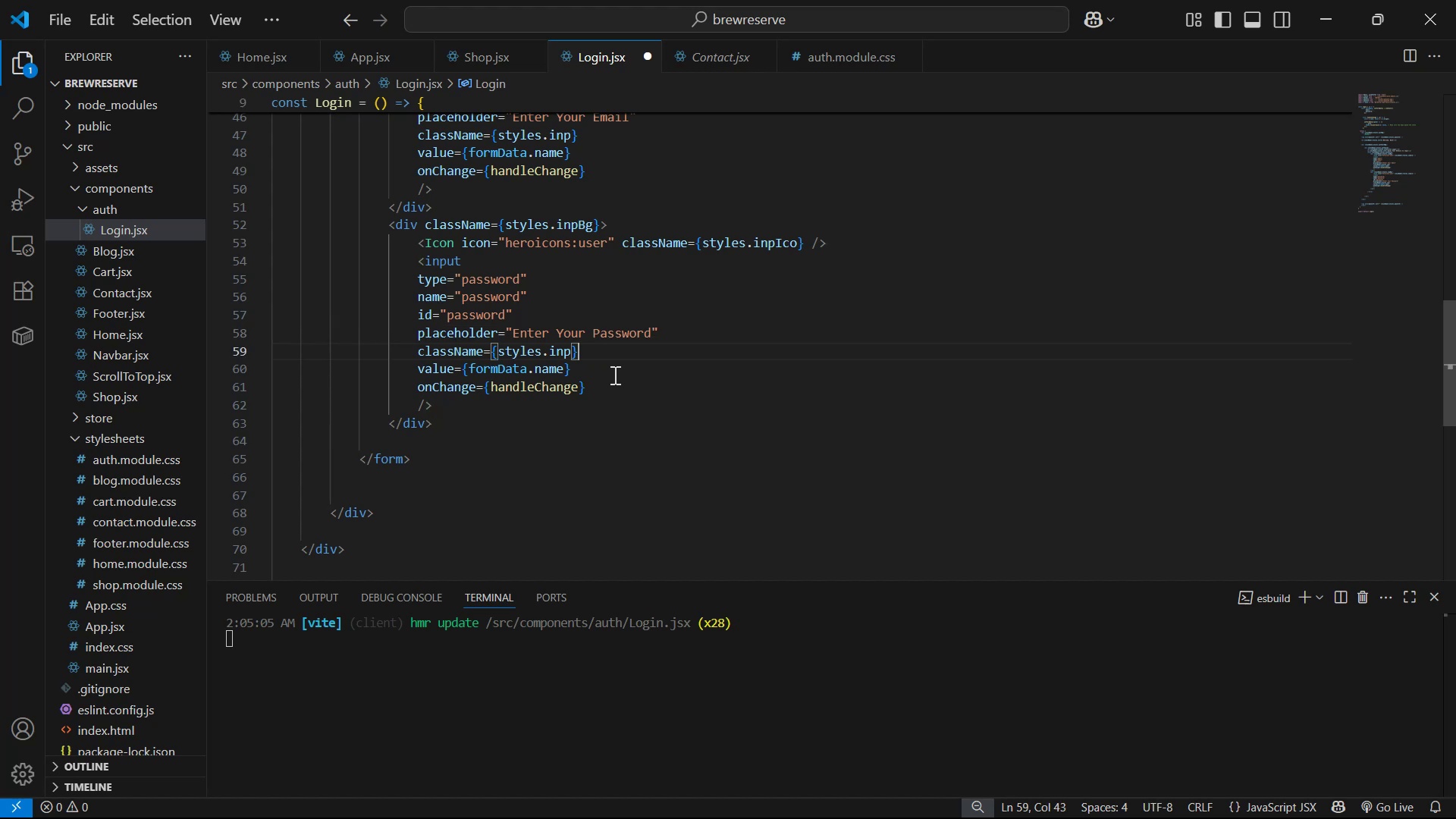 
key(ArrowDown)
 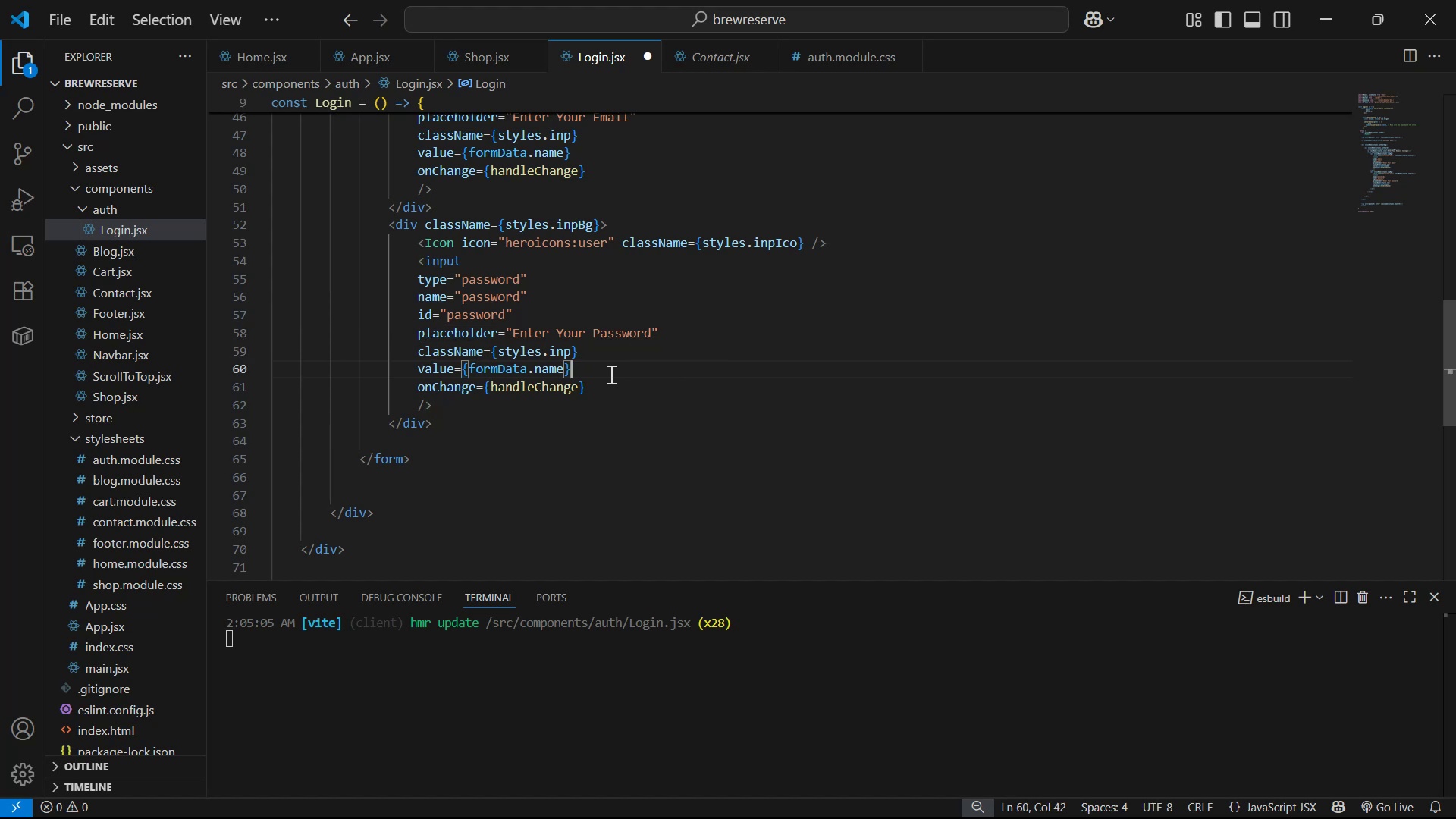 
key(ArrowDown)
 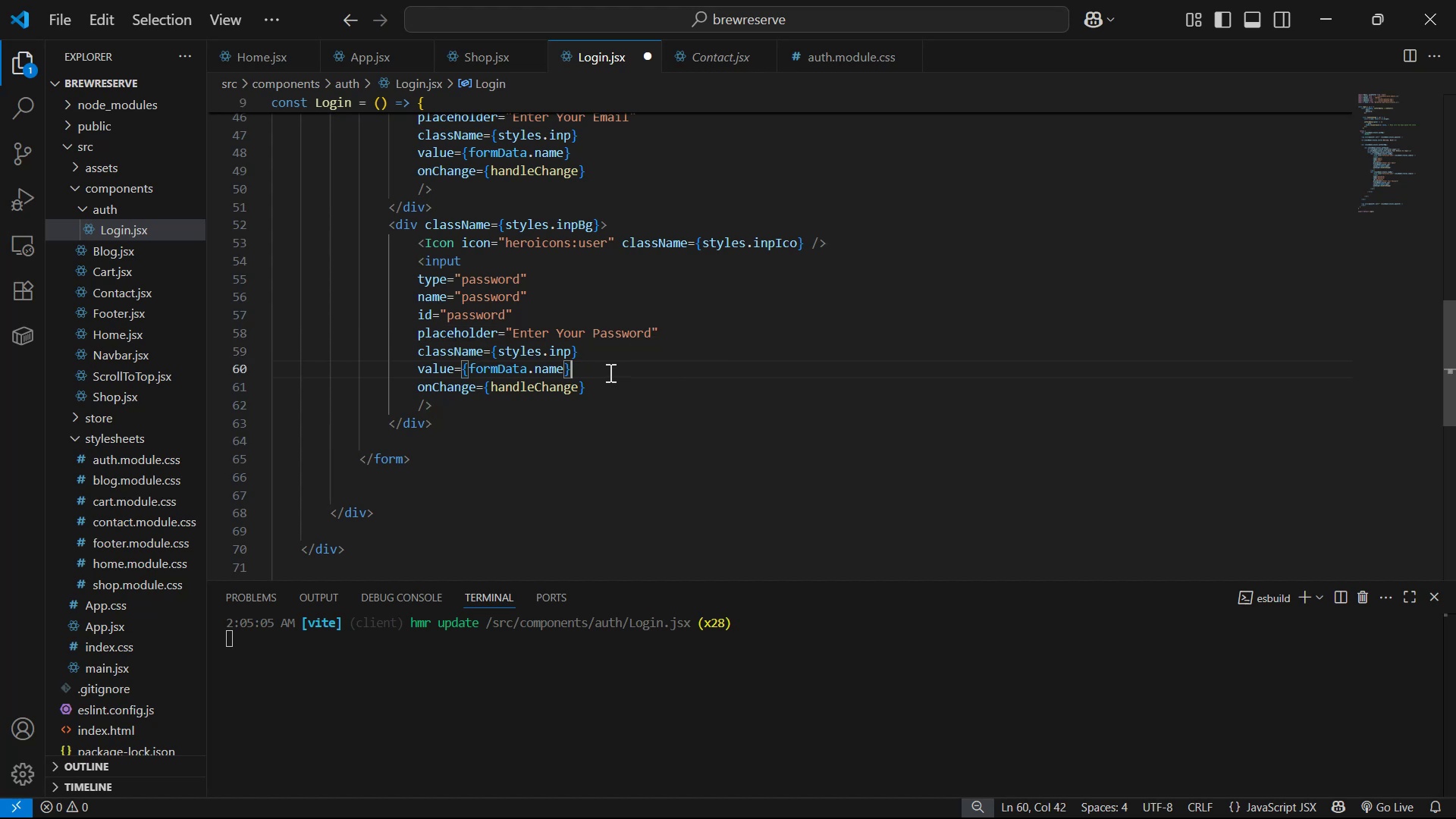 
key(Control+S)
 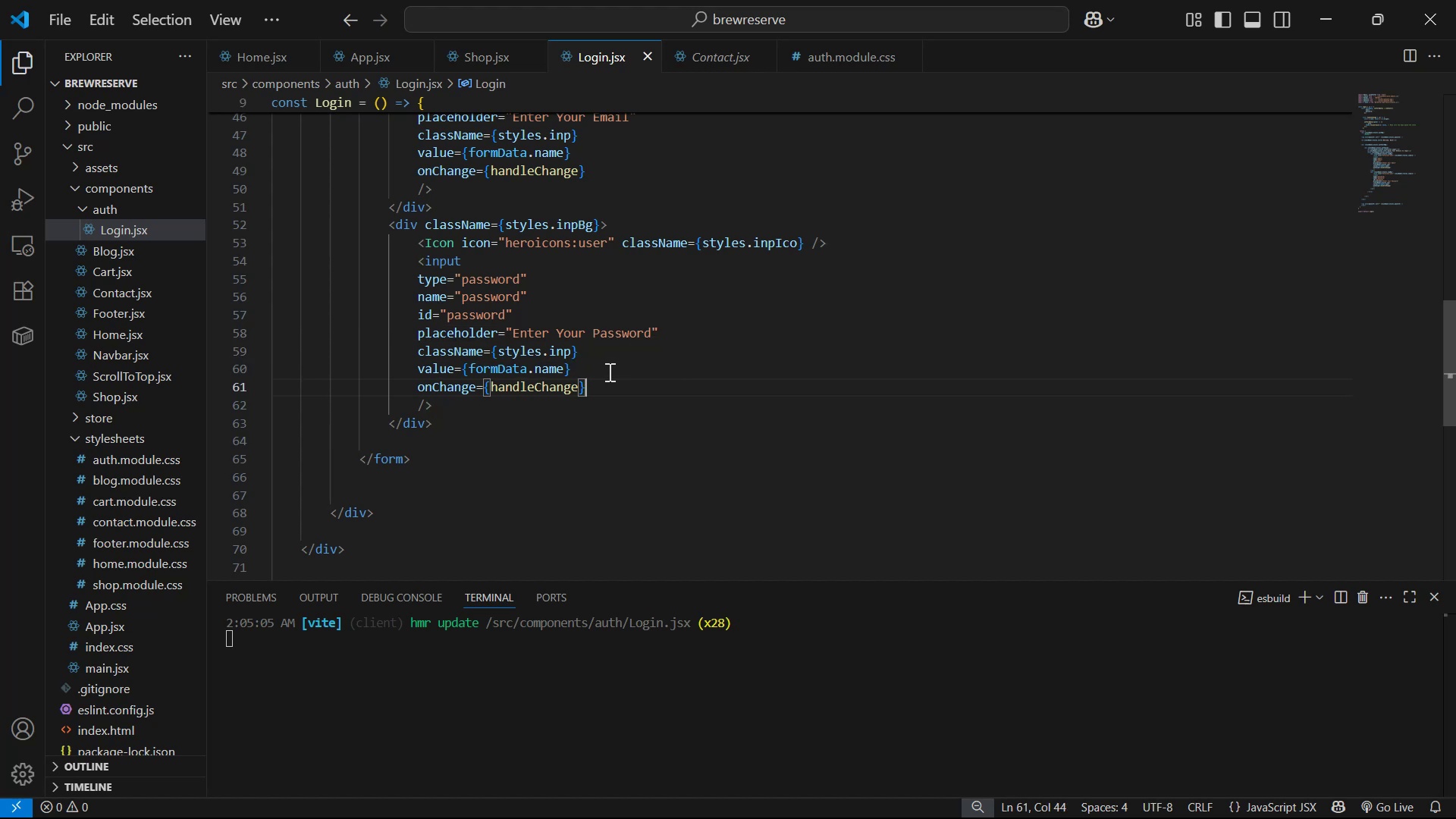 
key(Alt+AltLeft)
 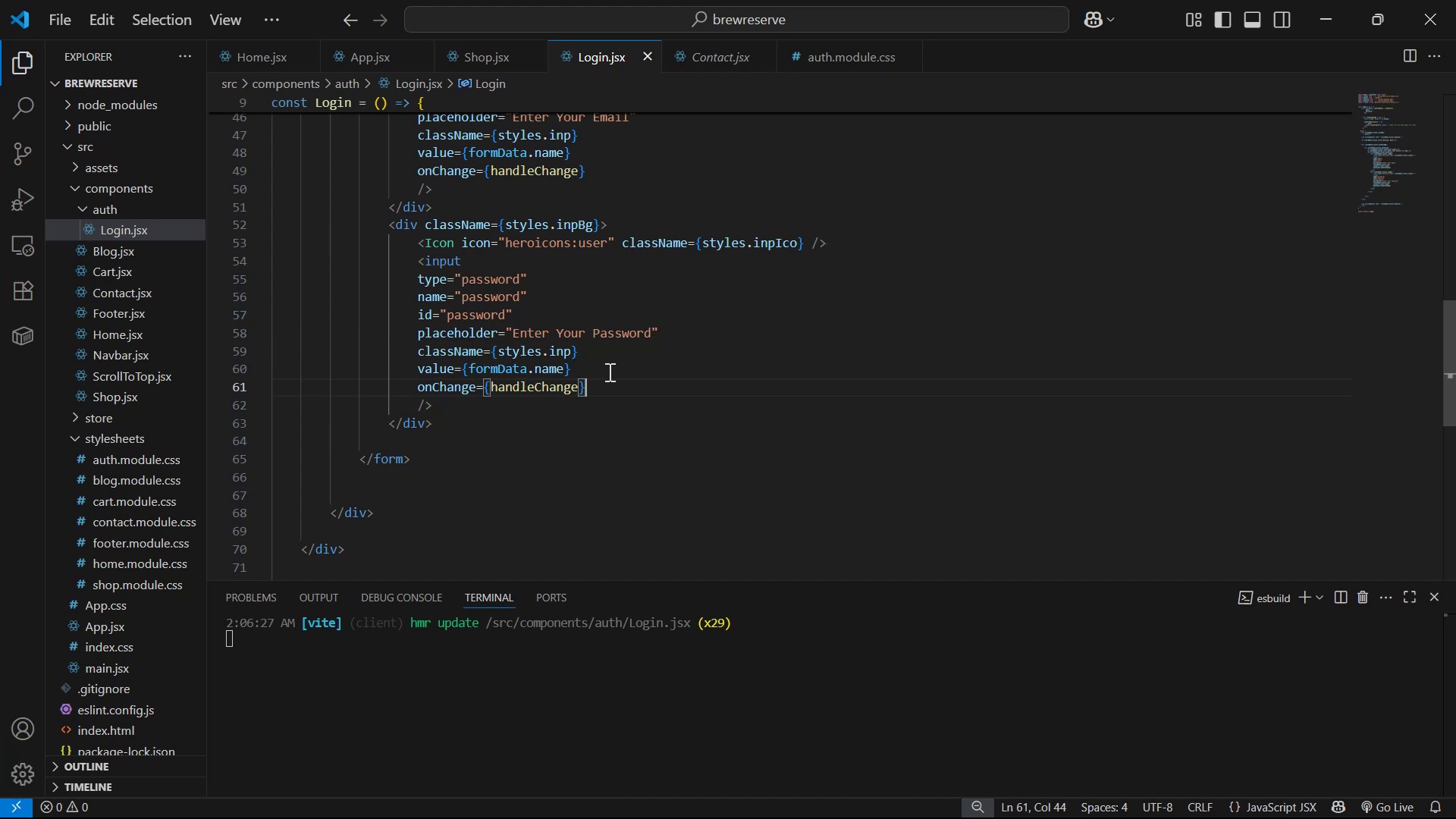 
key(Alt+Tab)
 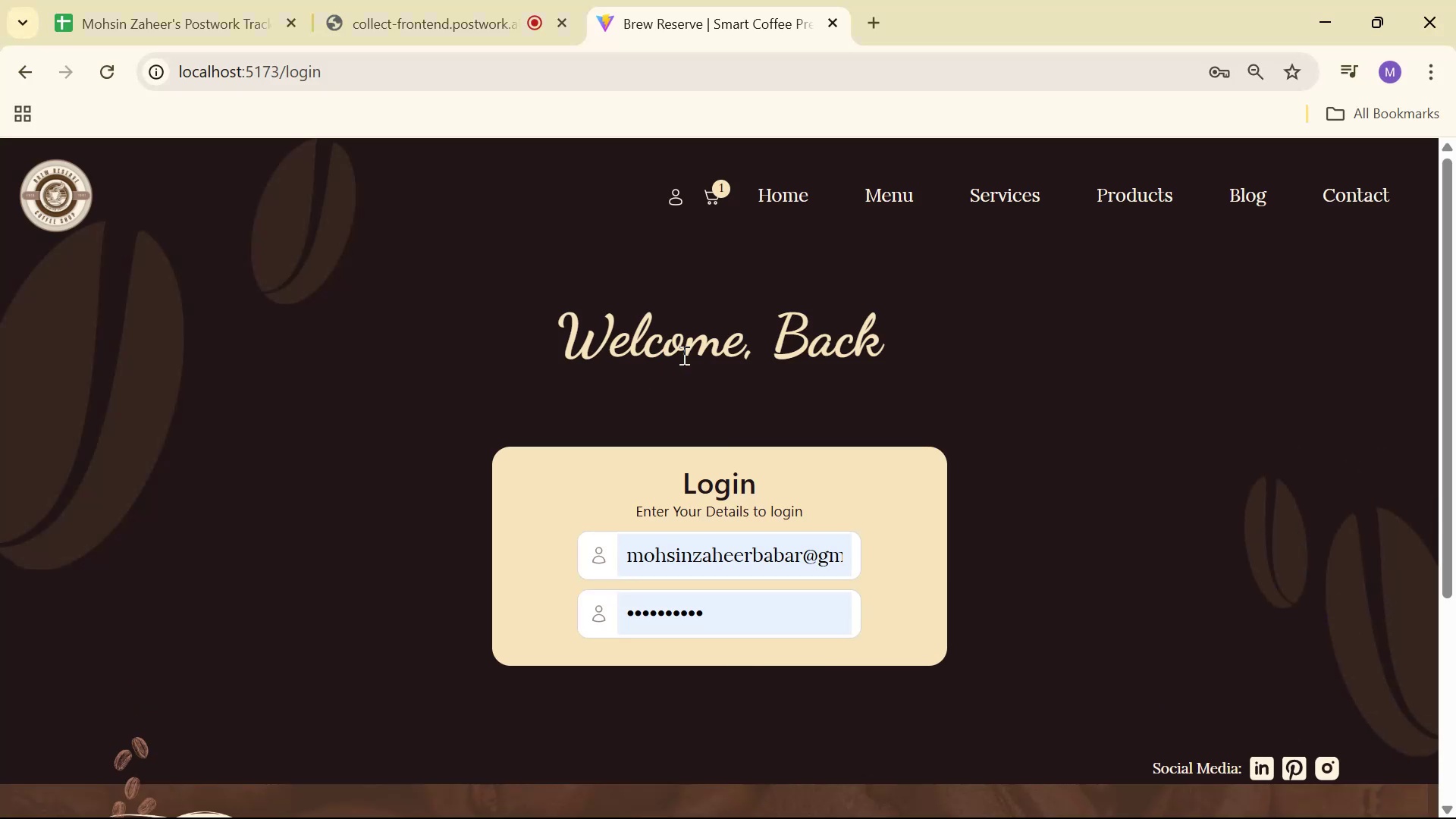 
double_click([736, 551])
 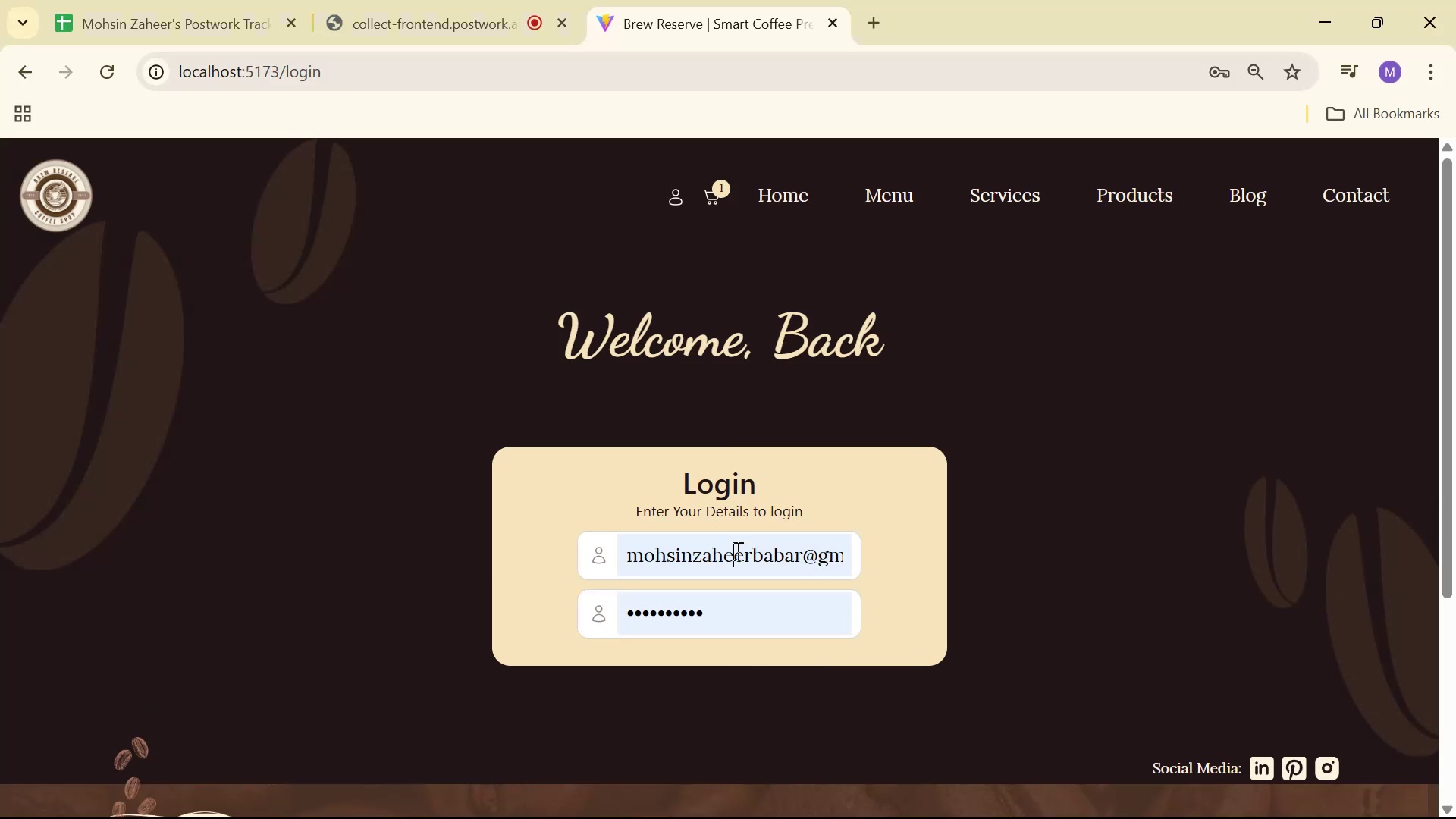 
triple_click([736, 551])
 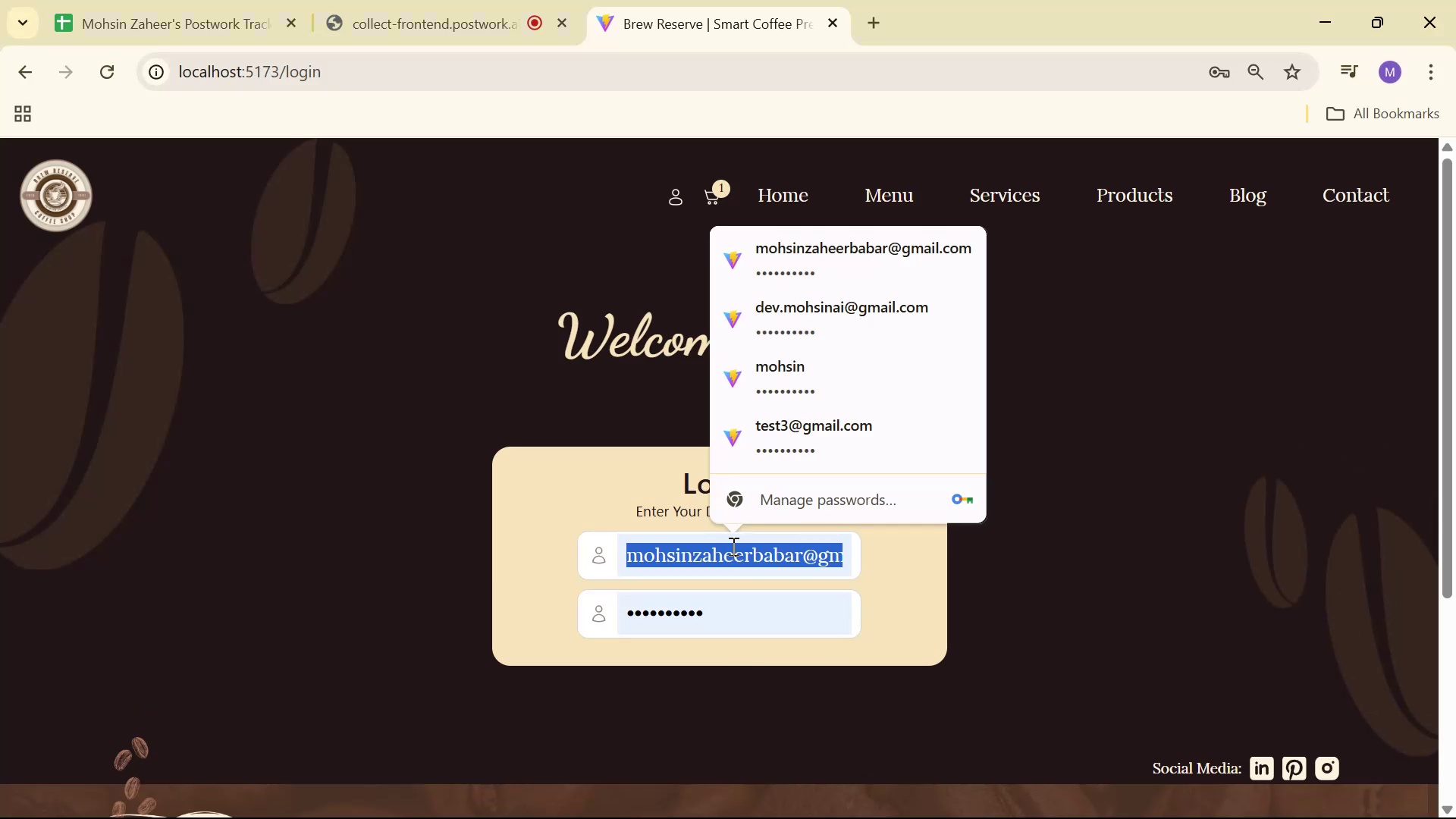 
key(Backspace)
 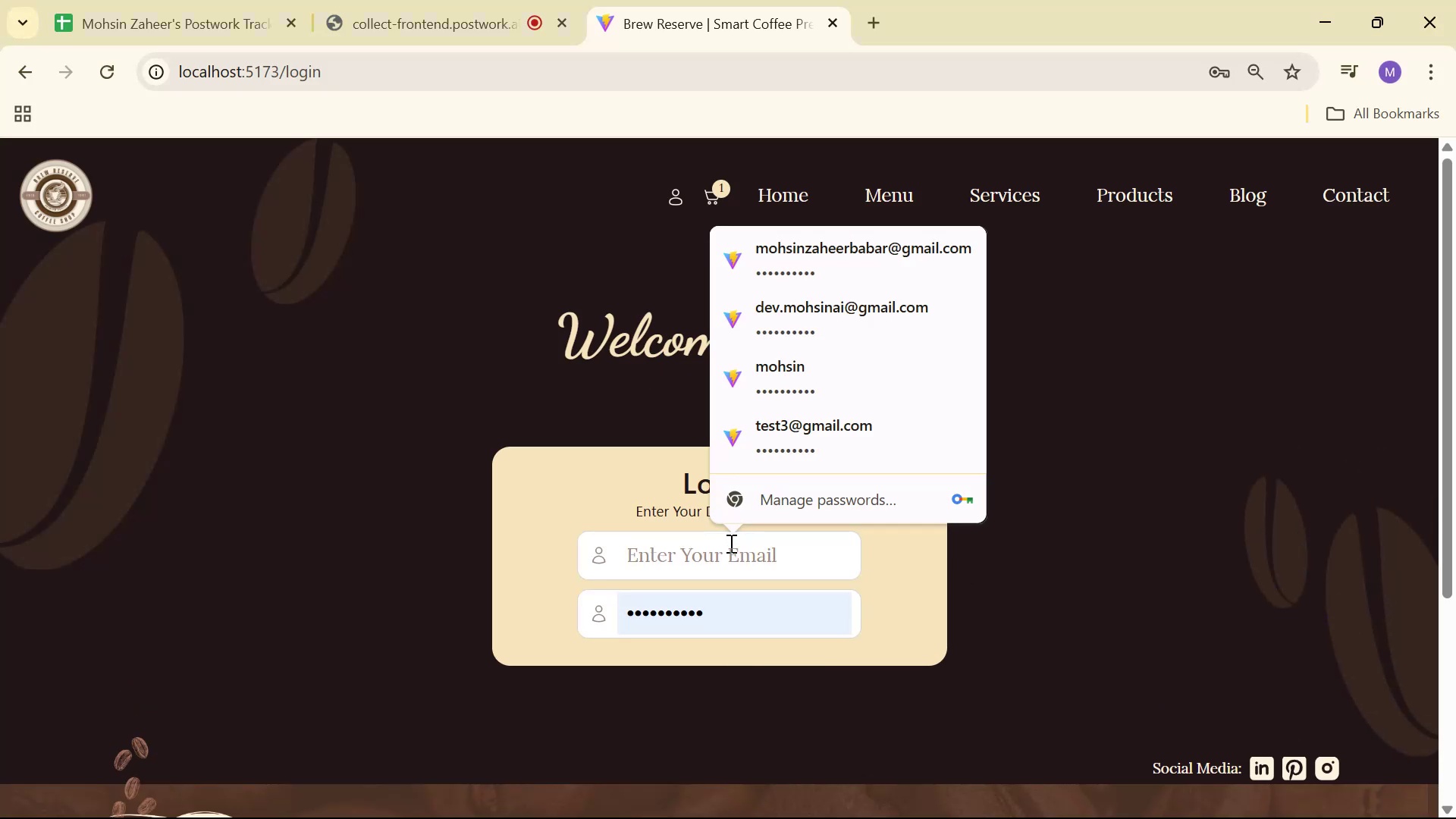 
left_click_drag(start_coordinate=[717, 654], to_coordinate=[717, 649])
 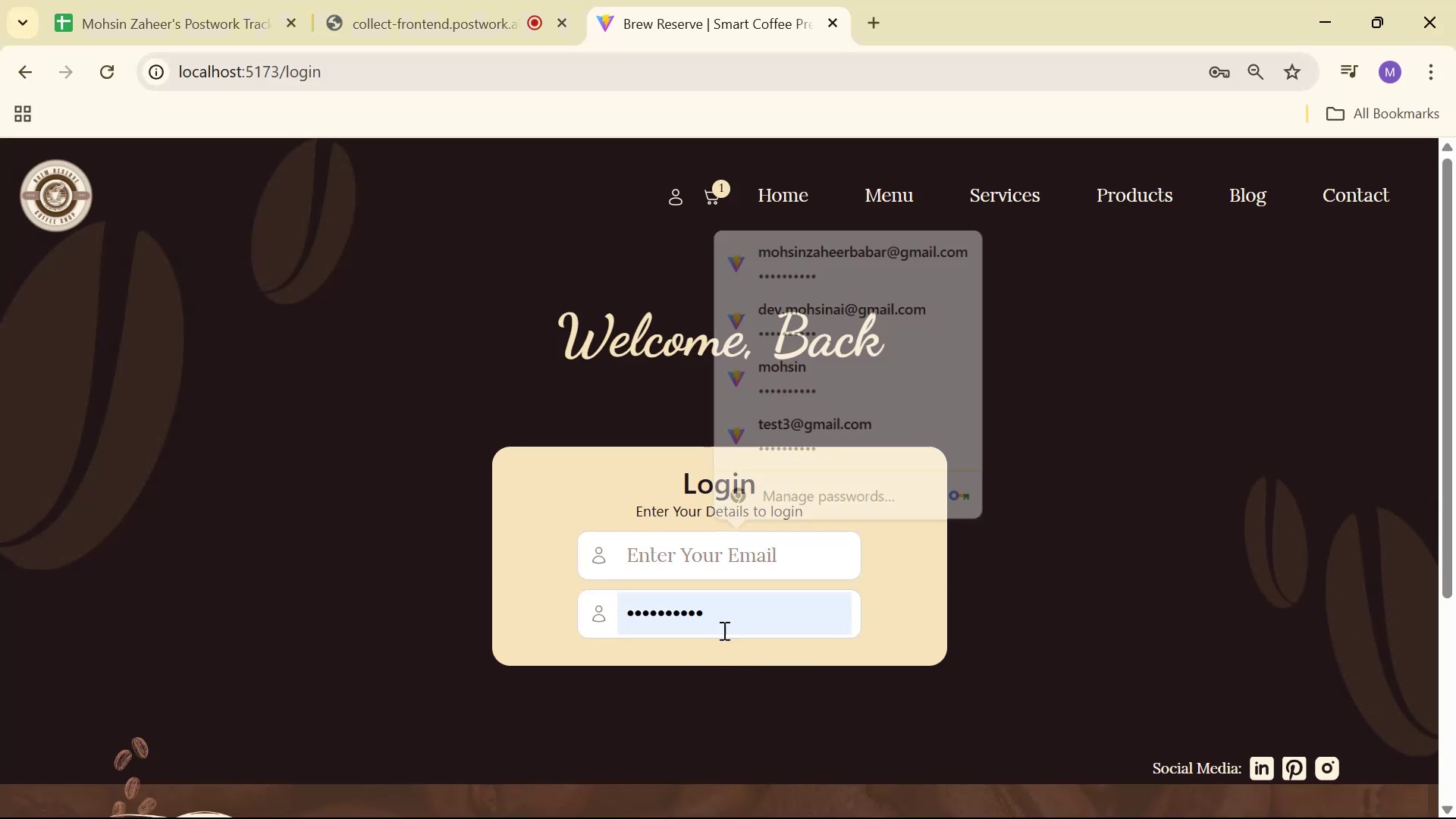 
double_click([723, 626])
 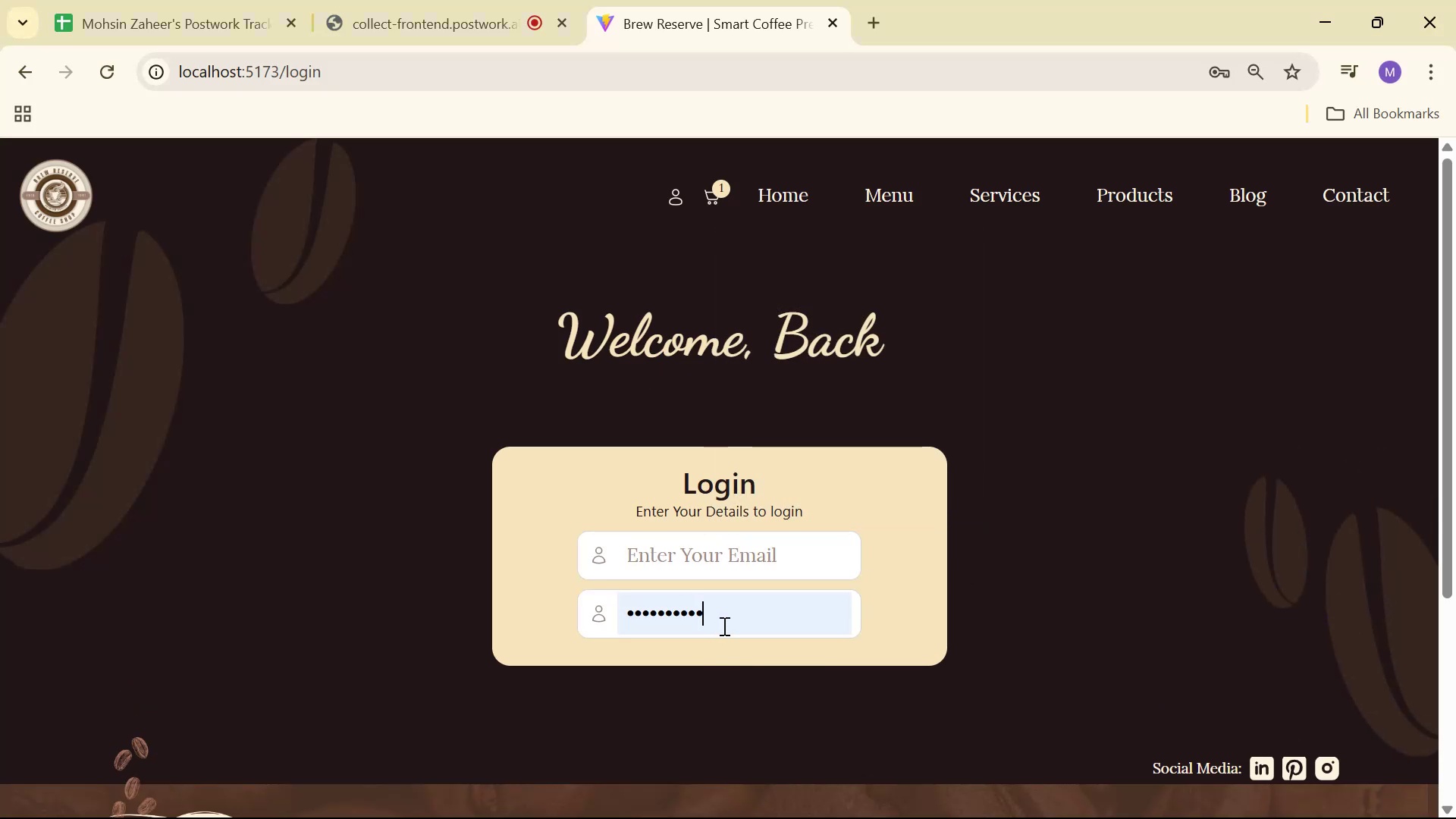 
triple_click([723, 625])
 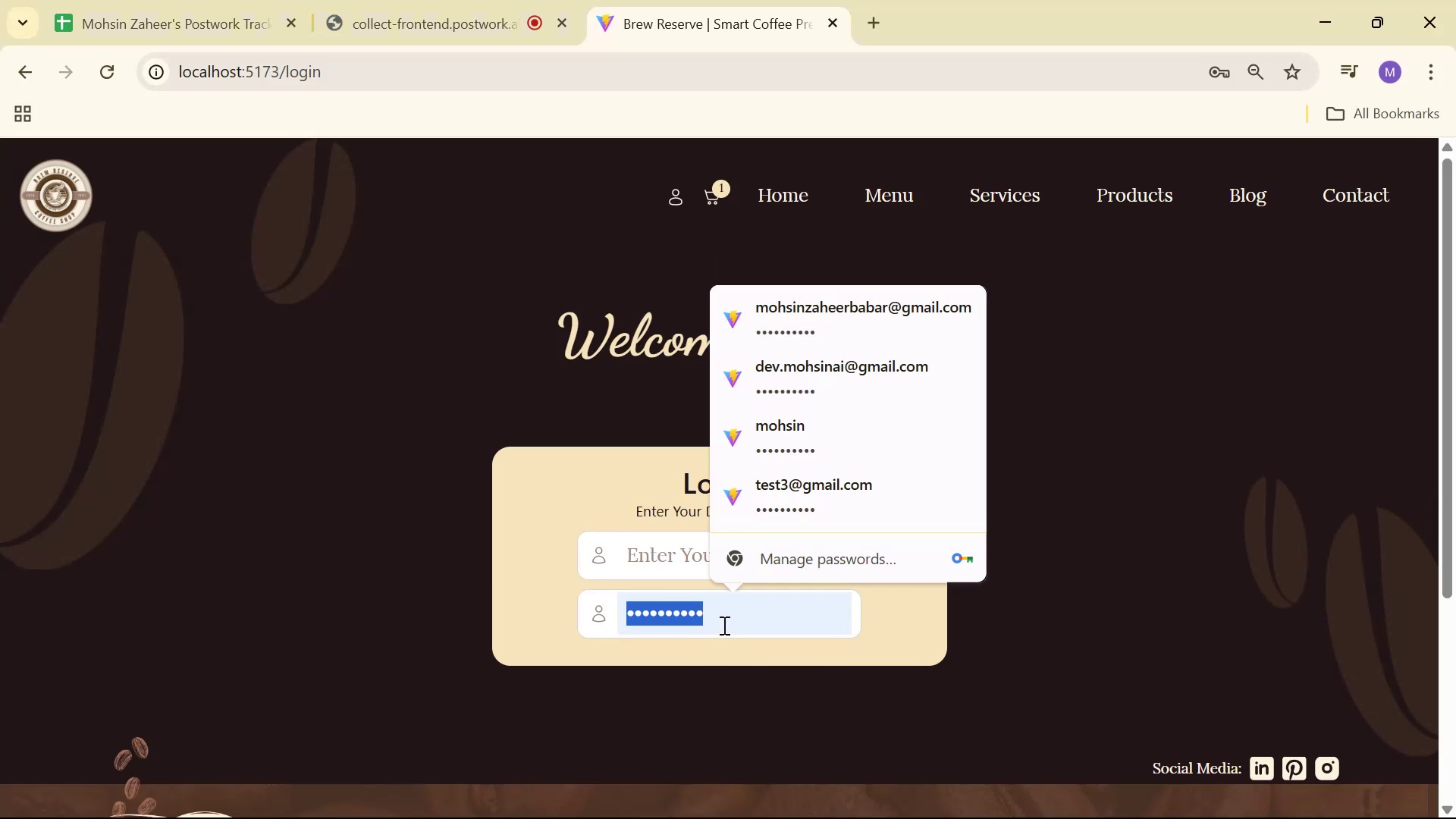 
triple_click([723, 624])
 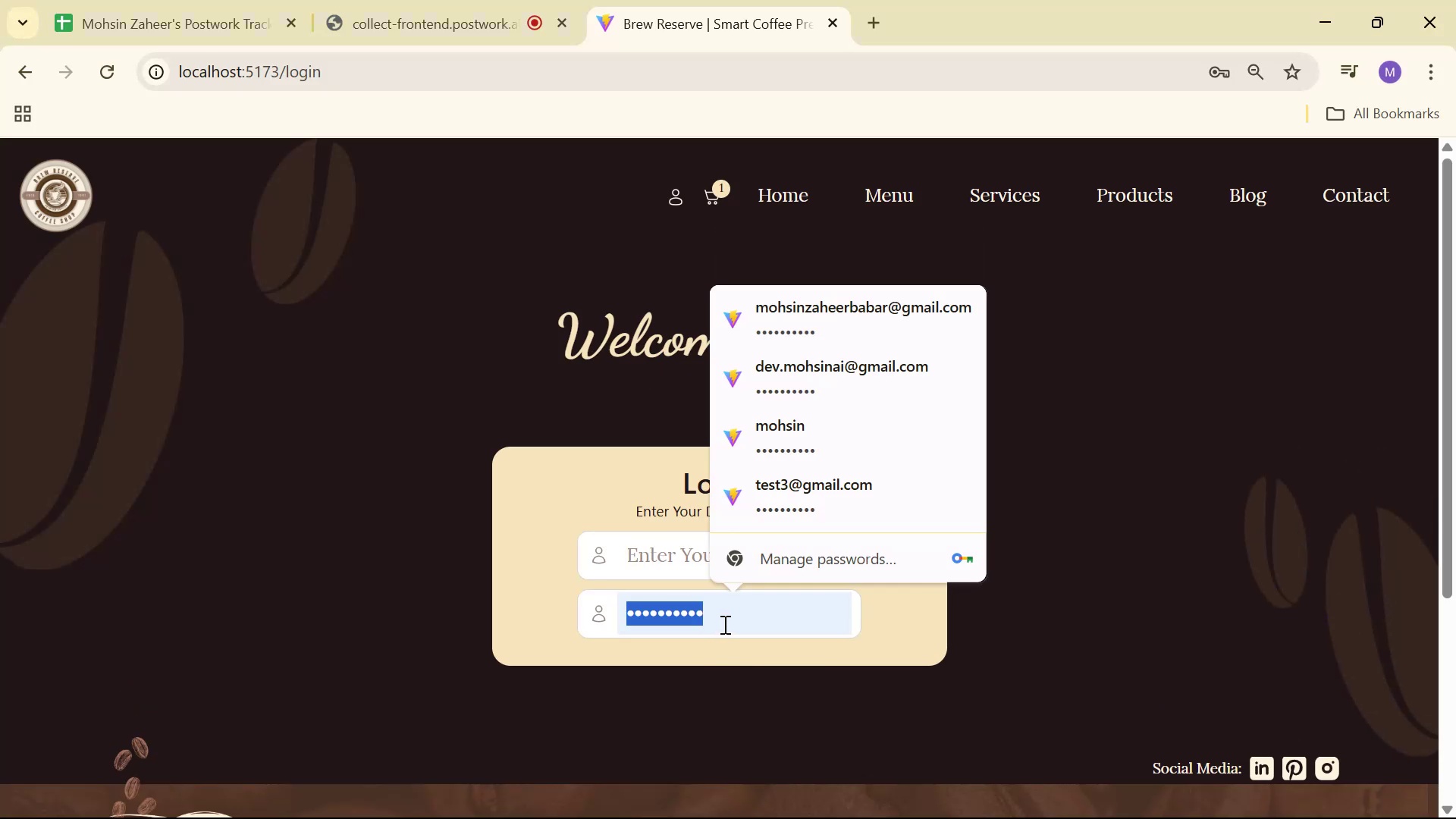 
key(Backspace)
 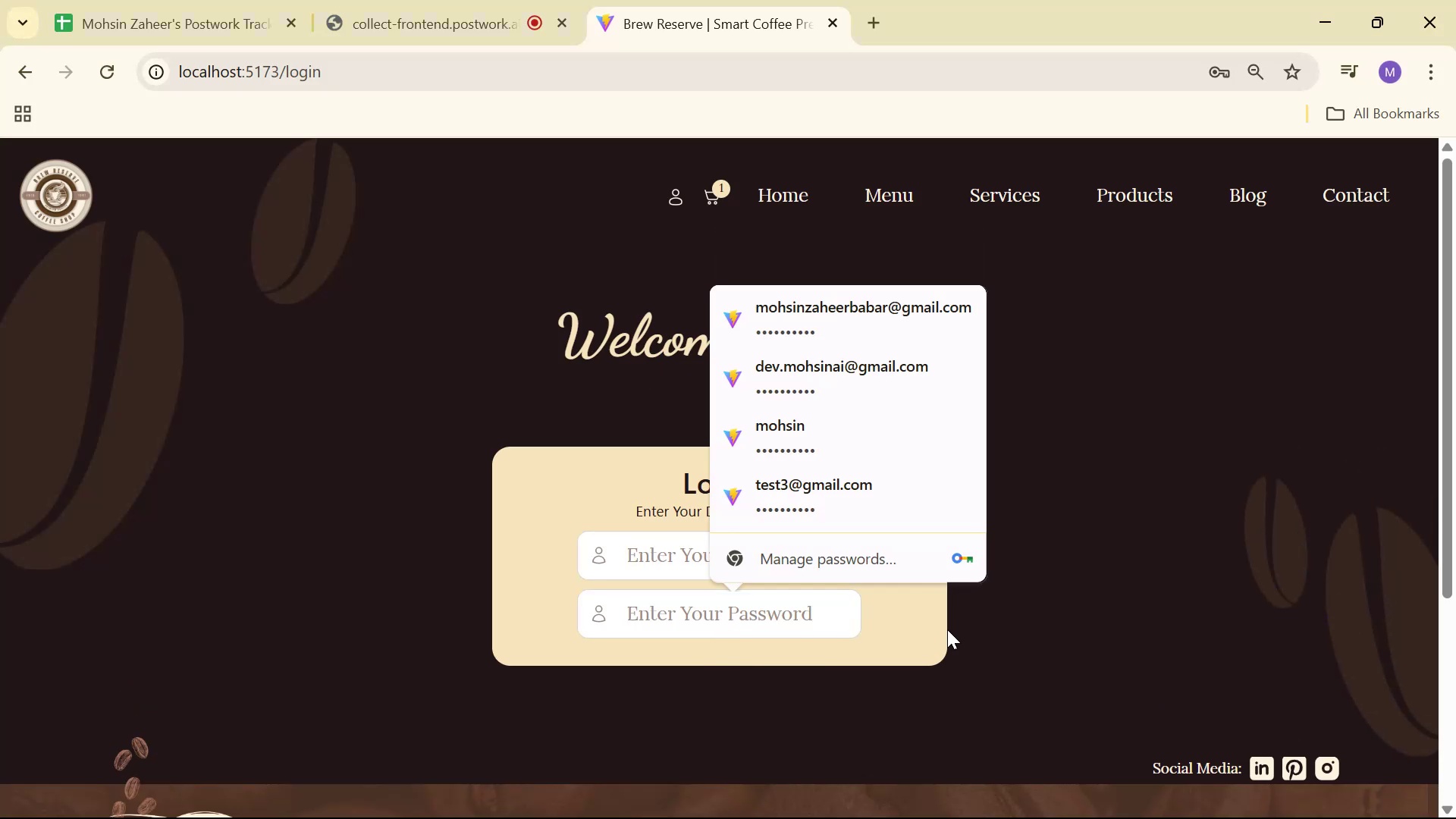 
key(Alt+AltLeft)
 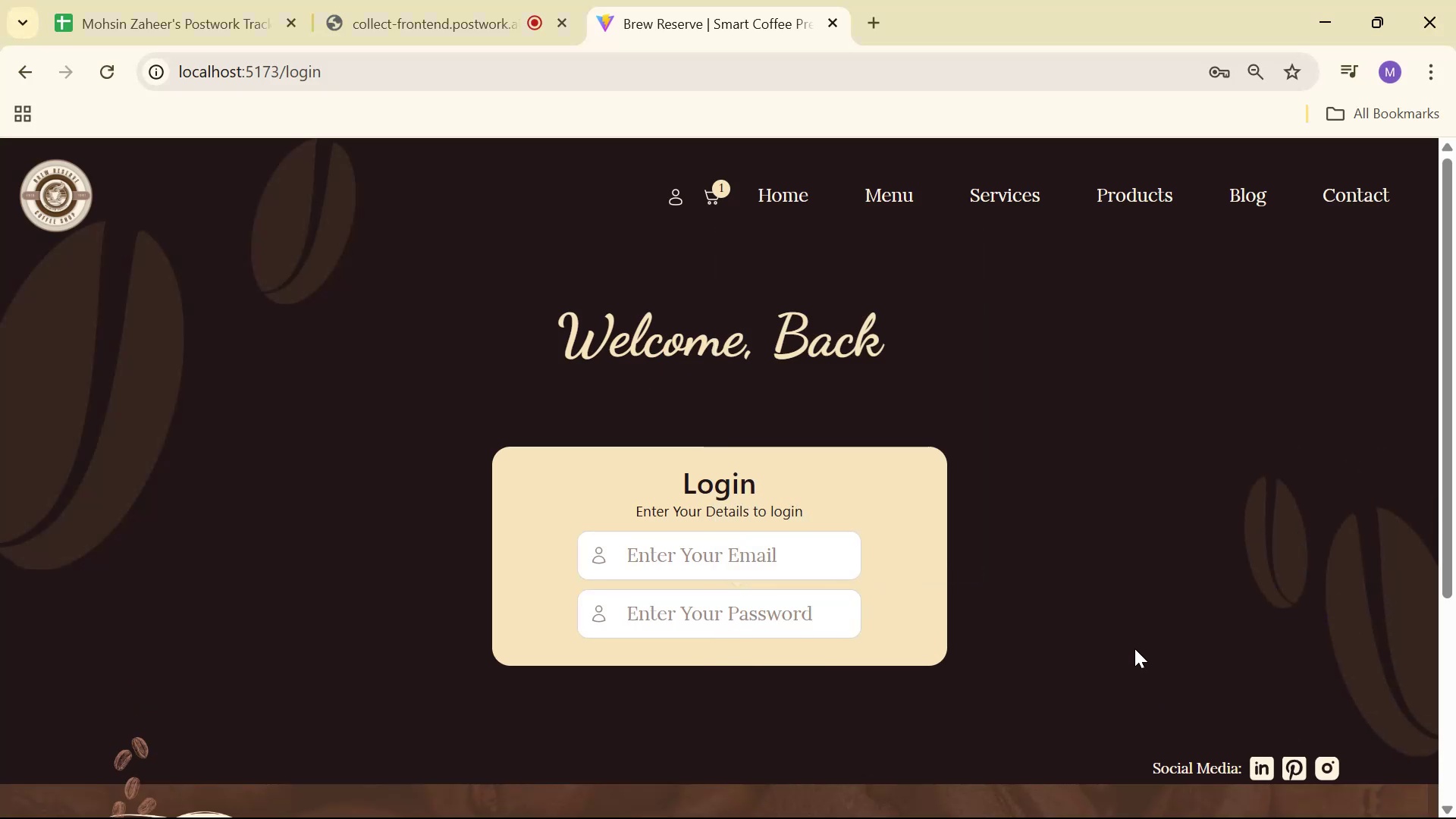 
key(Alt+Tab)
 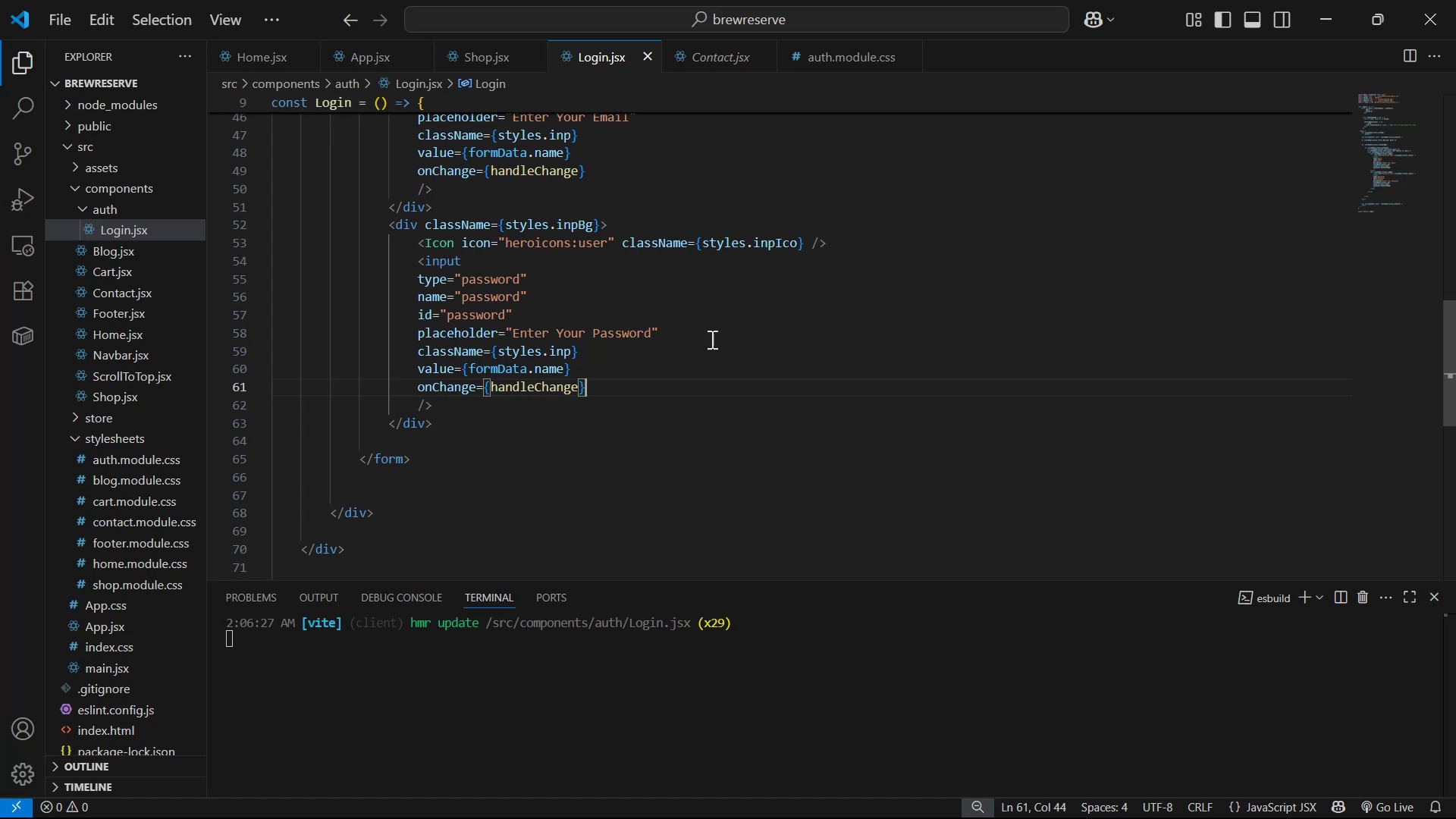 
left_click([610, 249])
 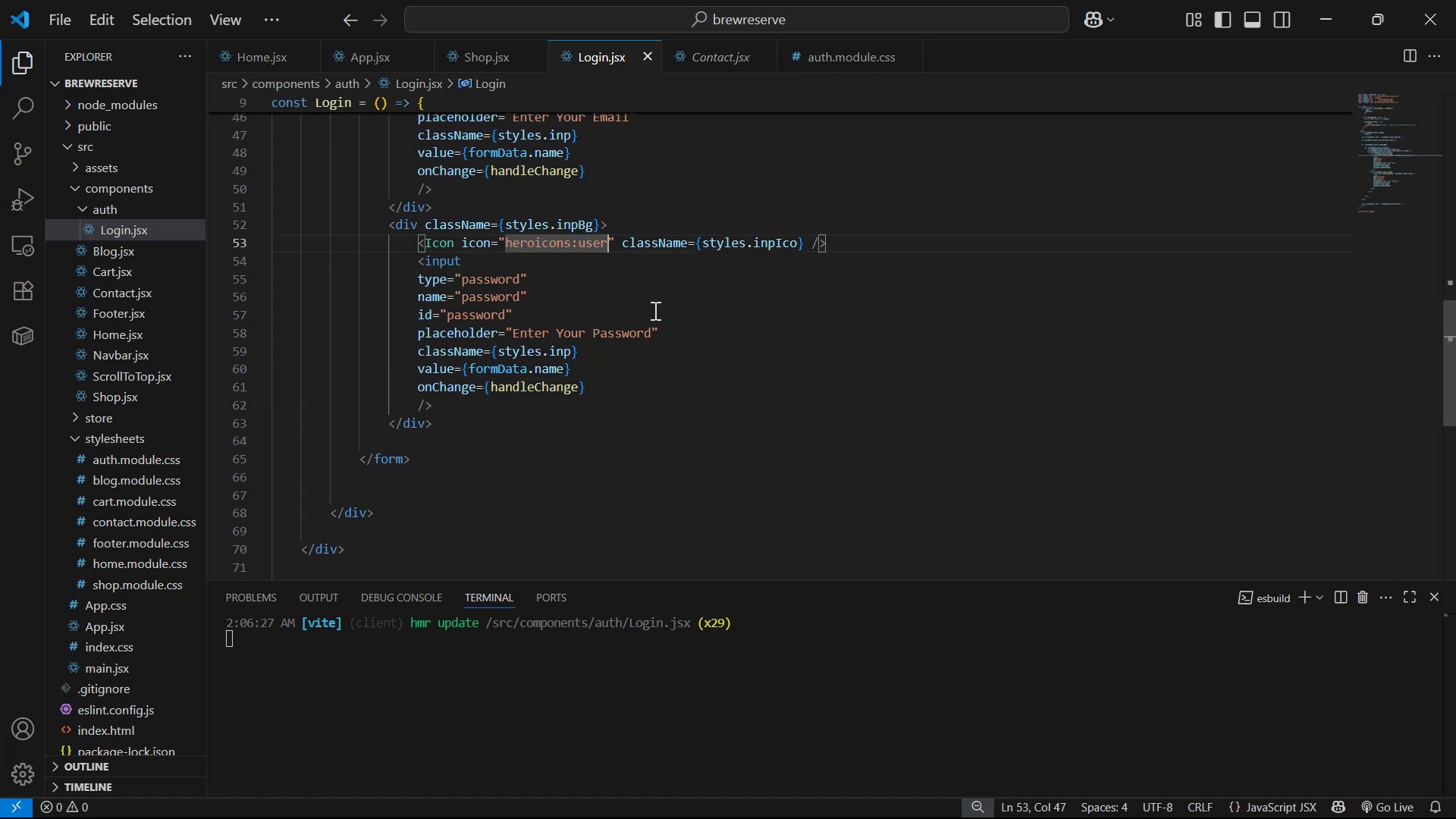 
key(Backspace)
key(Backspace)
key(Backspace)
key(Backspace)
type(loack)
key(Backspace)
key(Backspace)
key(Backspace)
type(ck)
 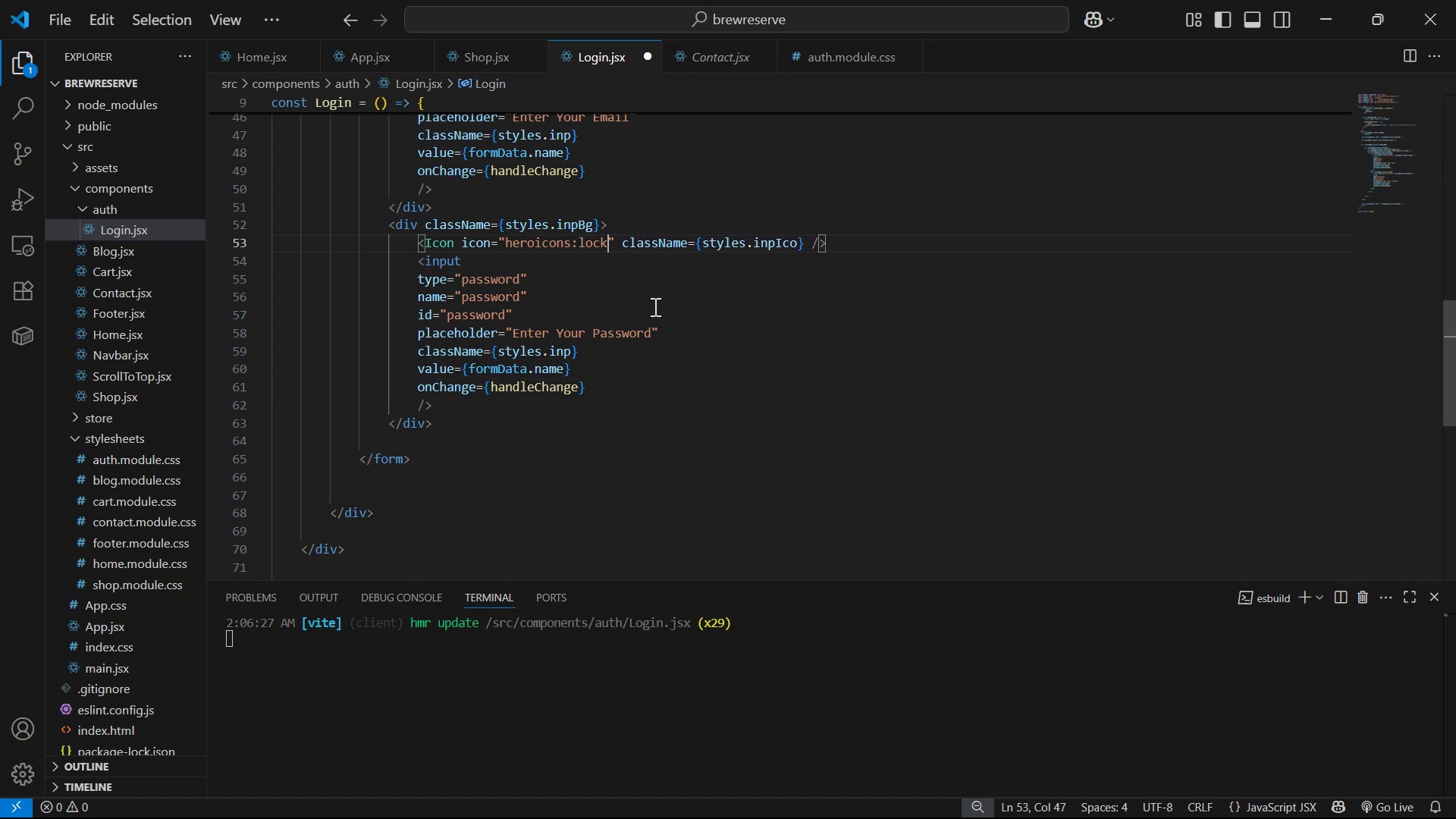 
key(Control+S)
 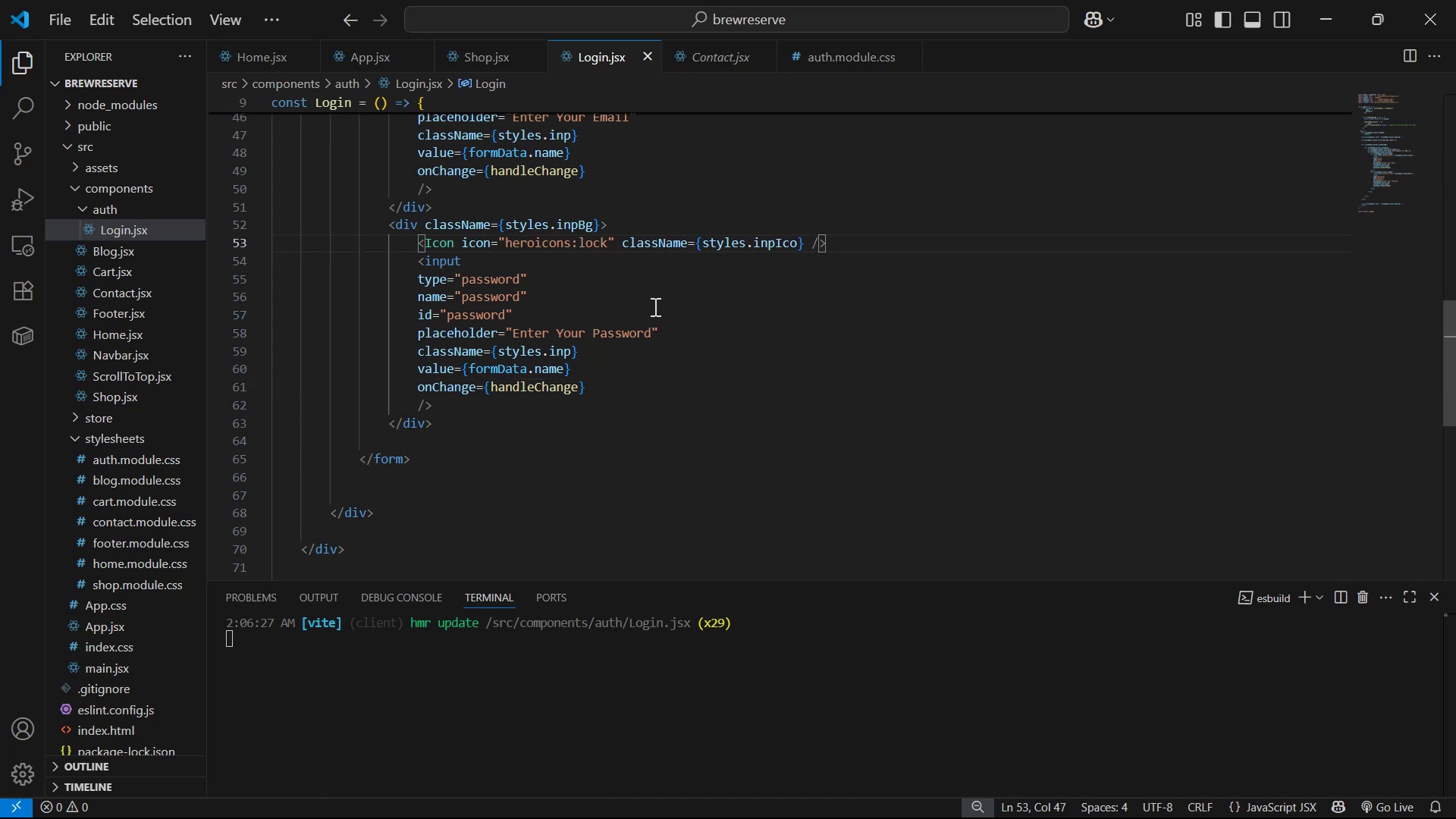 
key(Alt+AltLeft)
 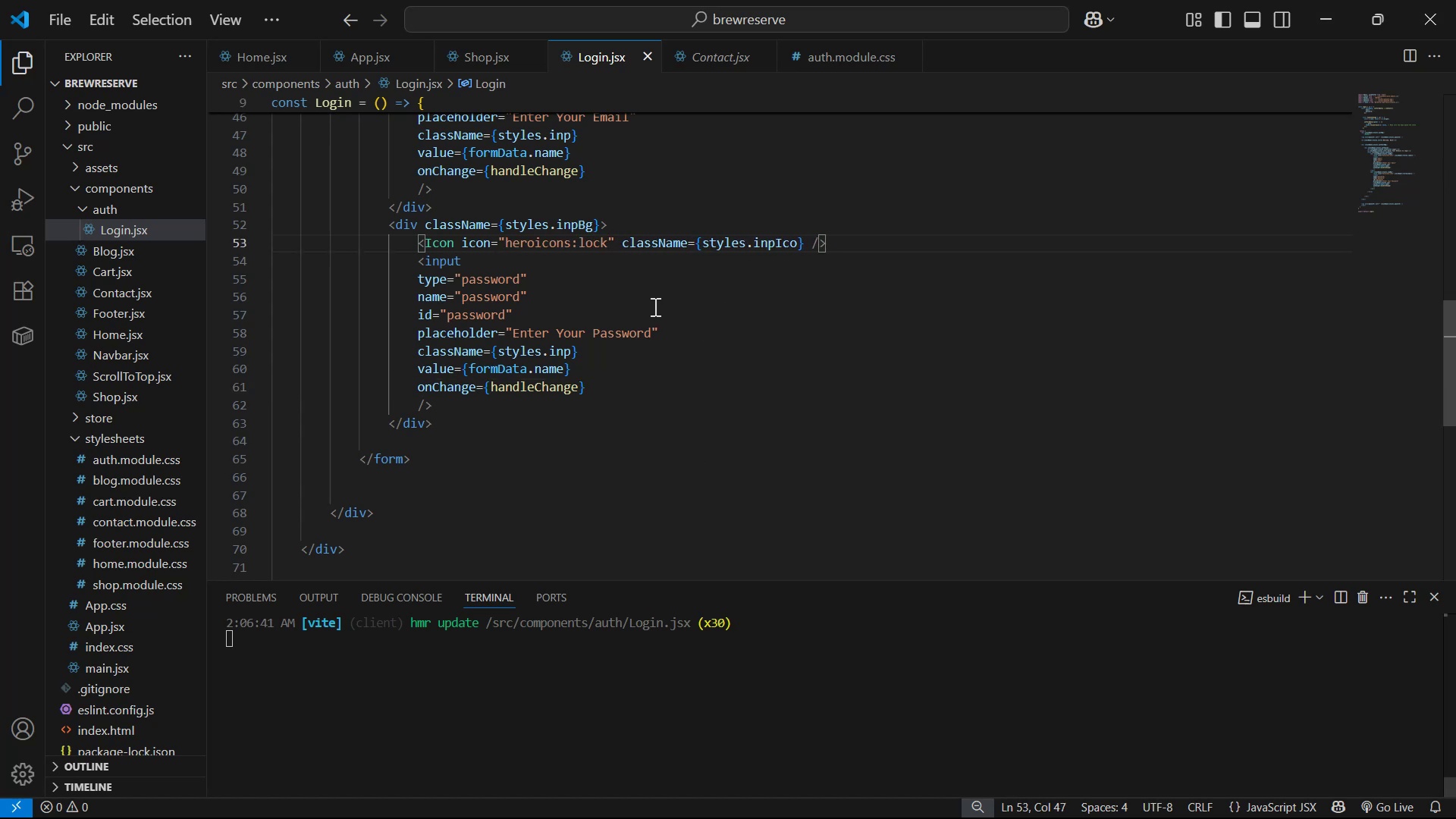 
key(Alt+Tab)
 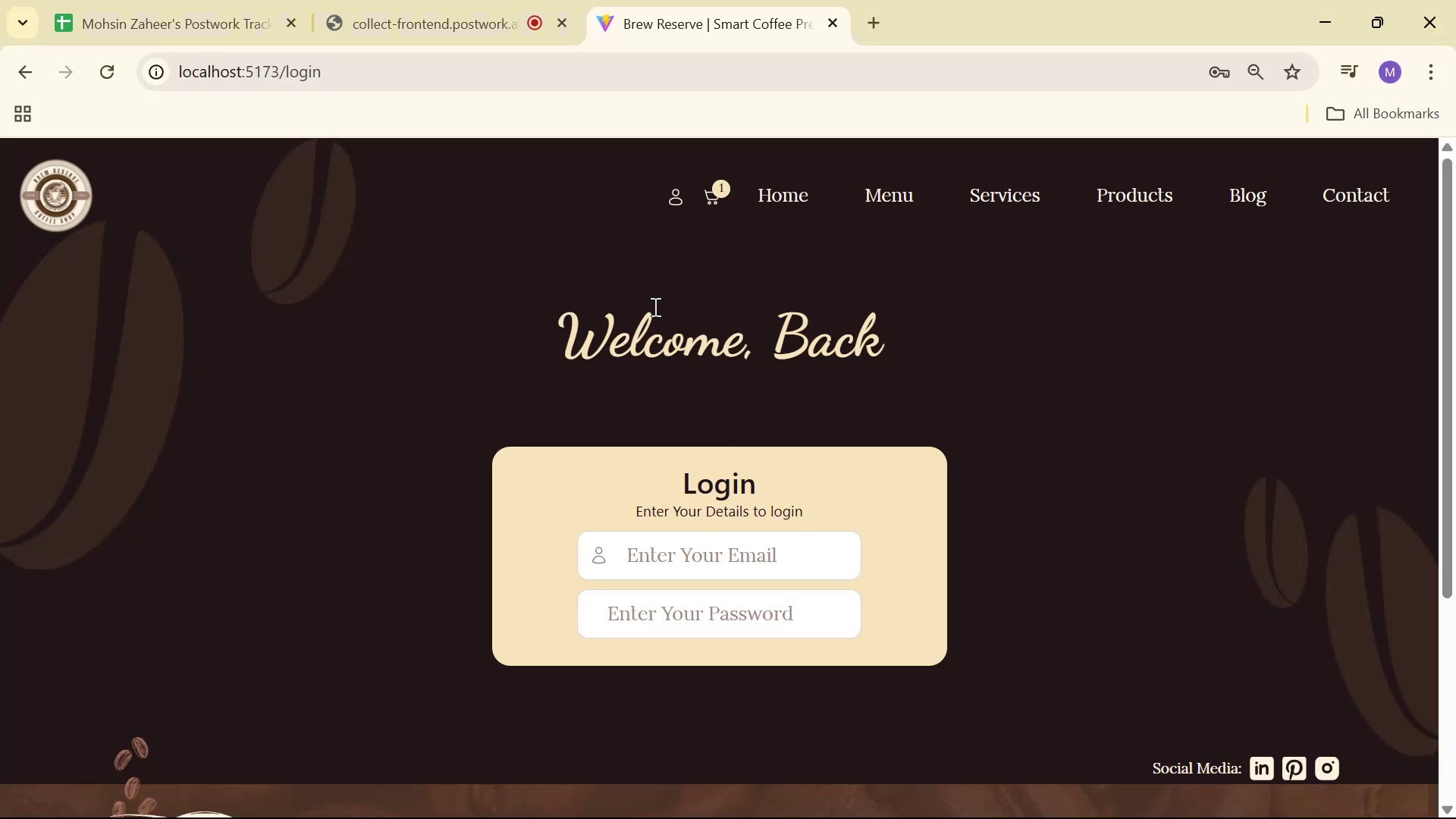 
key(Alt+AltLeft)
 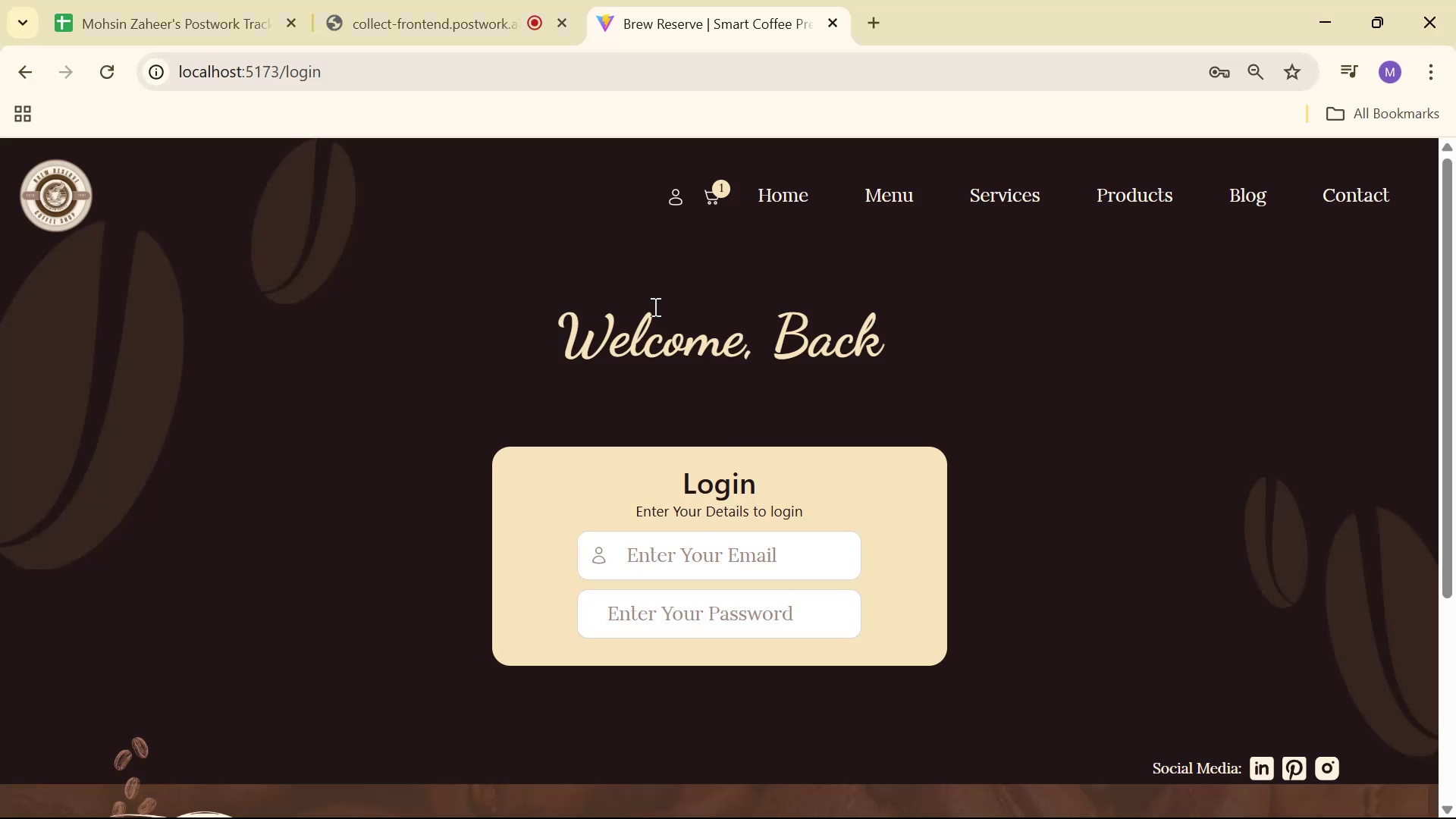 
key(Tab)
key(Backspace)
key(Backspace)
key(Backspace)
key(Backspace)
type(password)
 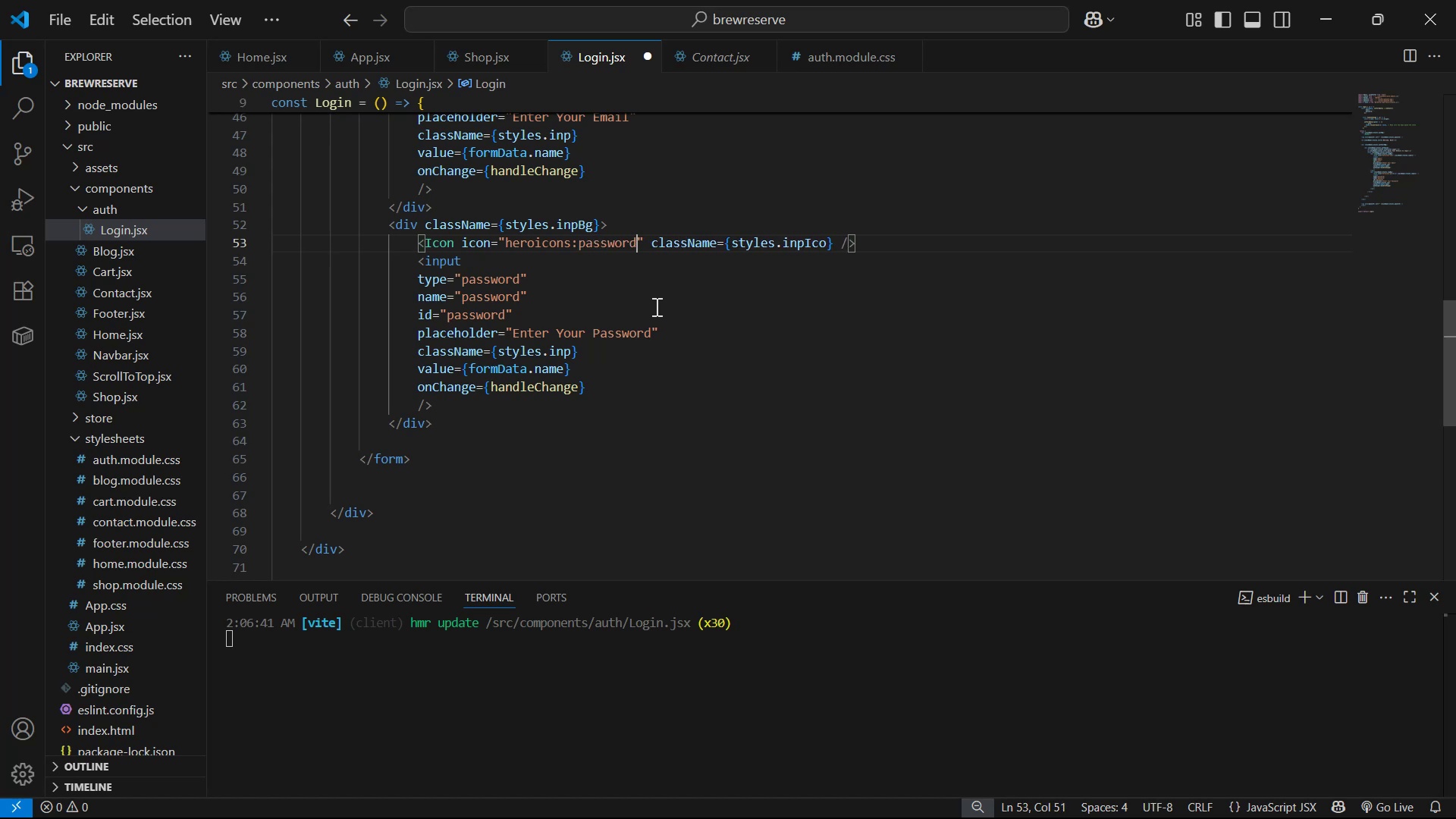 
key(Control+S)
 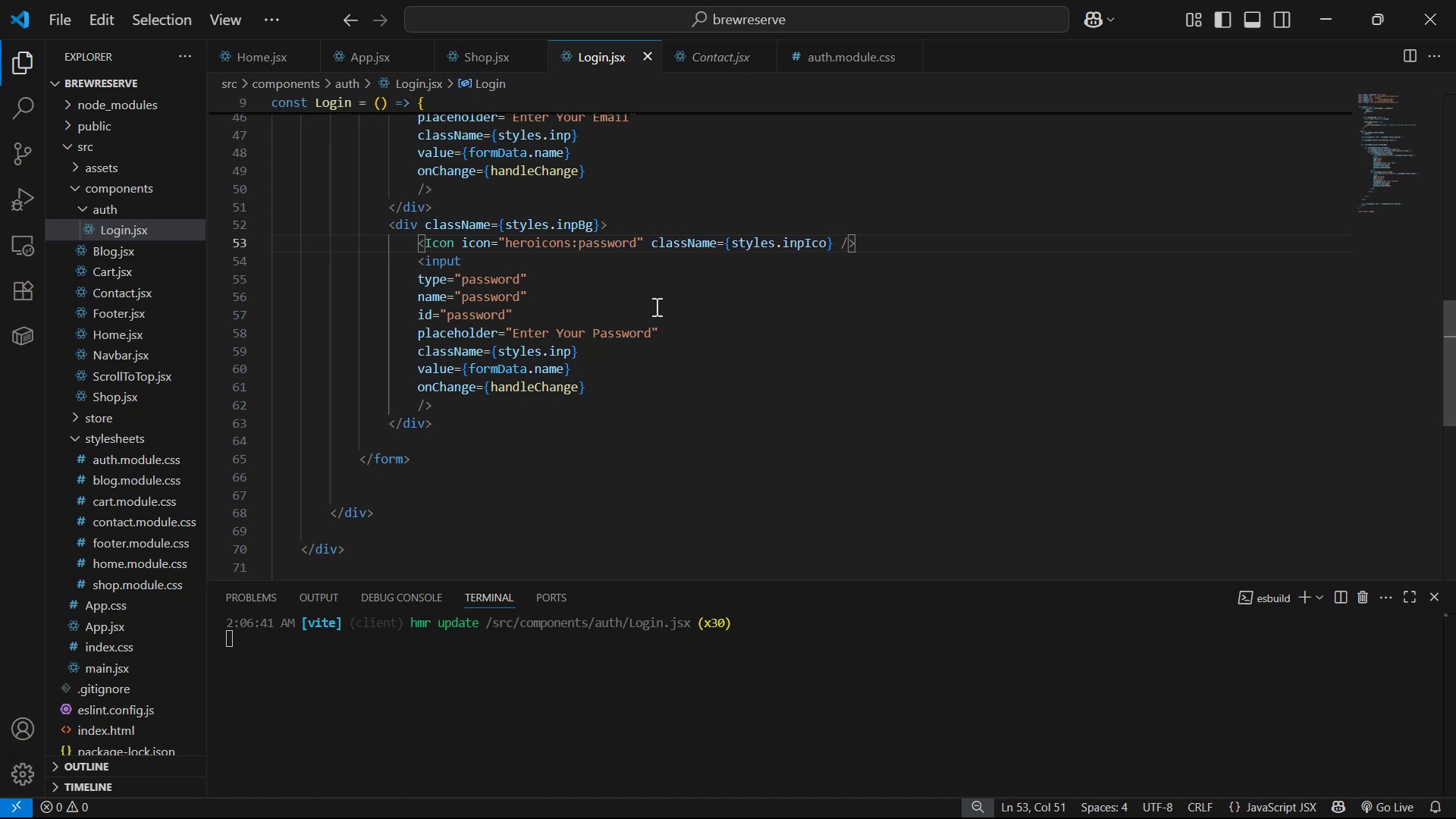 
key(Alt+AltLeft)
 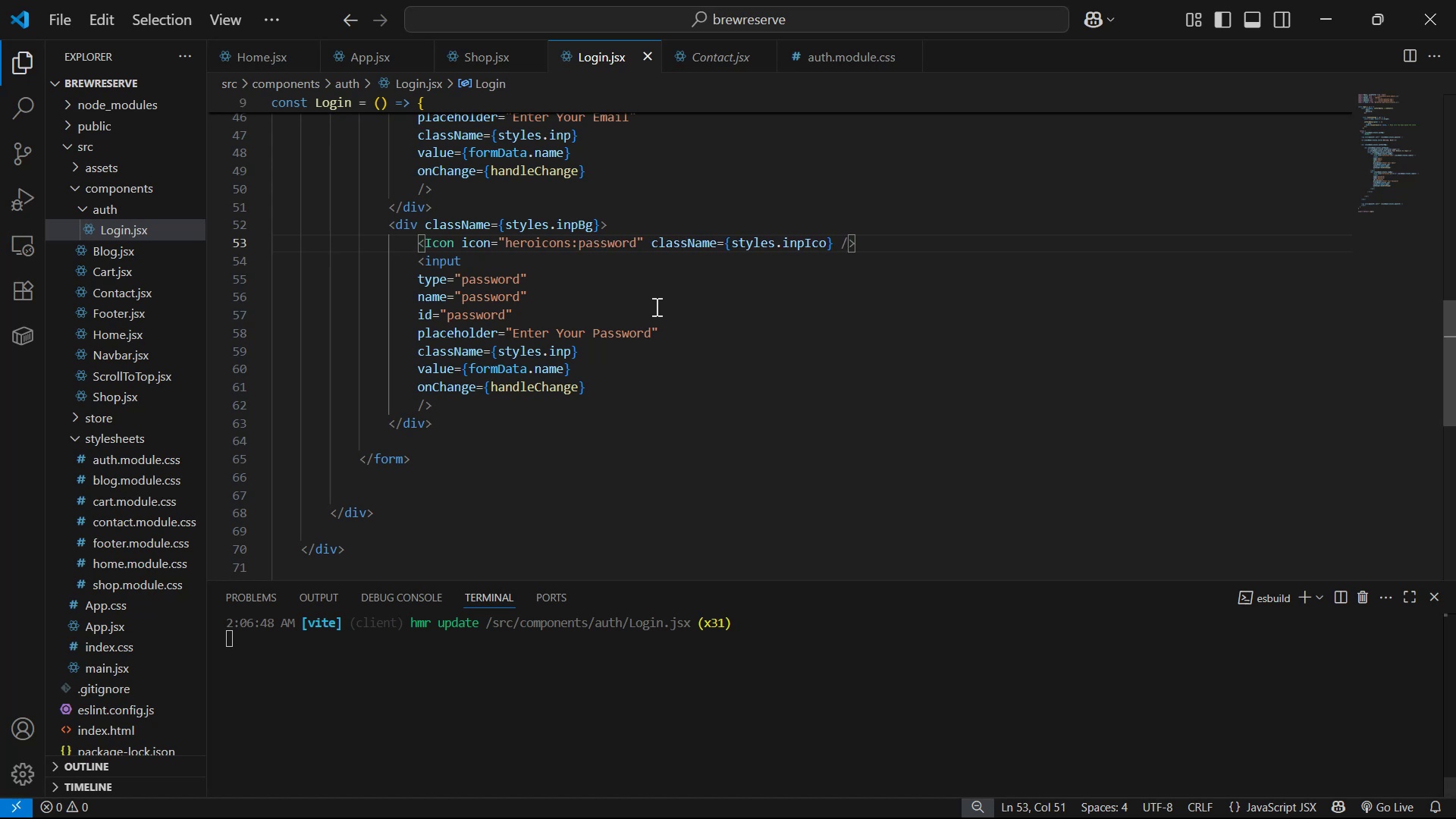 
key(Alt+Tab)
 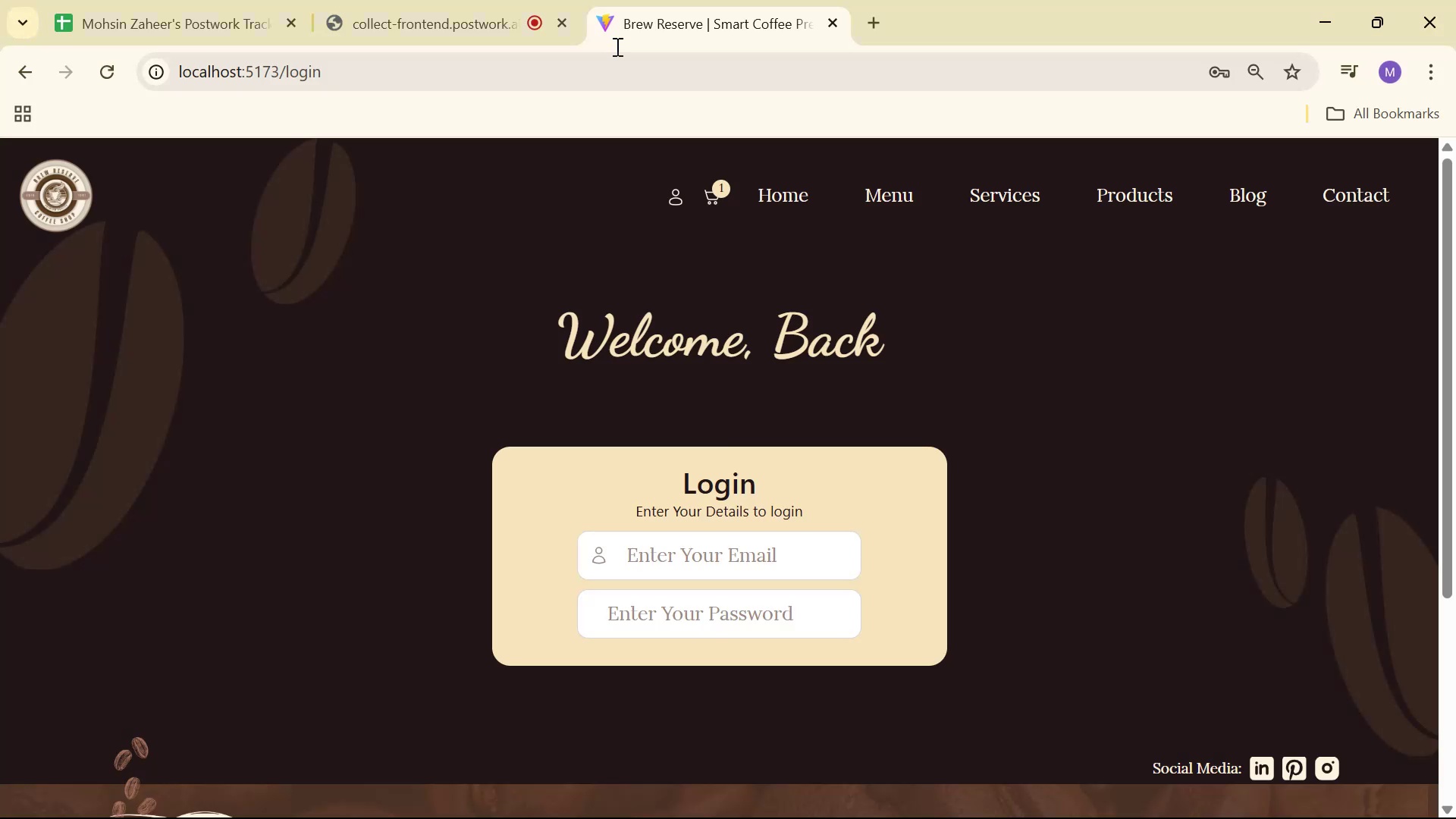 
left_click([883, 11])
 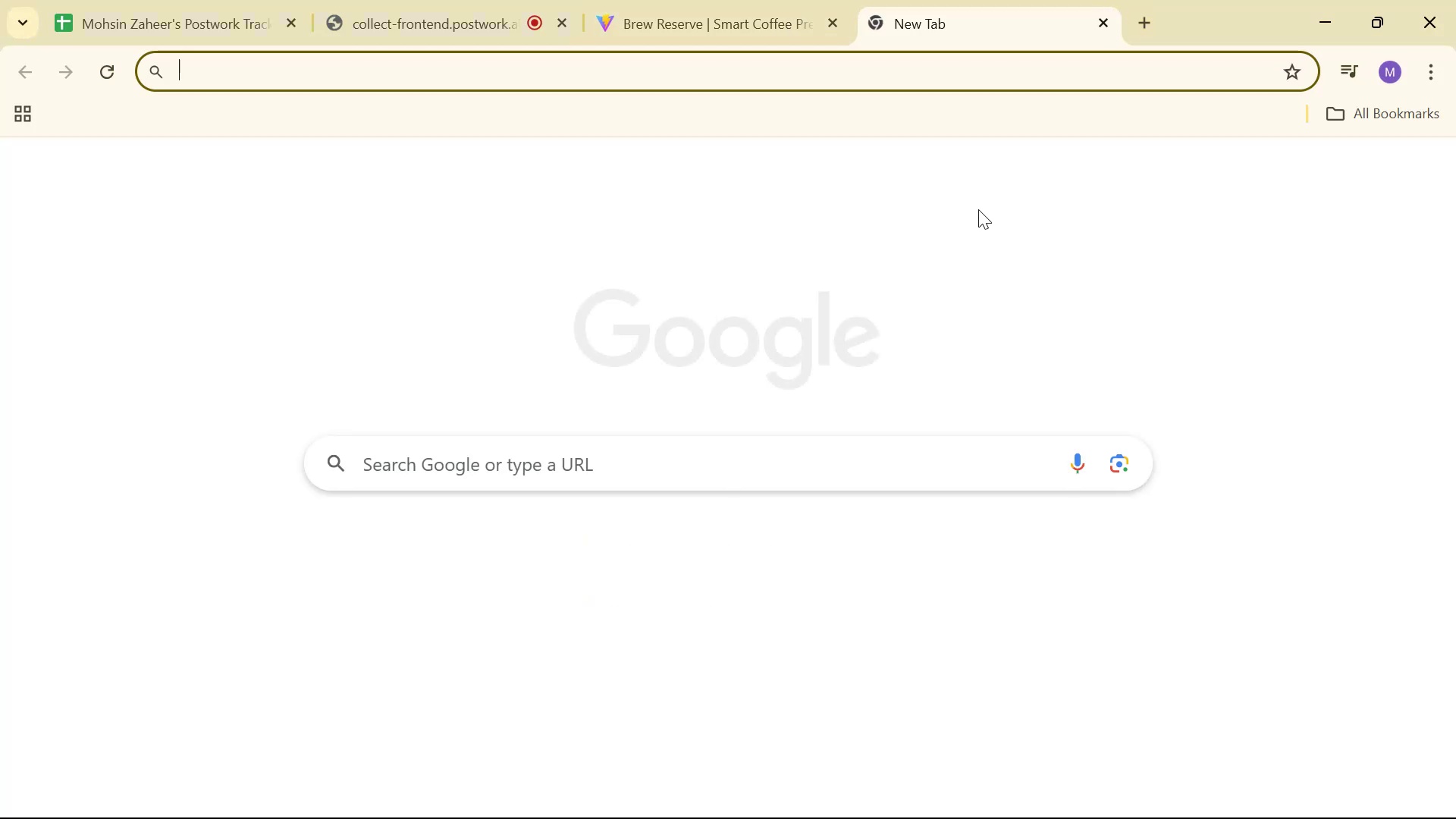 
type(co)
 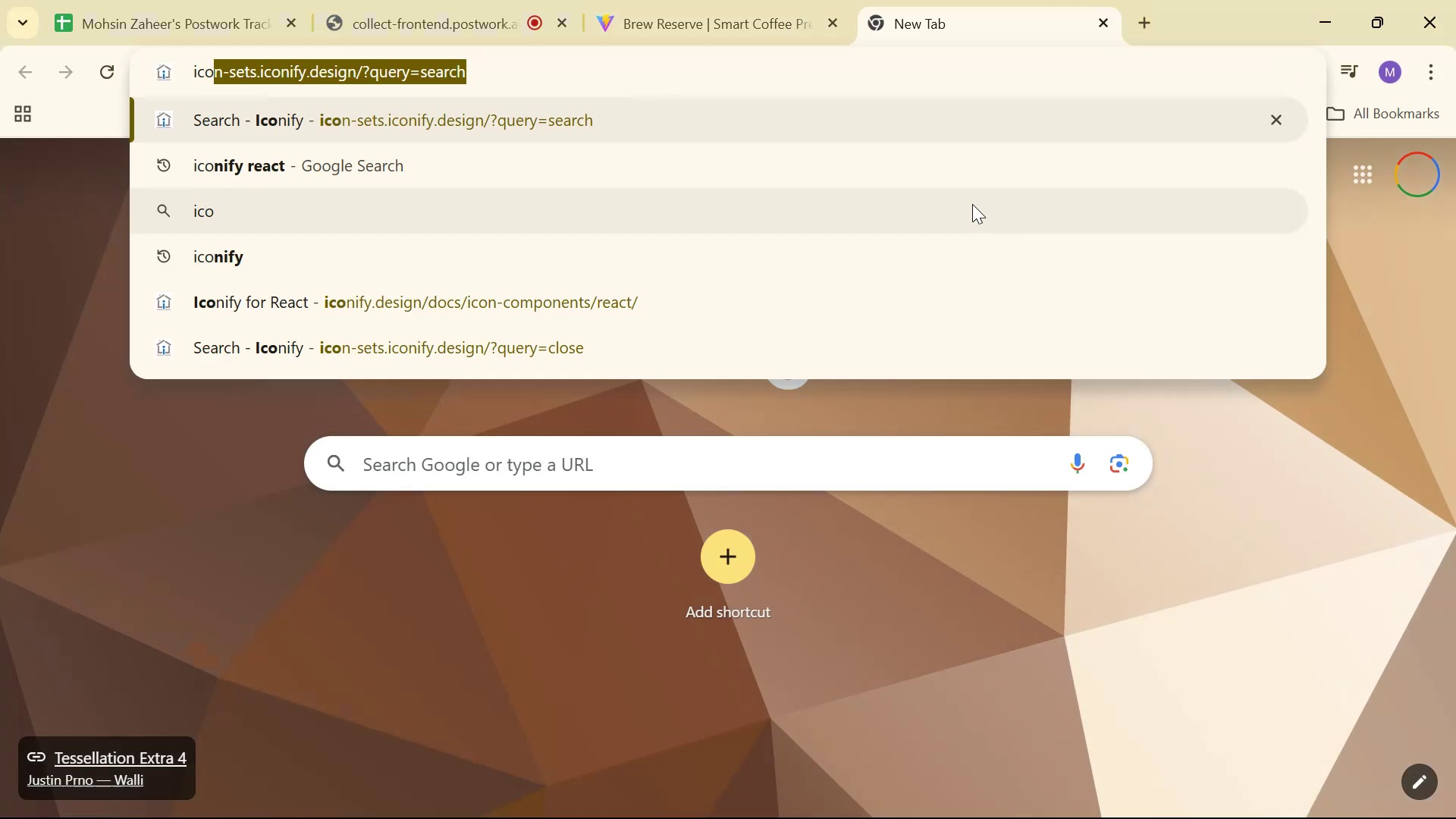 
key(Enter)
 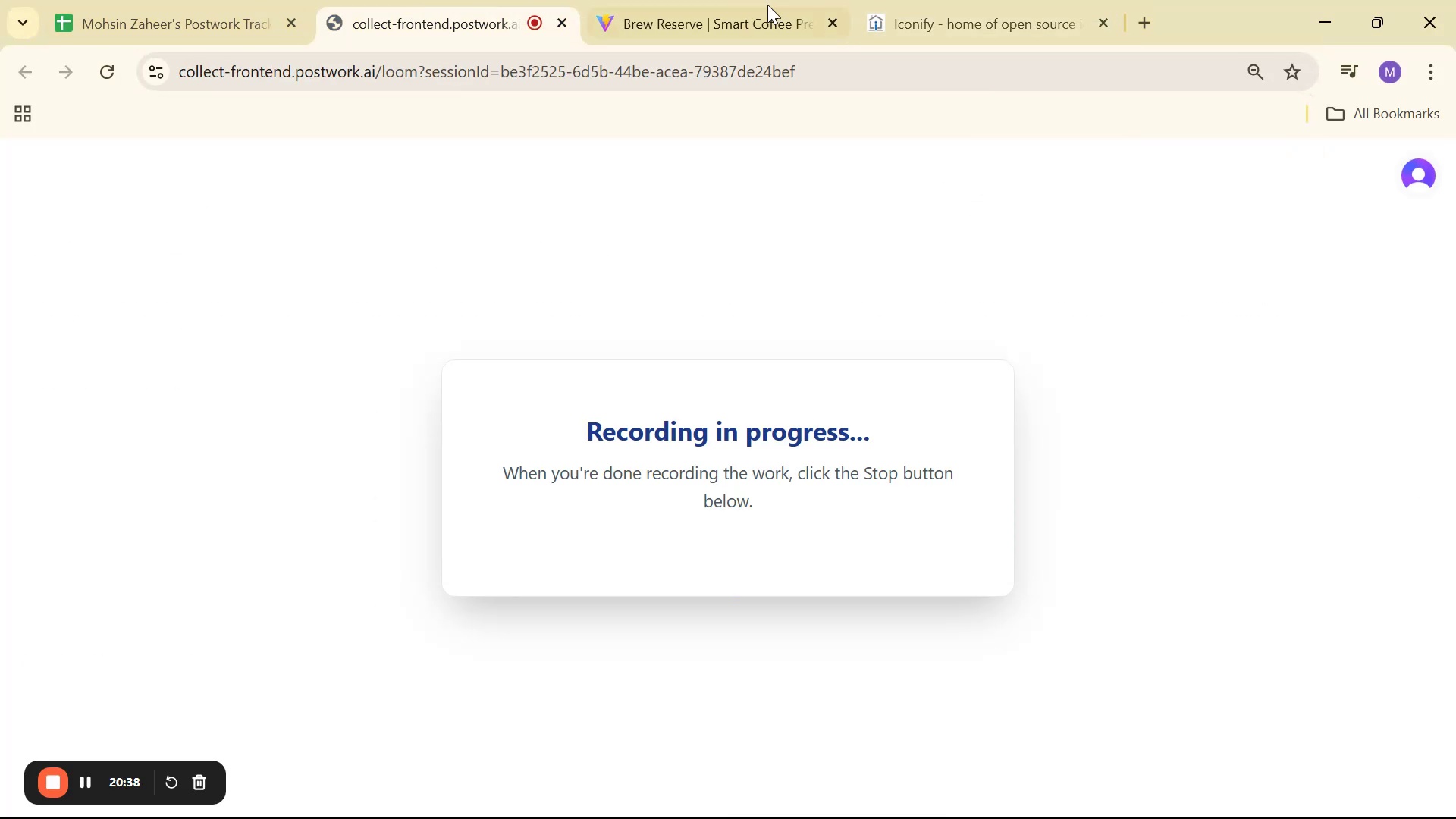 
left_click([890, 0])
 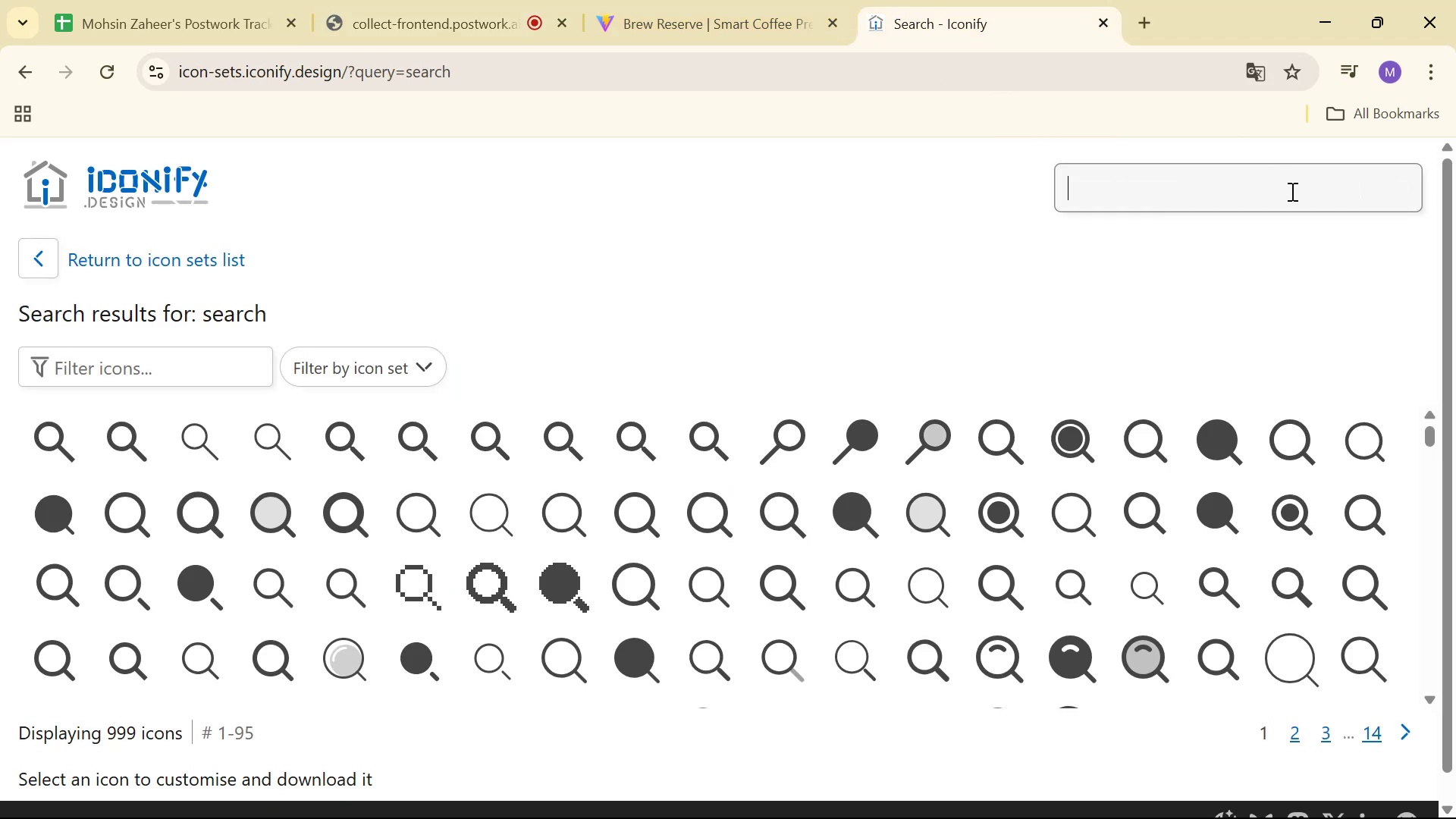 
type(passowr)
key(Backspace)
key(Backspace)
key(Backspace)
type(word)
 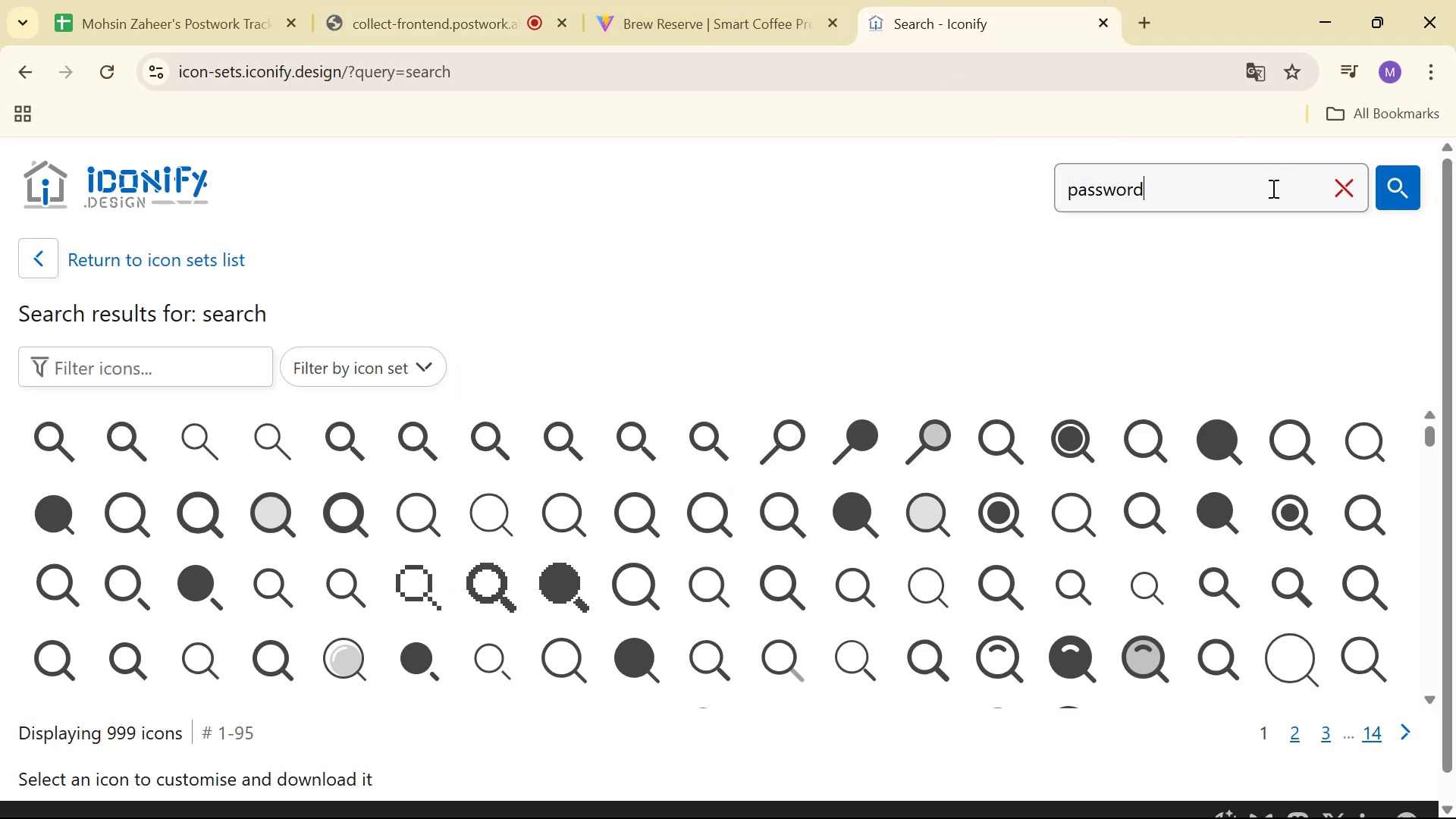 
key(Enter)
 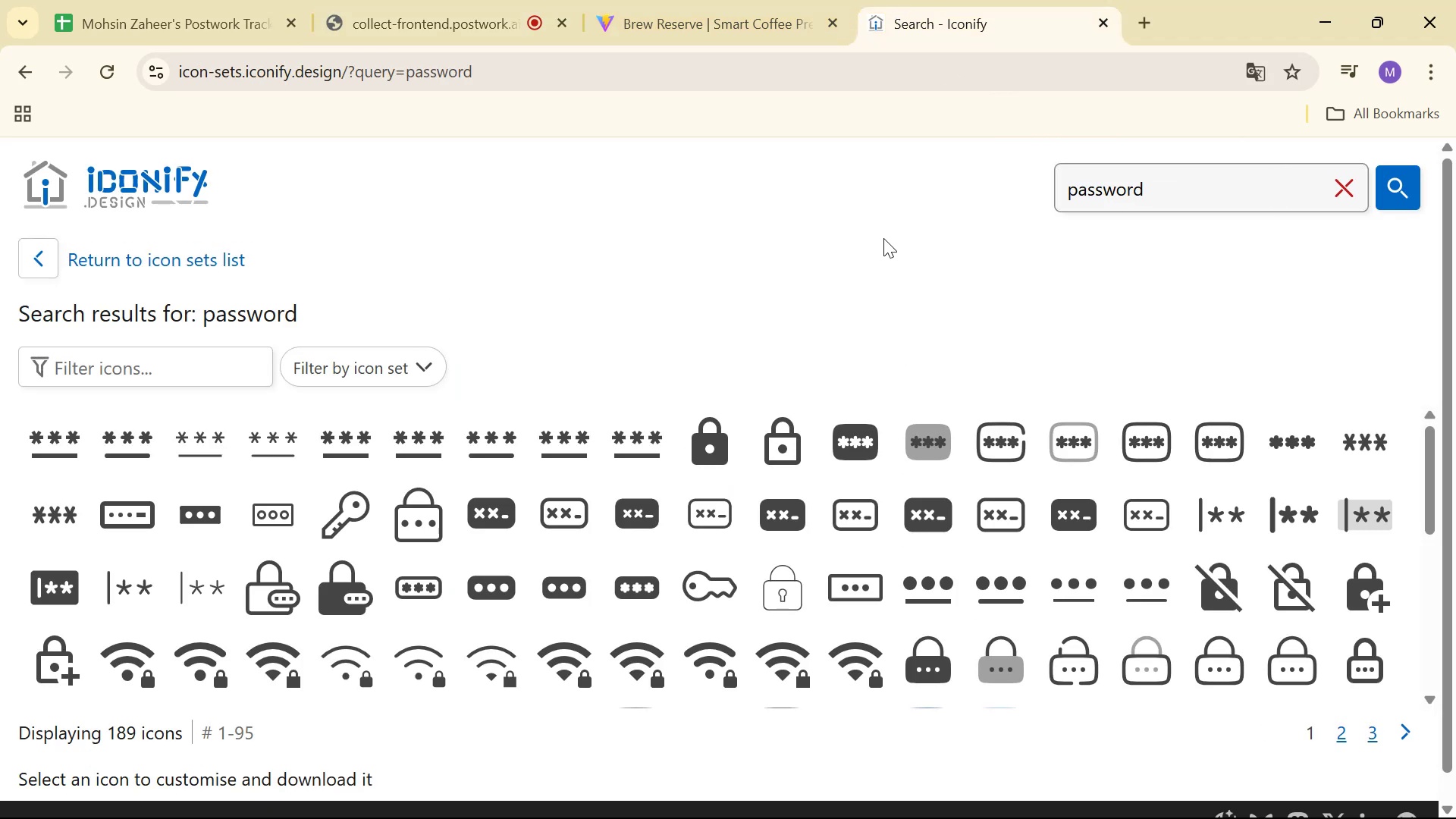 
wait(8.94)
 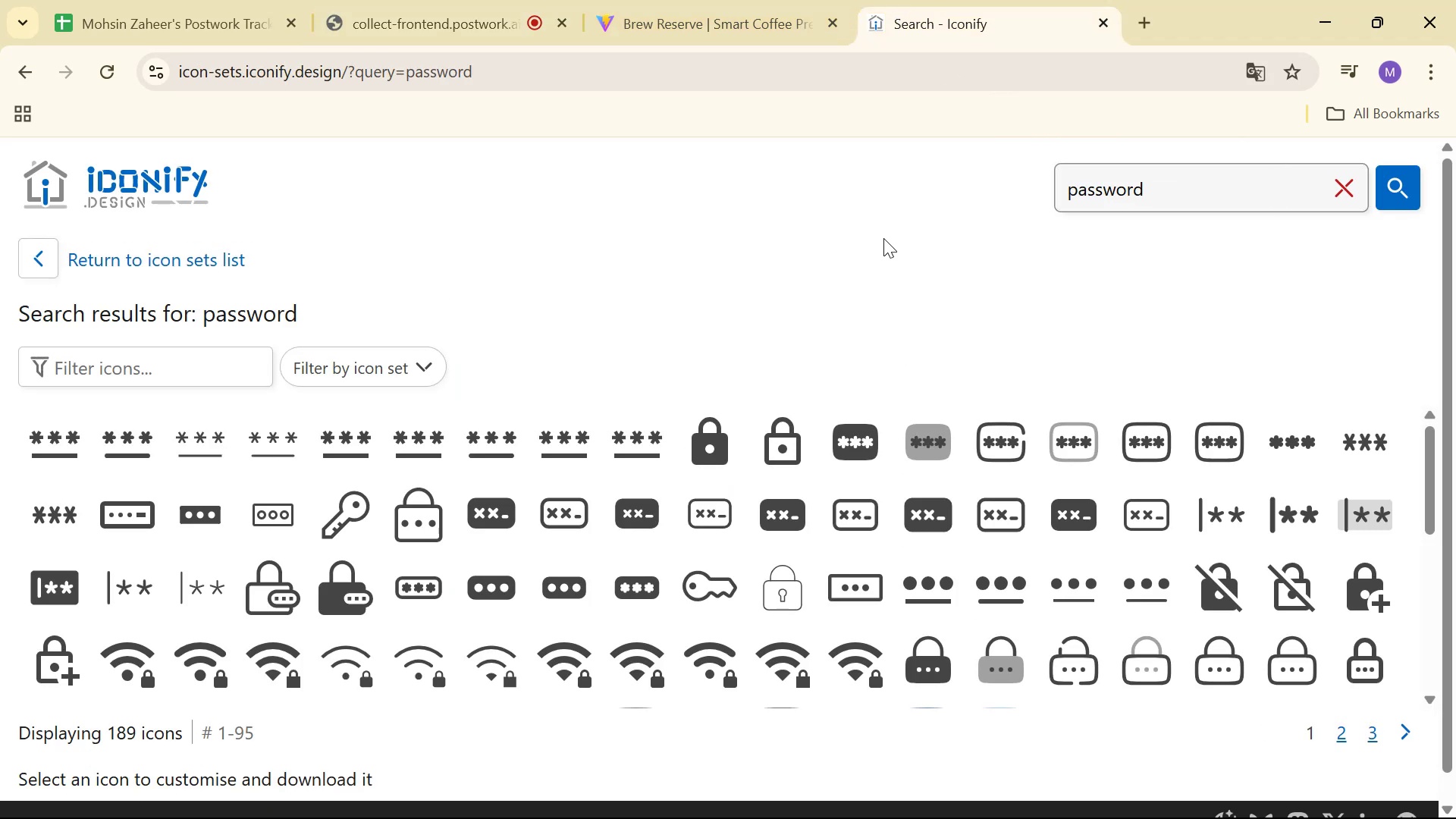 
left_click([353, 497])
 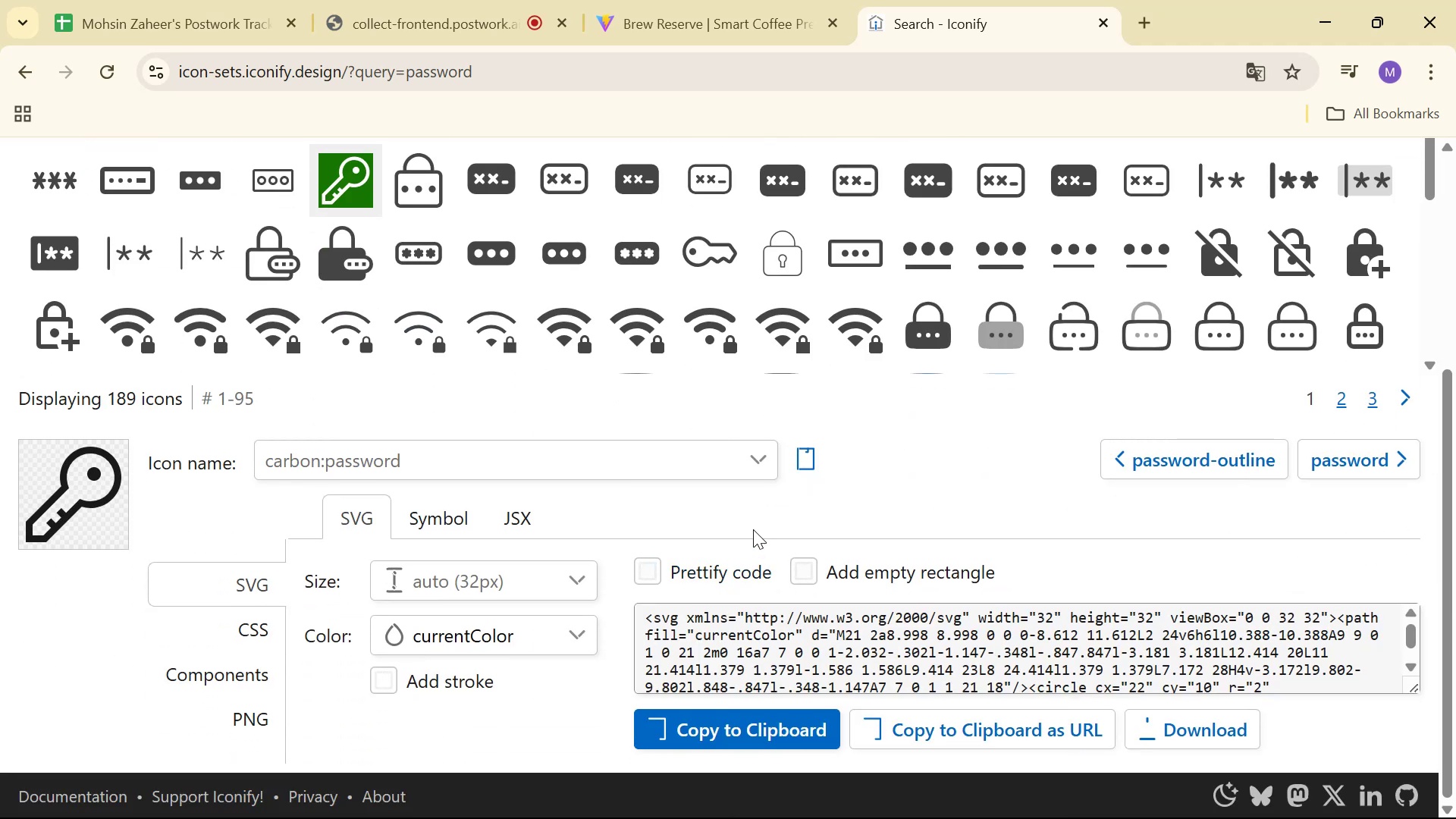 
key(Alt+AltLeft)
 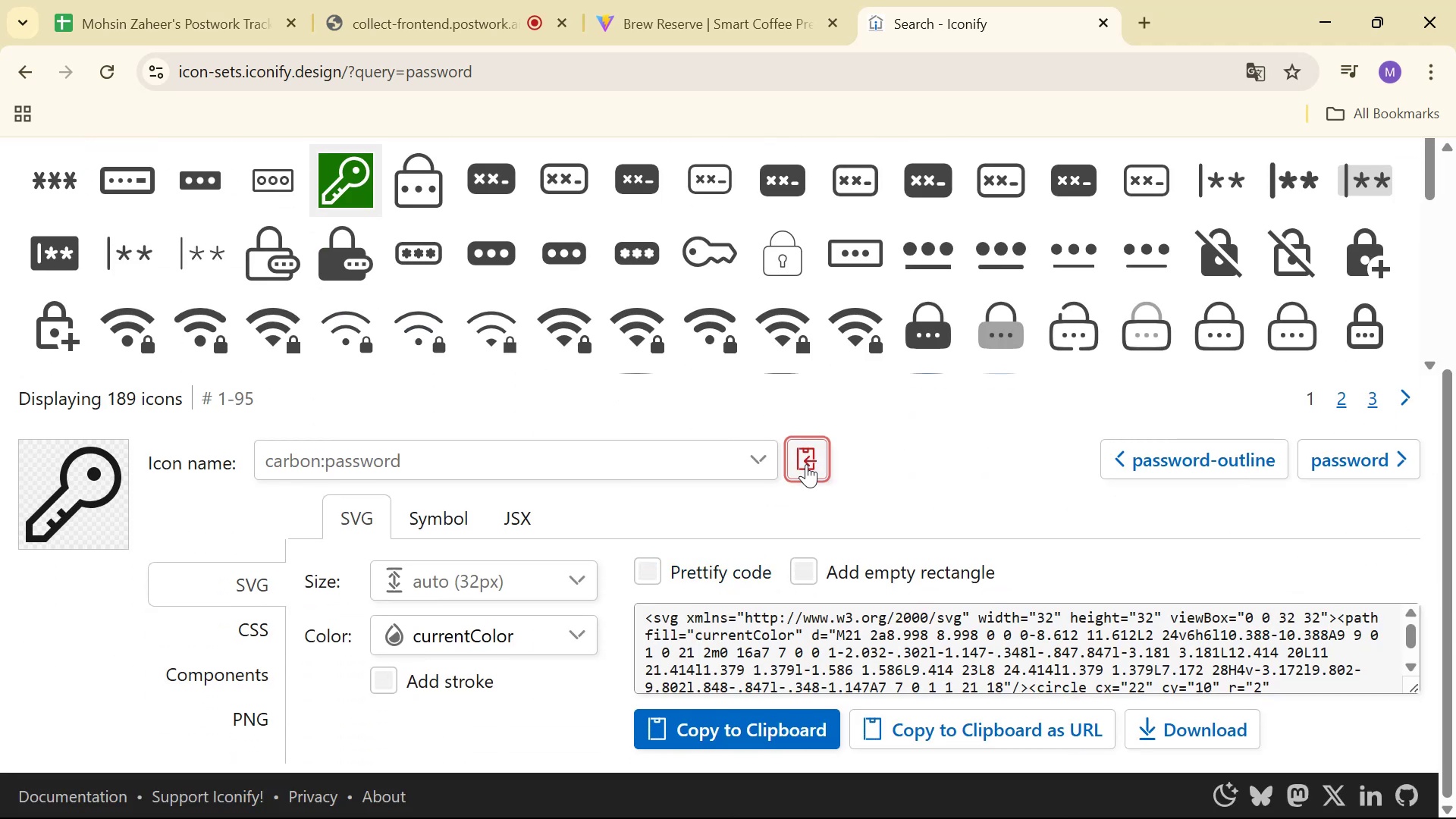 
key(Alt+Tab)
 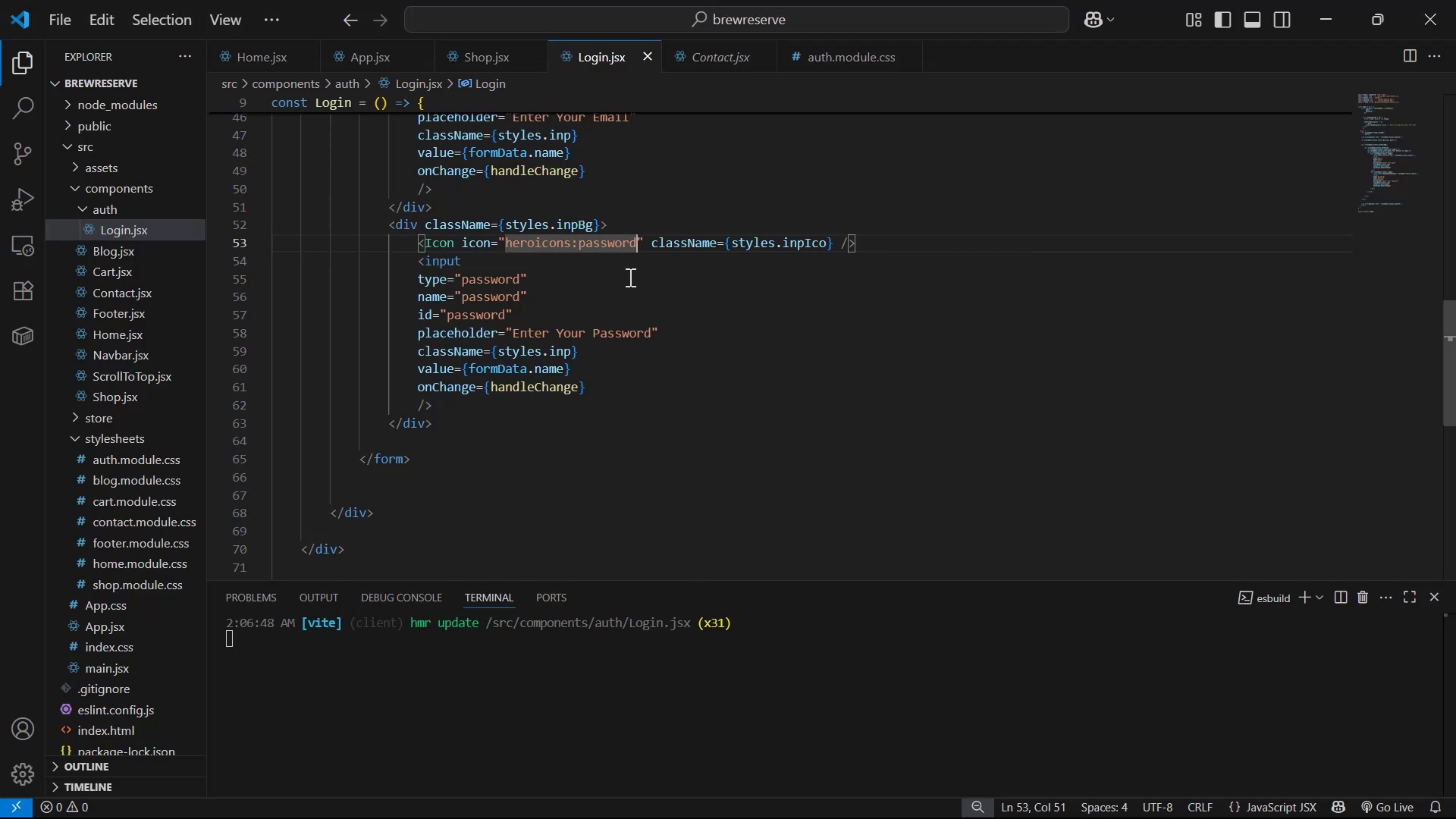 
left_click_drag(start_coordinate=[639, 241], to_coordinate=[499, 244])
 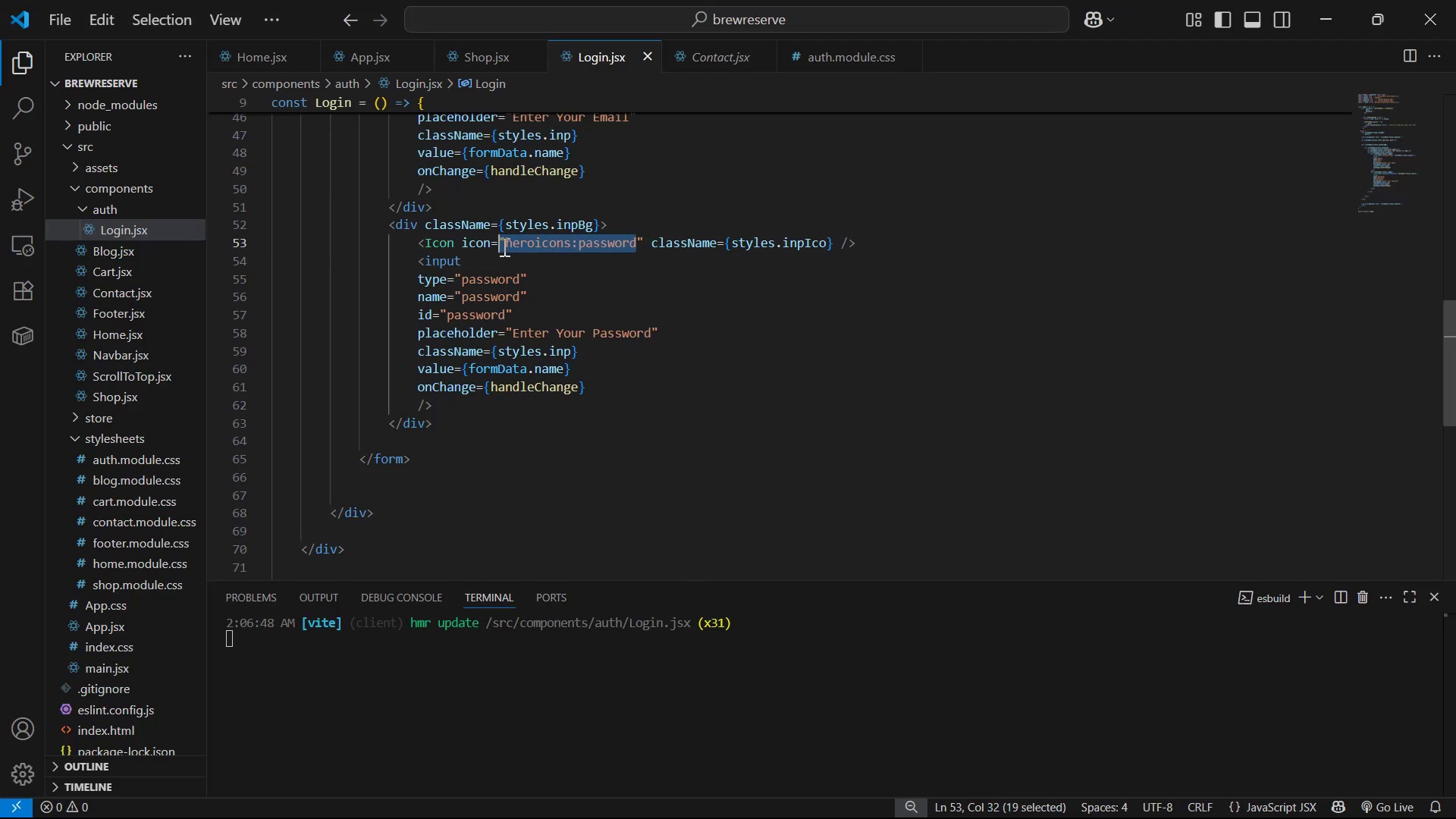 
key(Control+ControlLeft)
 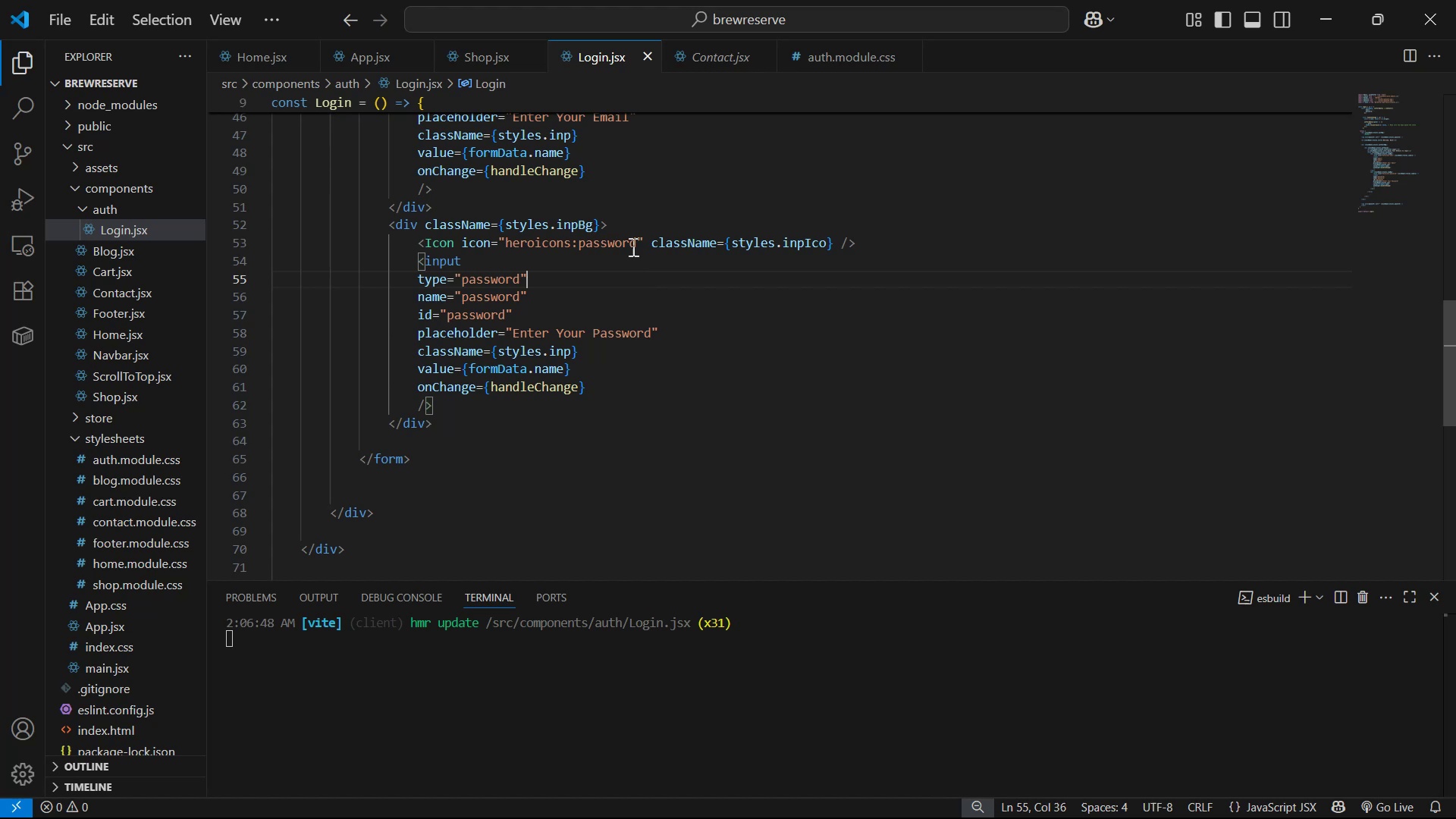 
left_click_drag(start_coordinate=[635, 234], to_coordinate=[572, 240])
 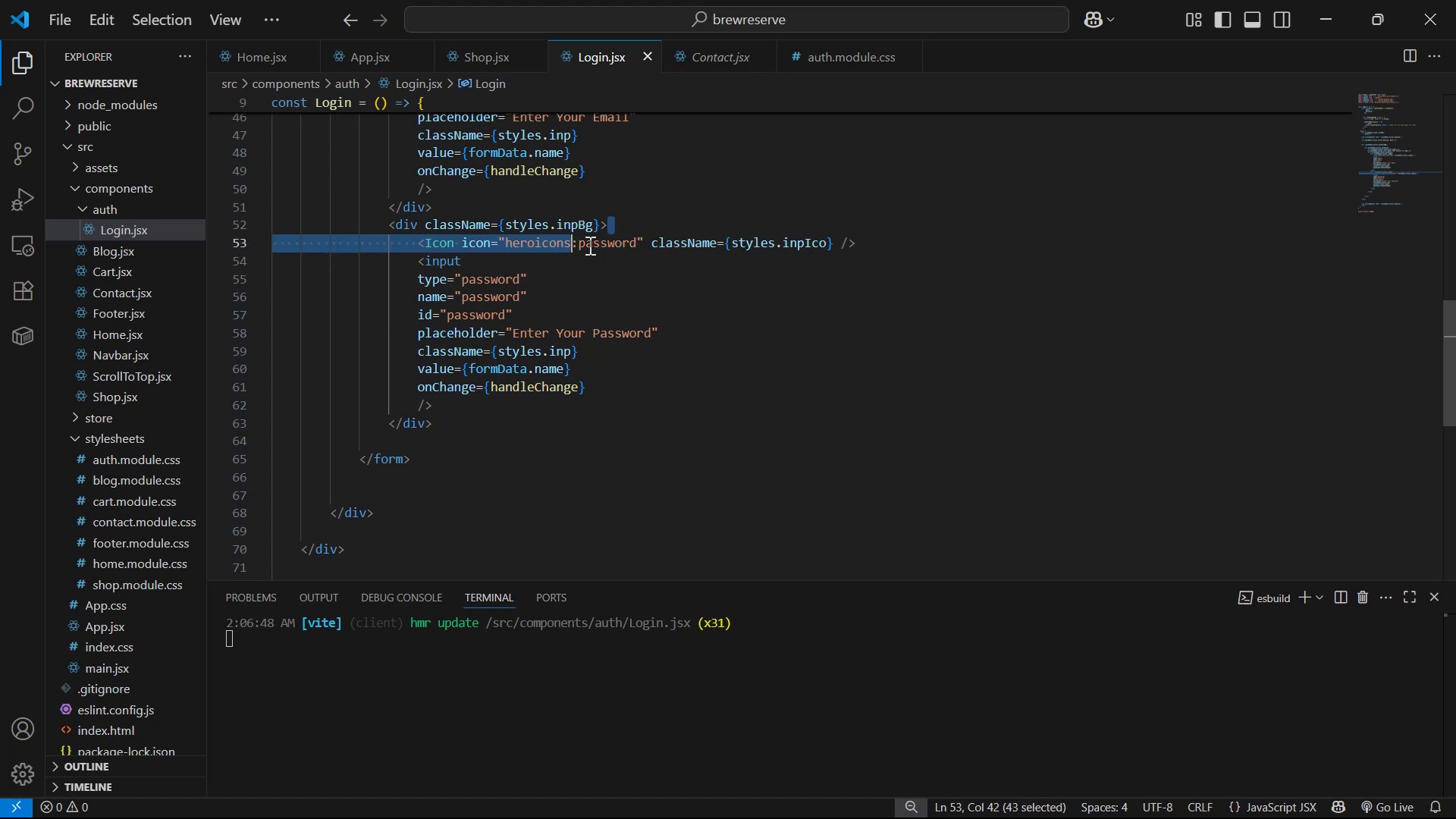 
left_click([648, 254])
 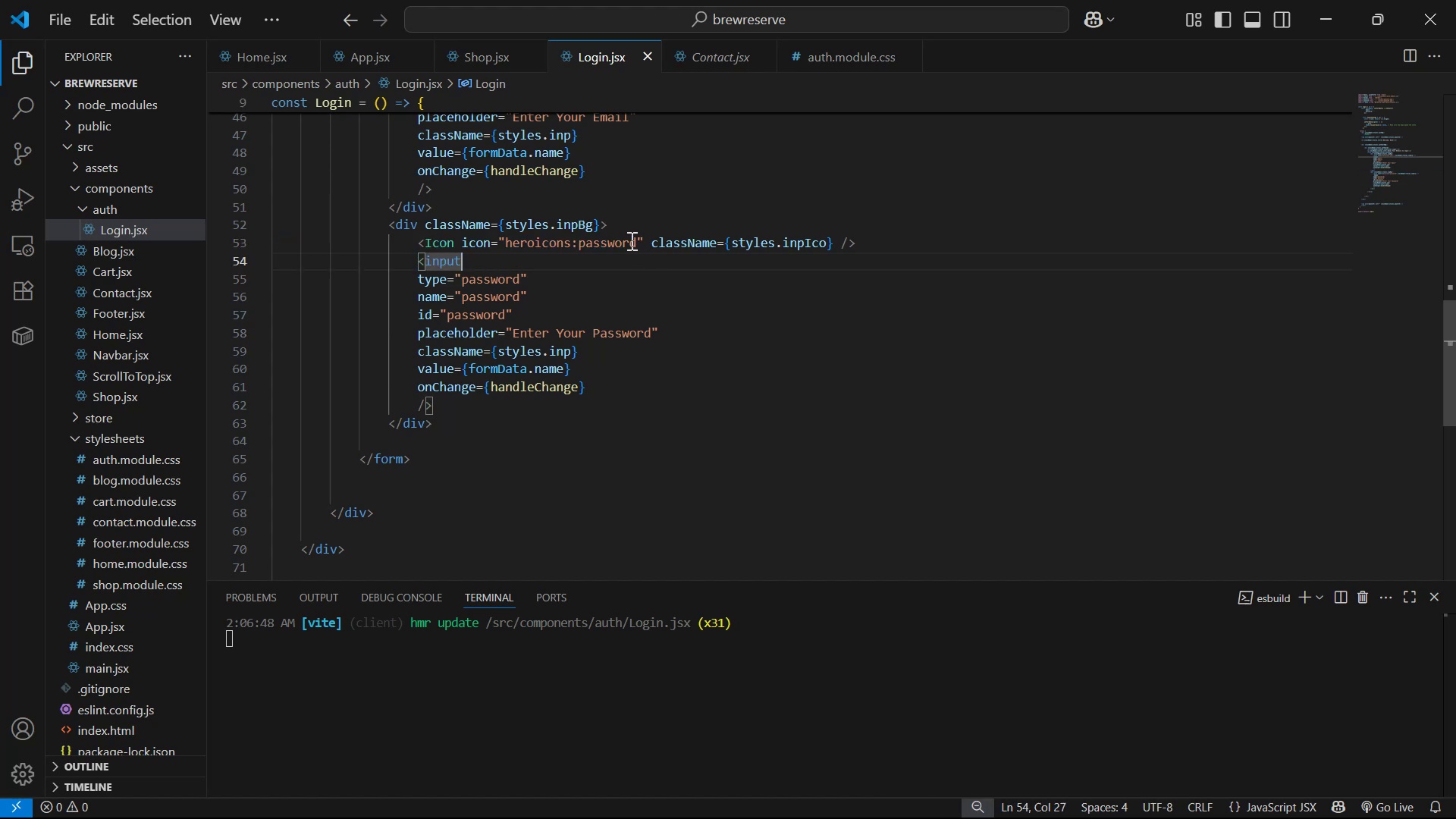 
left_click_drag(start_coordinate=[635, 240], to_coordinate=[504, 240])
 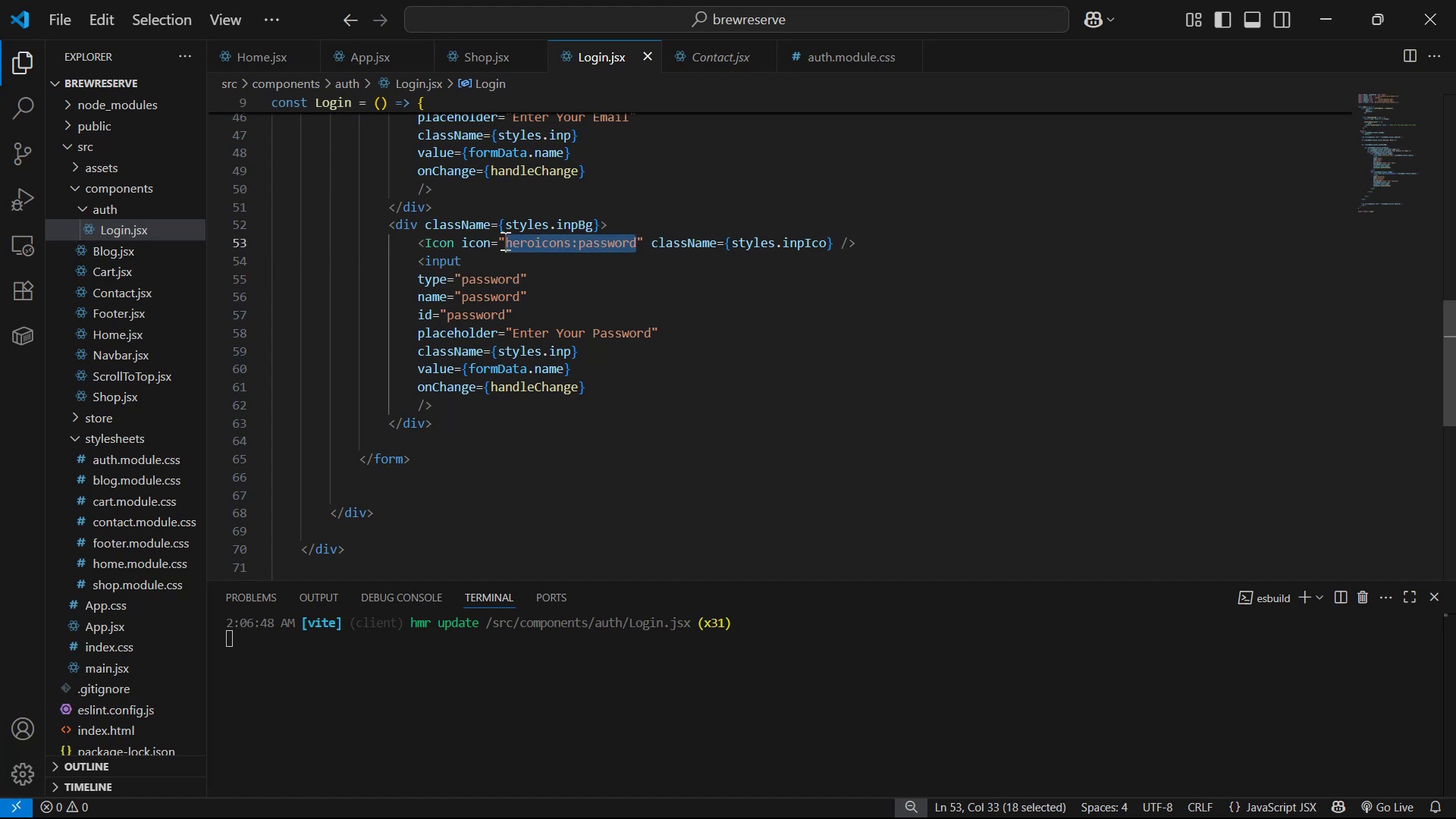 
key(Control+V)
 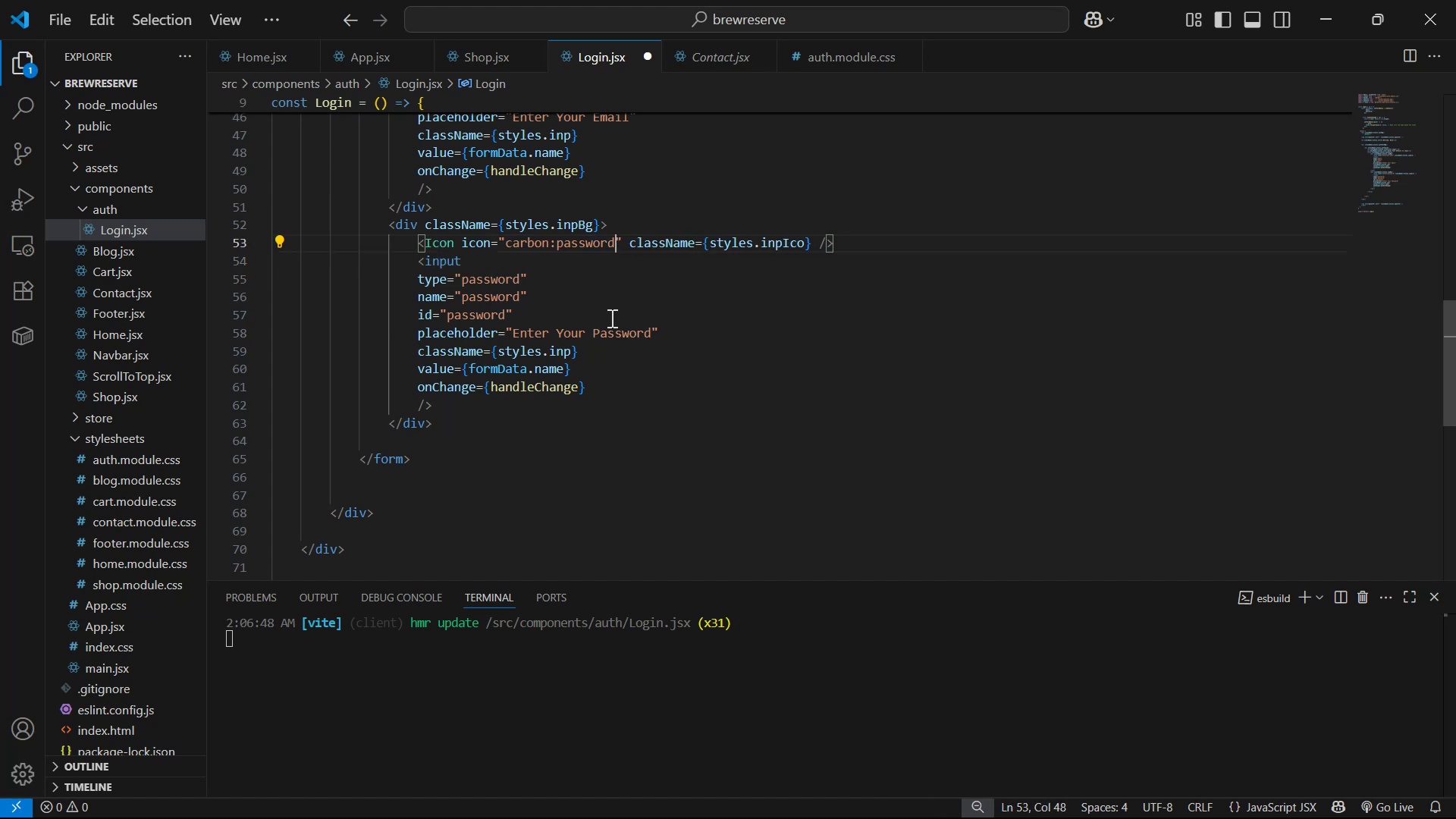 
key(Control+S)
 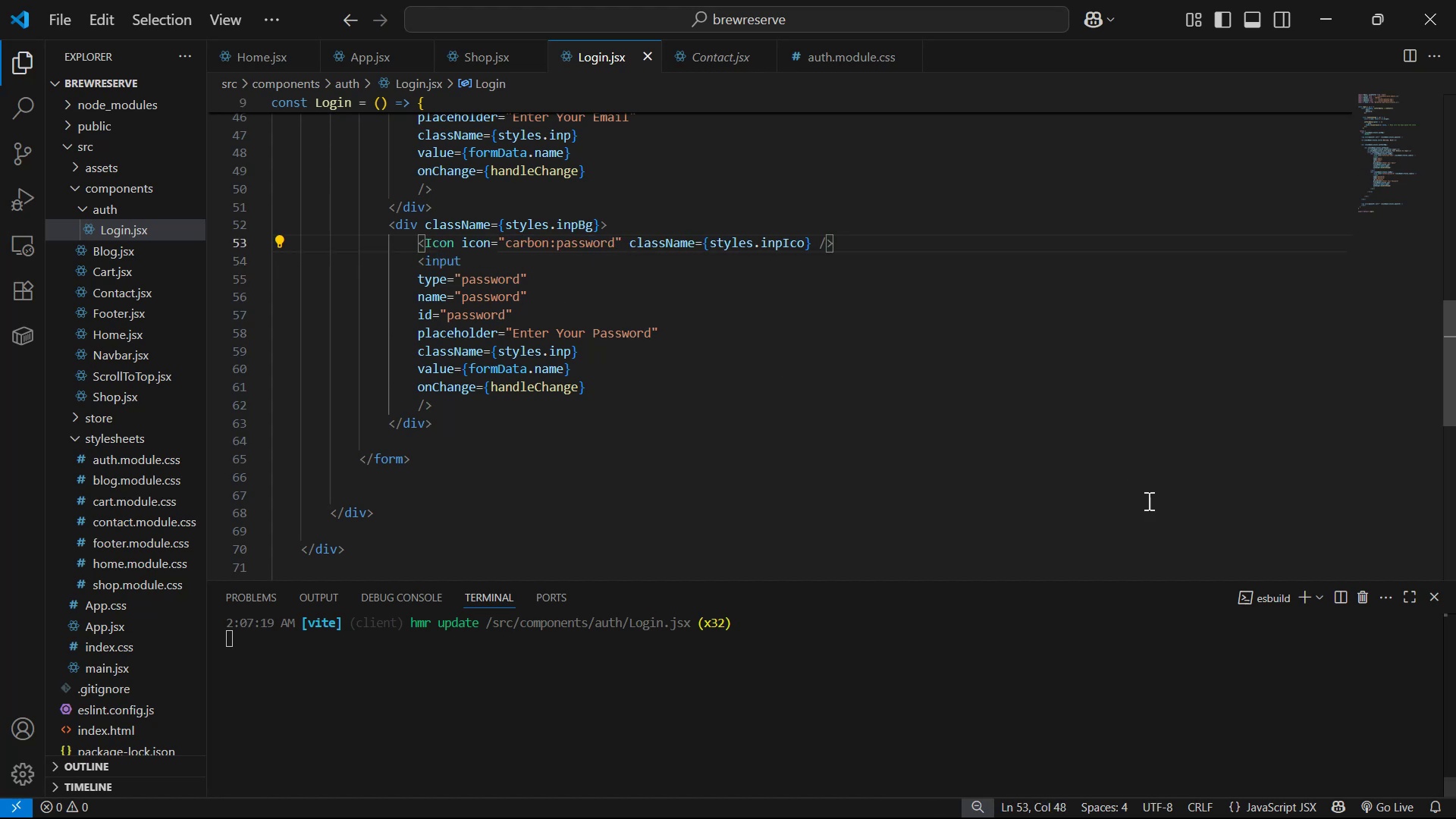 
key(Alt+Tab)
 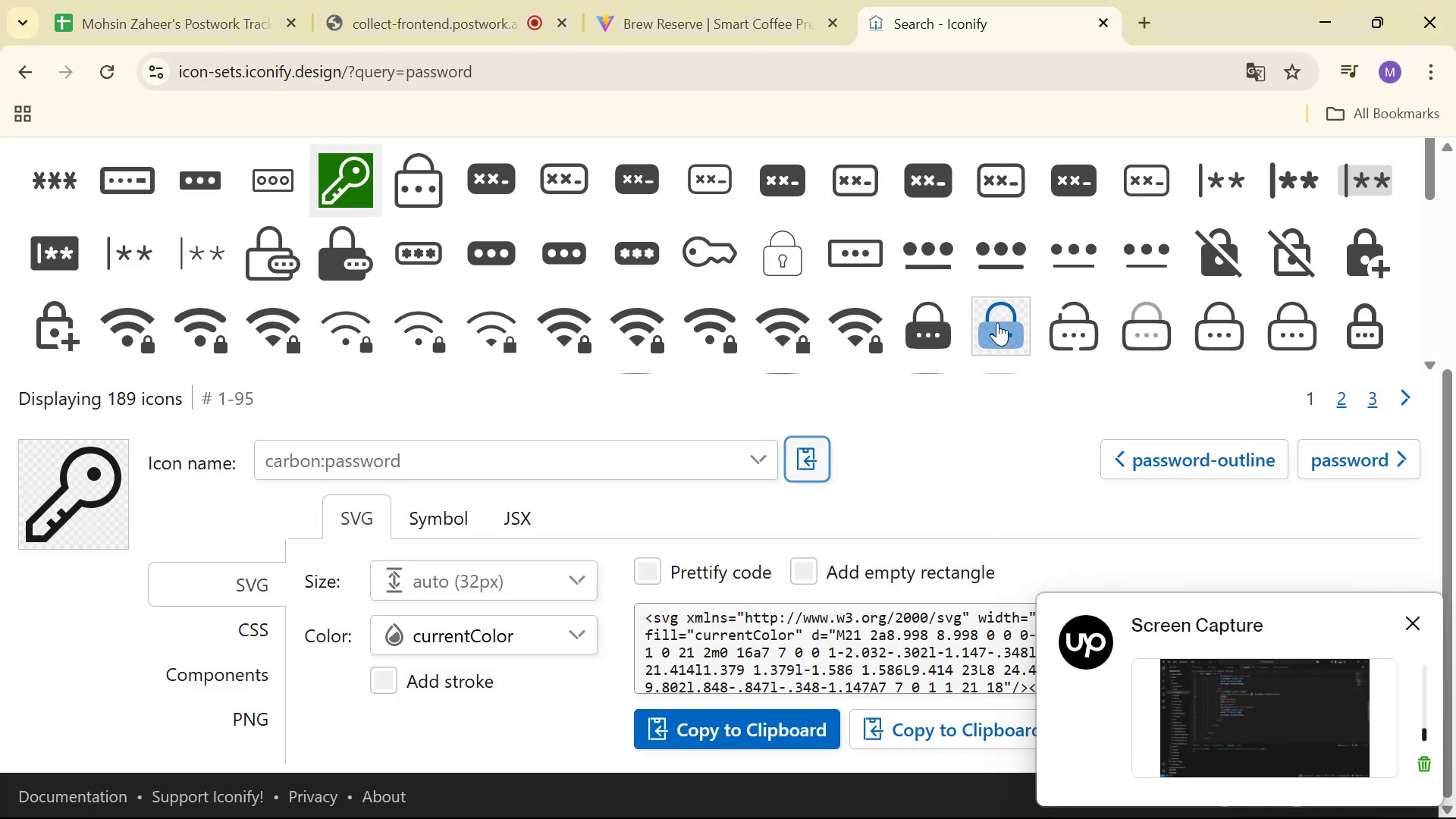 
left_click([767, 0])
 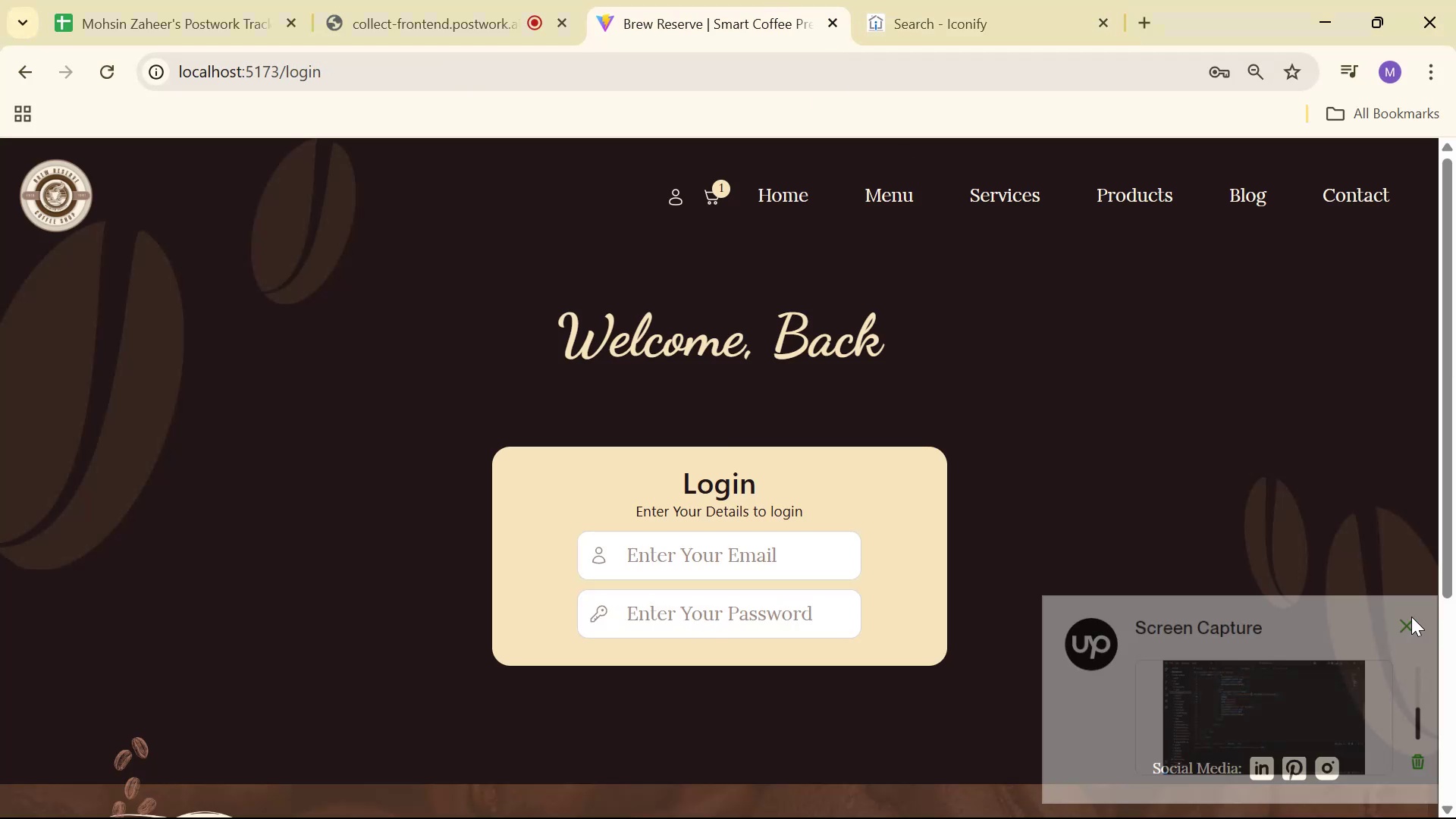 
scroll: coordinate [1172, 336], scroll_direction: down, amount: 3.0
 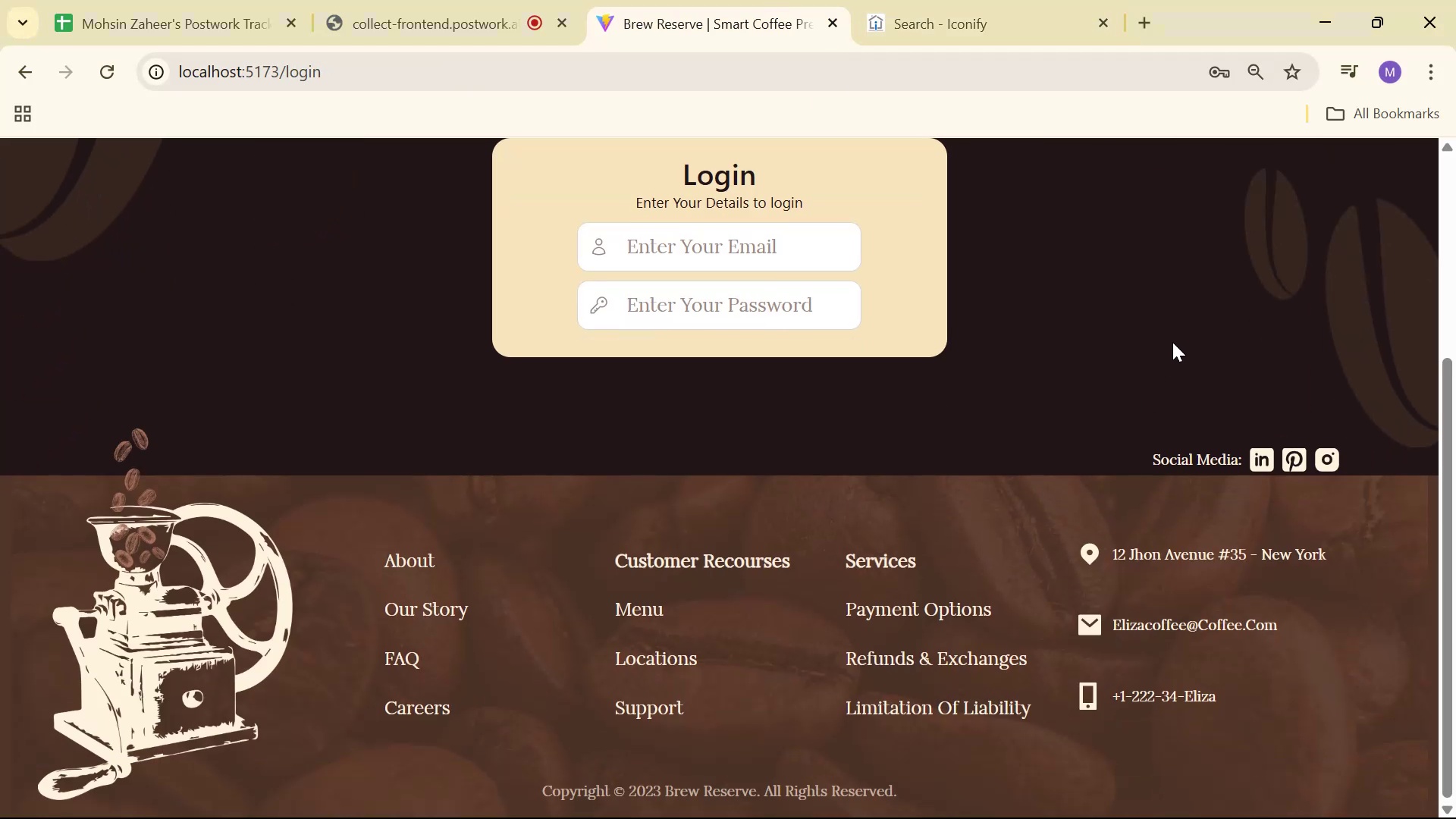 
scroll: coordinate [1200, 349], scroll_direction: up, amount: 2.0
 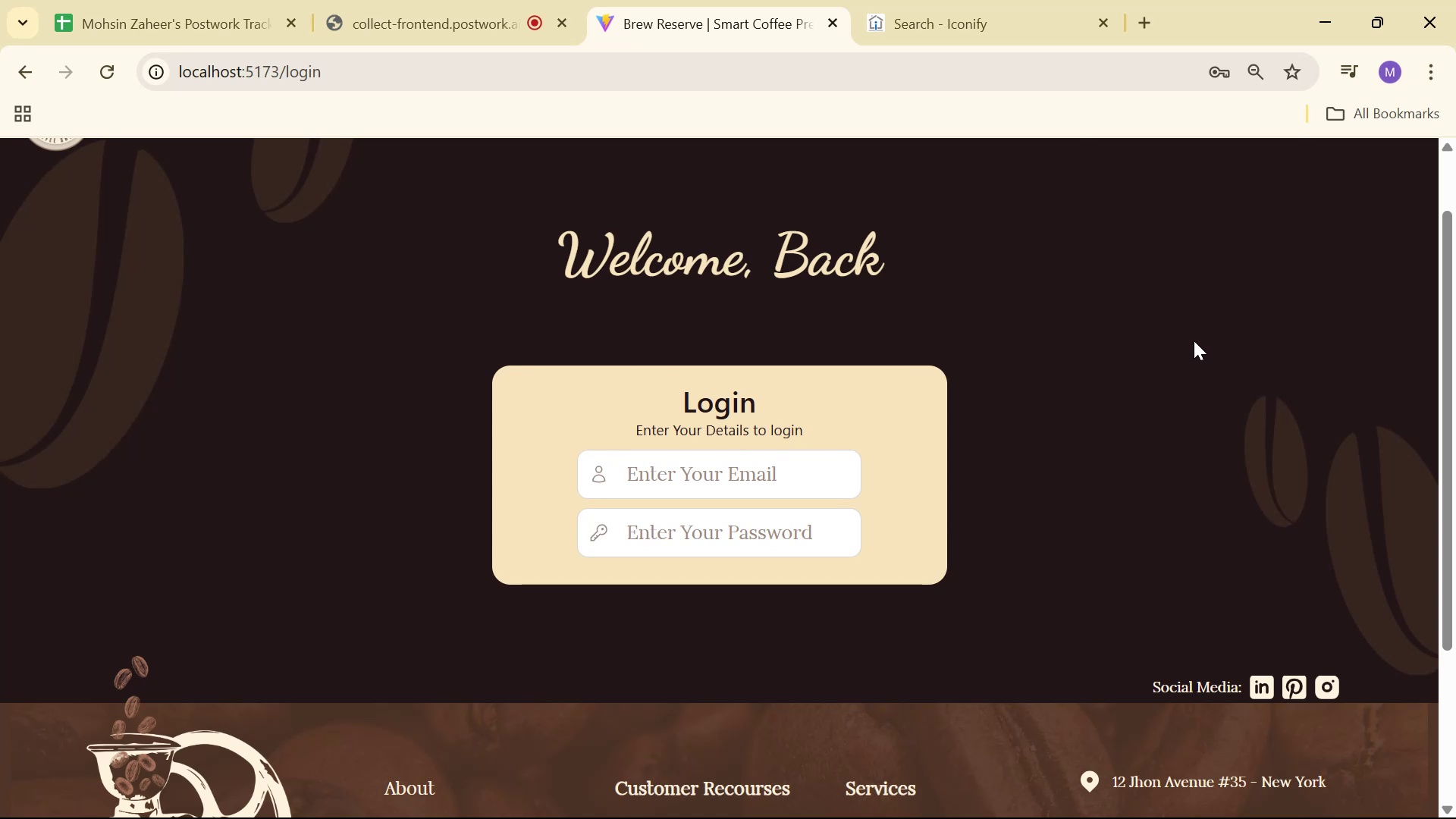 
key(Alt+AltLeft)
 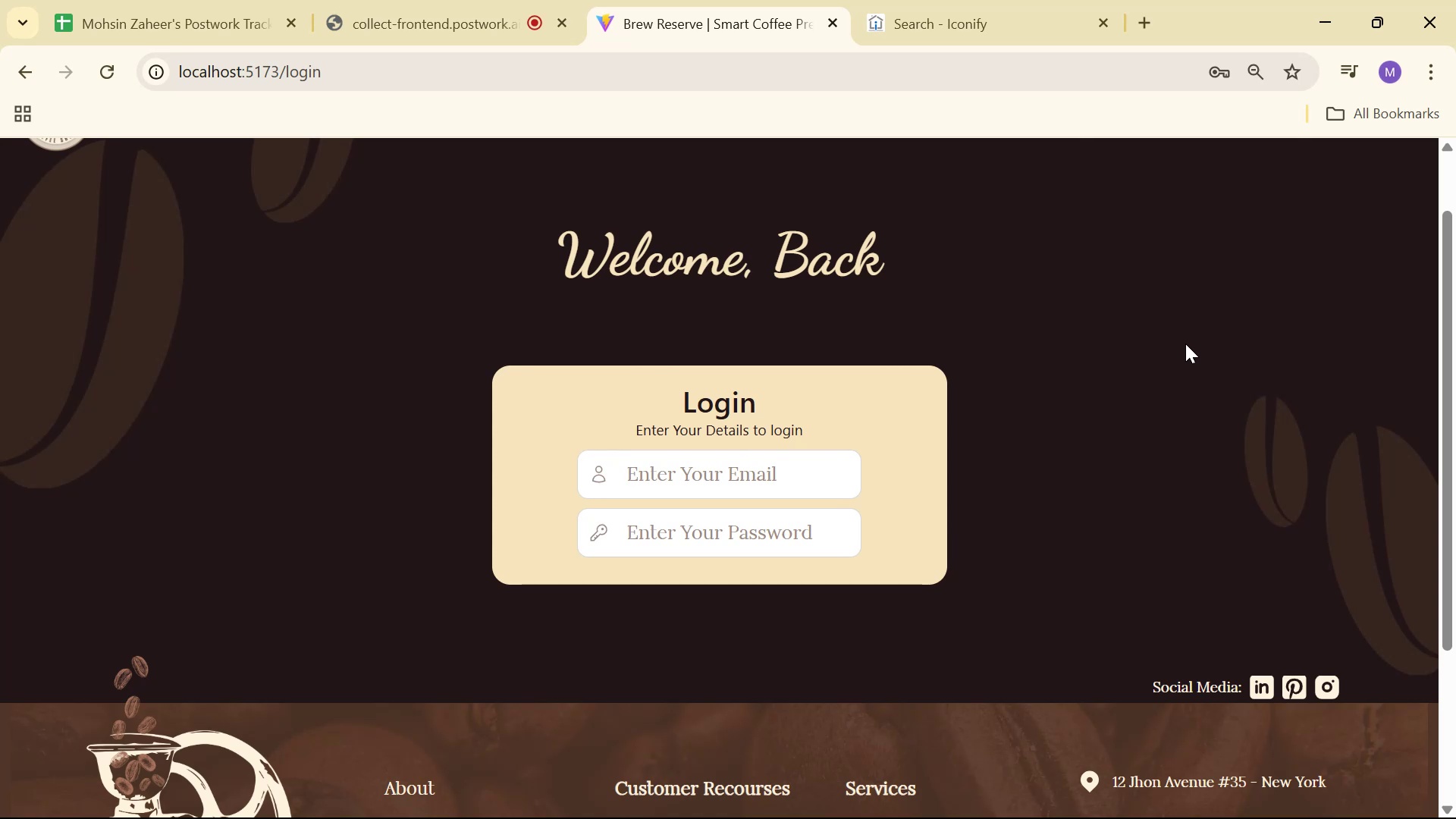 
key(Alt+Tab)
 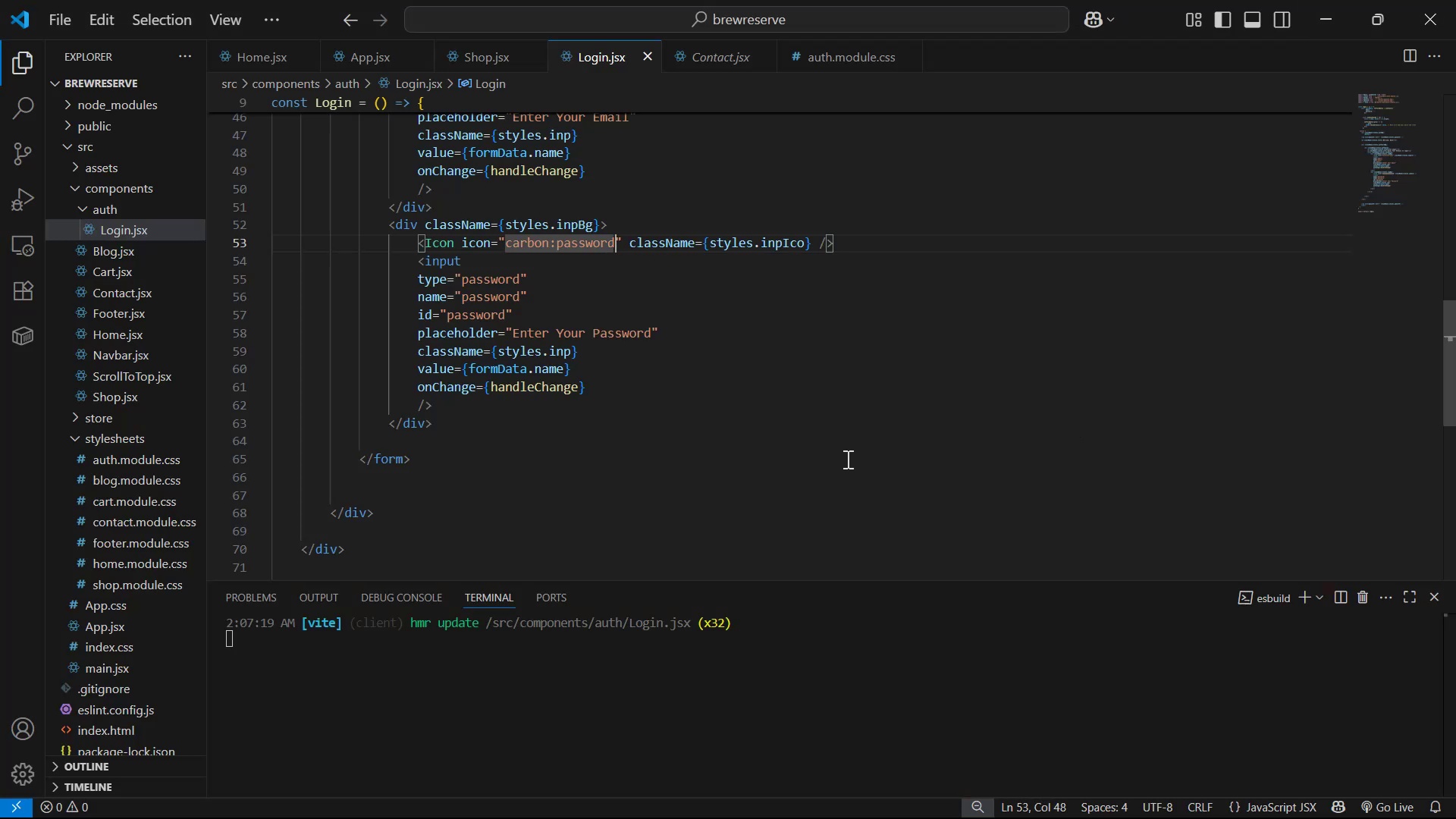 
scroll: coordinate [796, 357], scroll_direction: up, amount: 1.0
 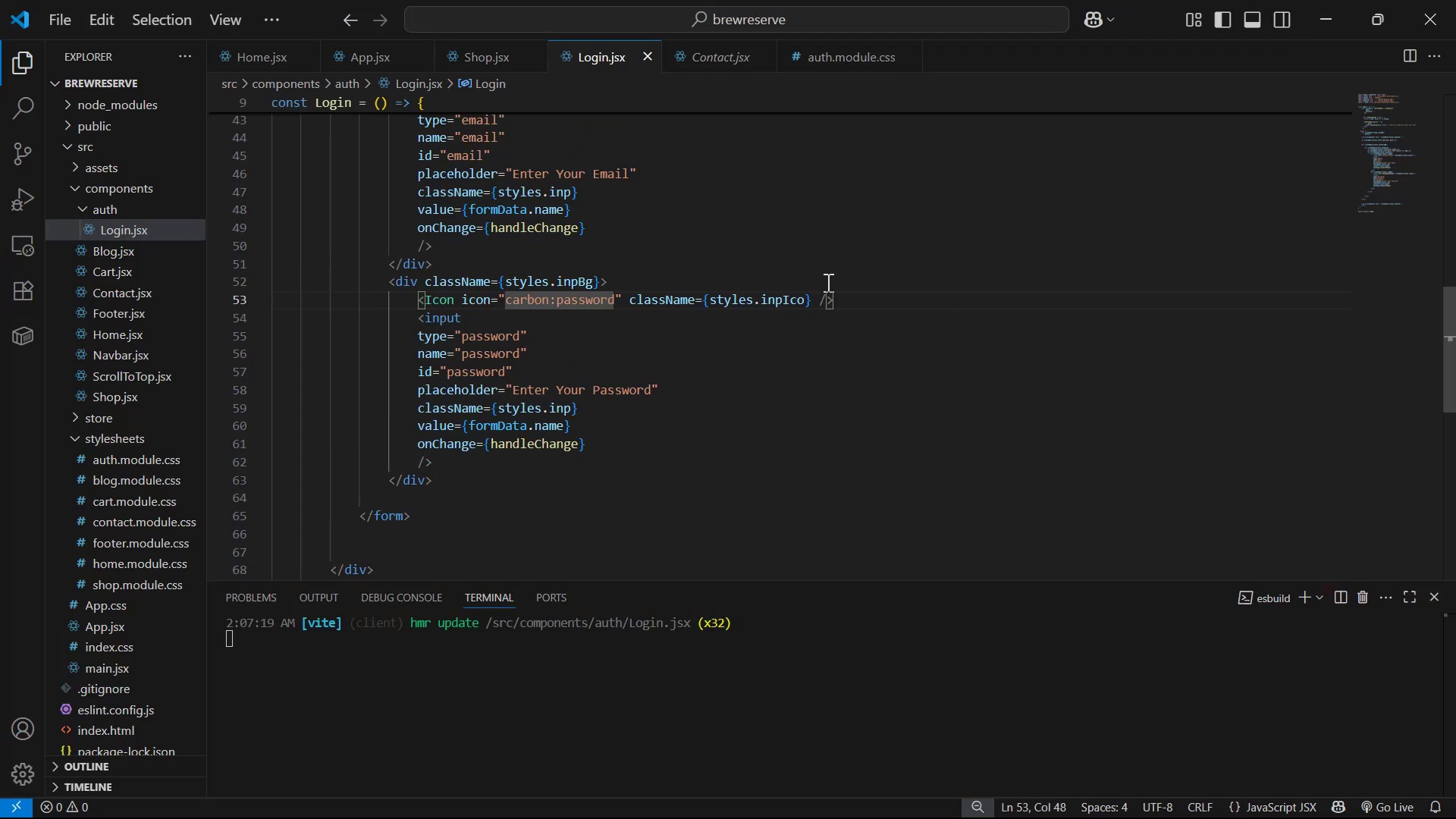 
scroll: coordinate [826, 276], scroll_direction: down, amount: 1.0
 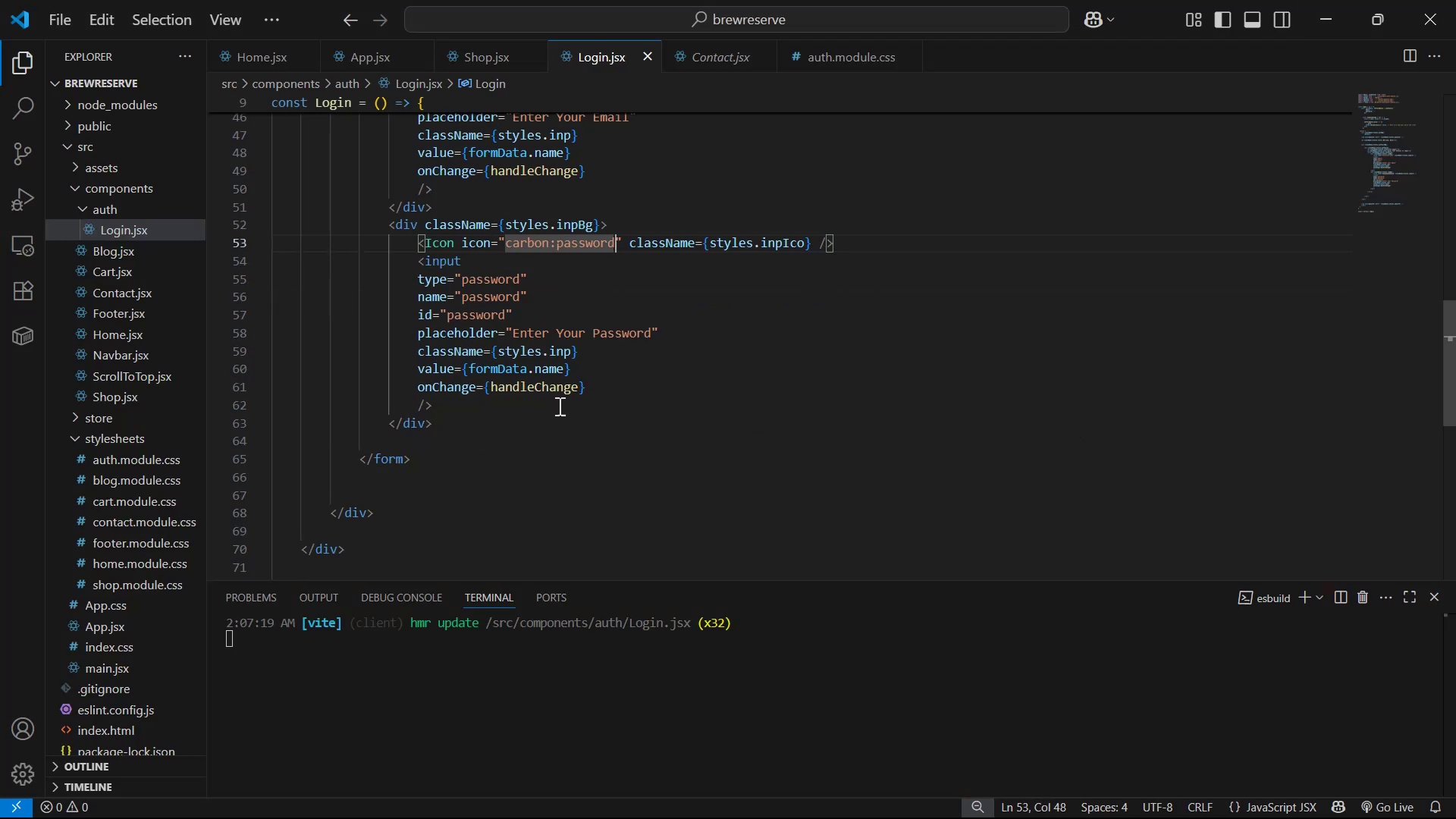 
left_click([520, 422])
 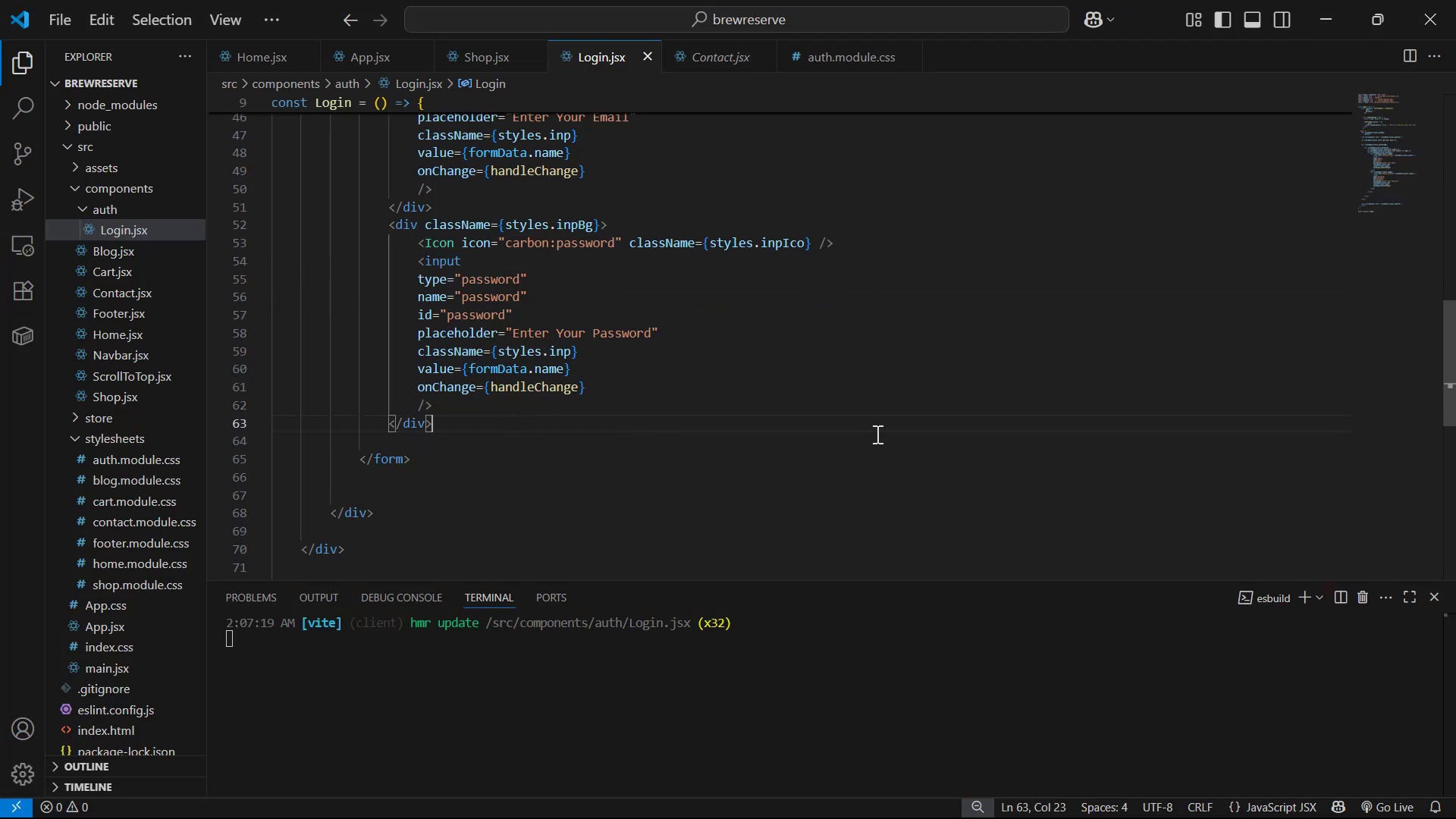 
key(Enter)
 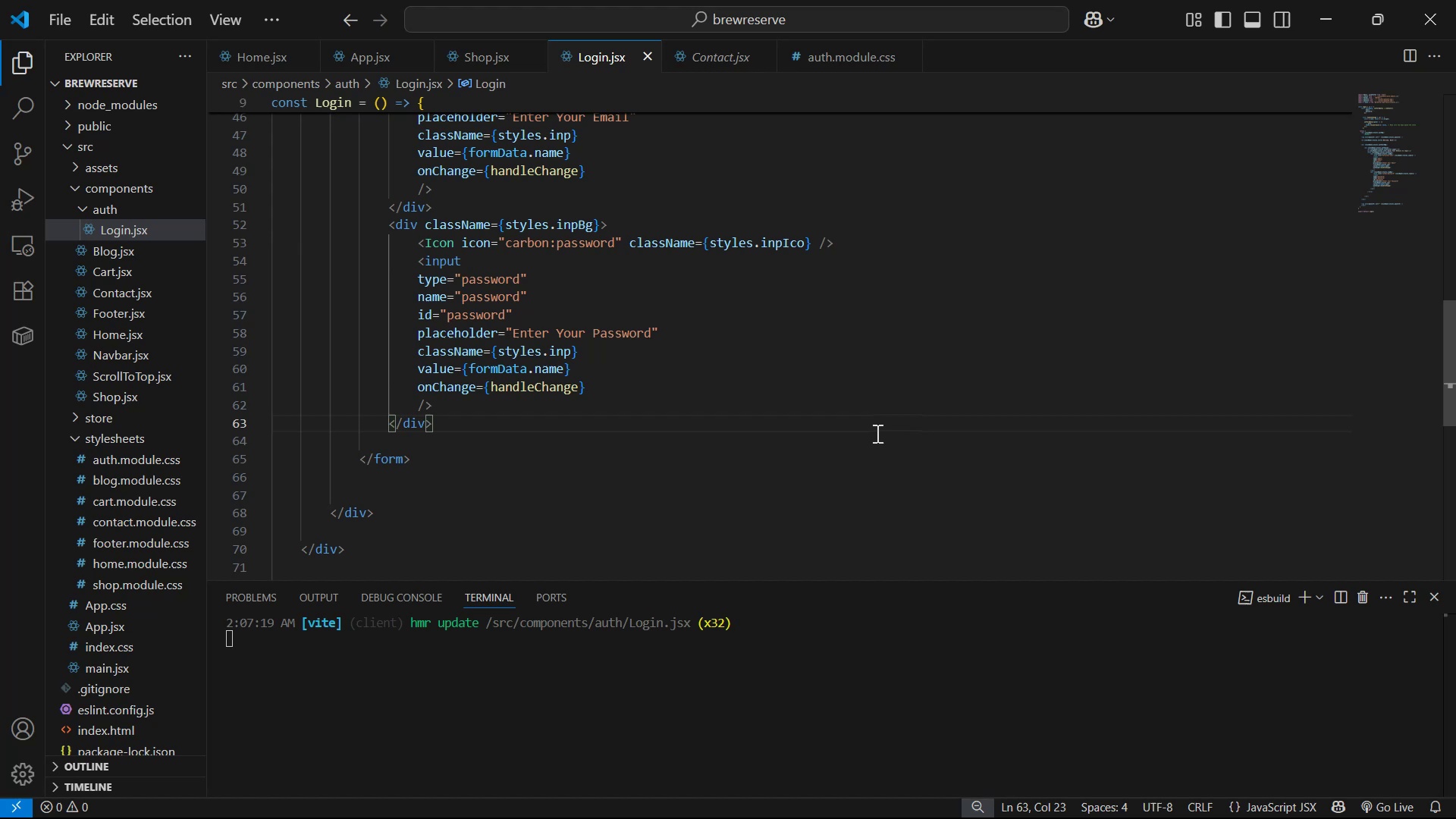 
key(Enter)
 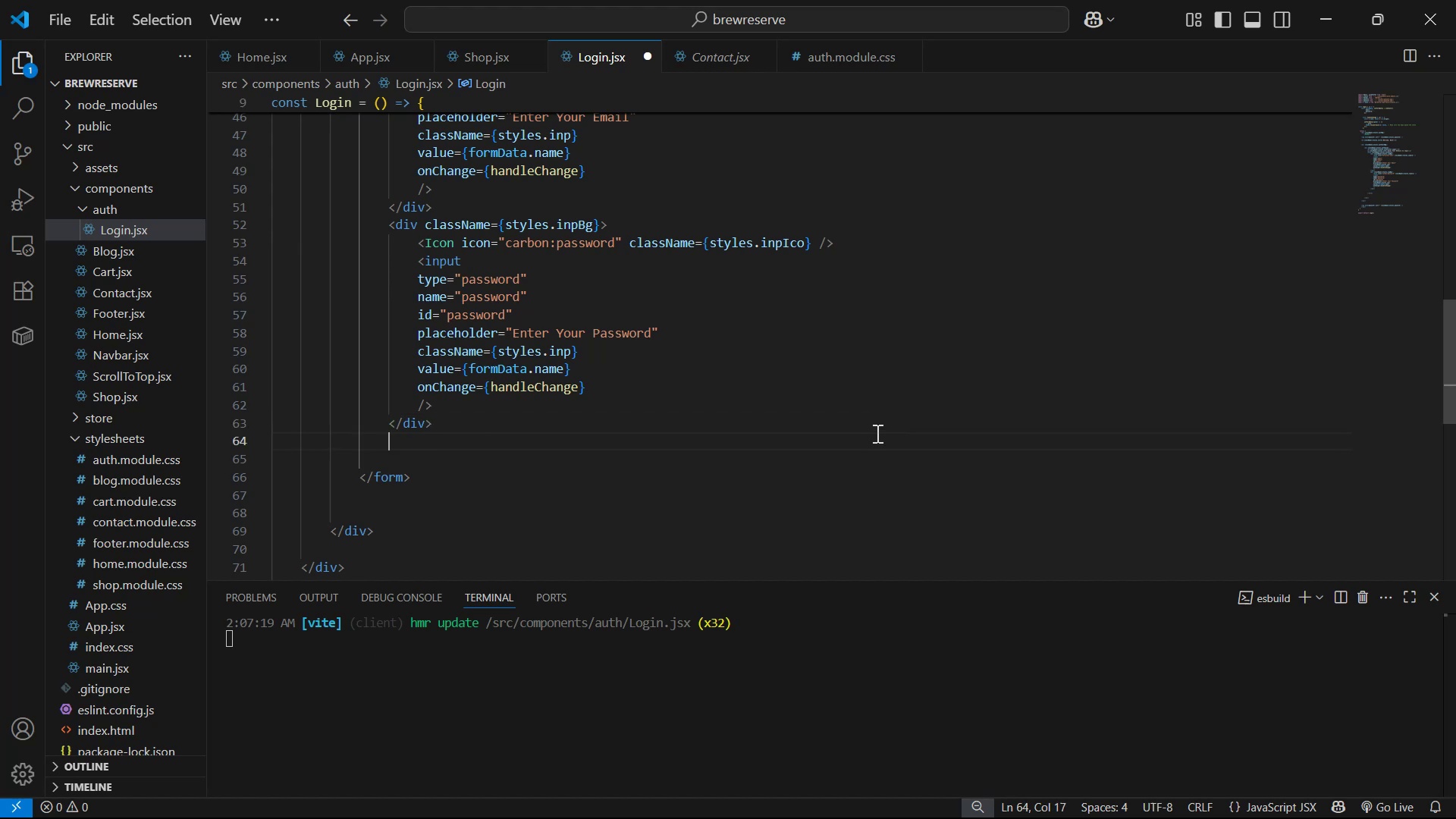 
key(Enter)
 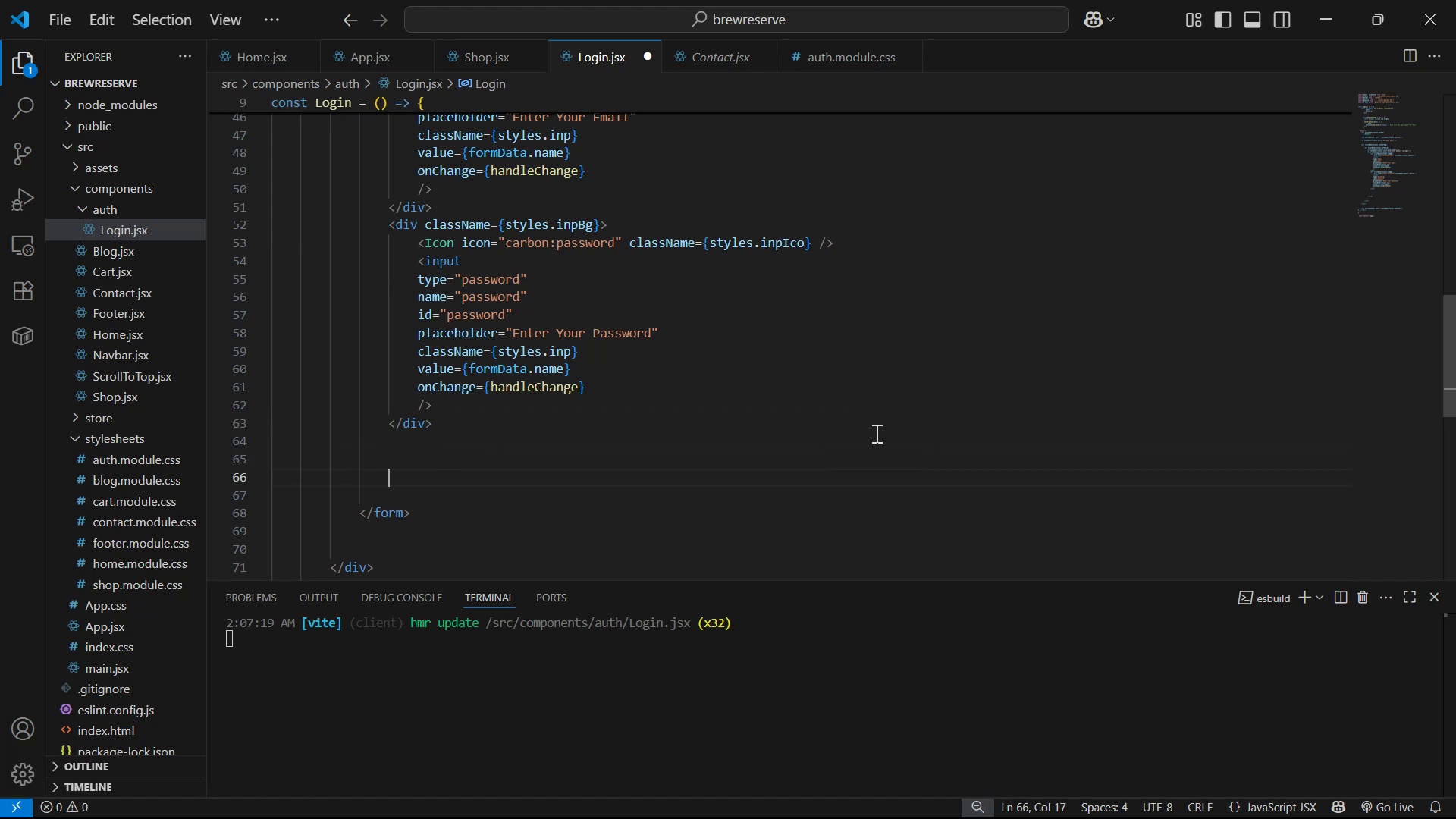 
type(but)
 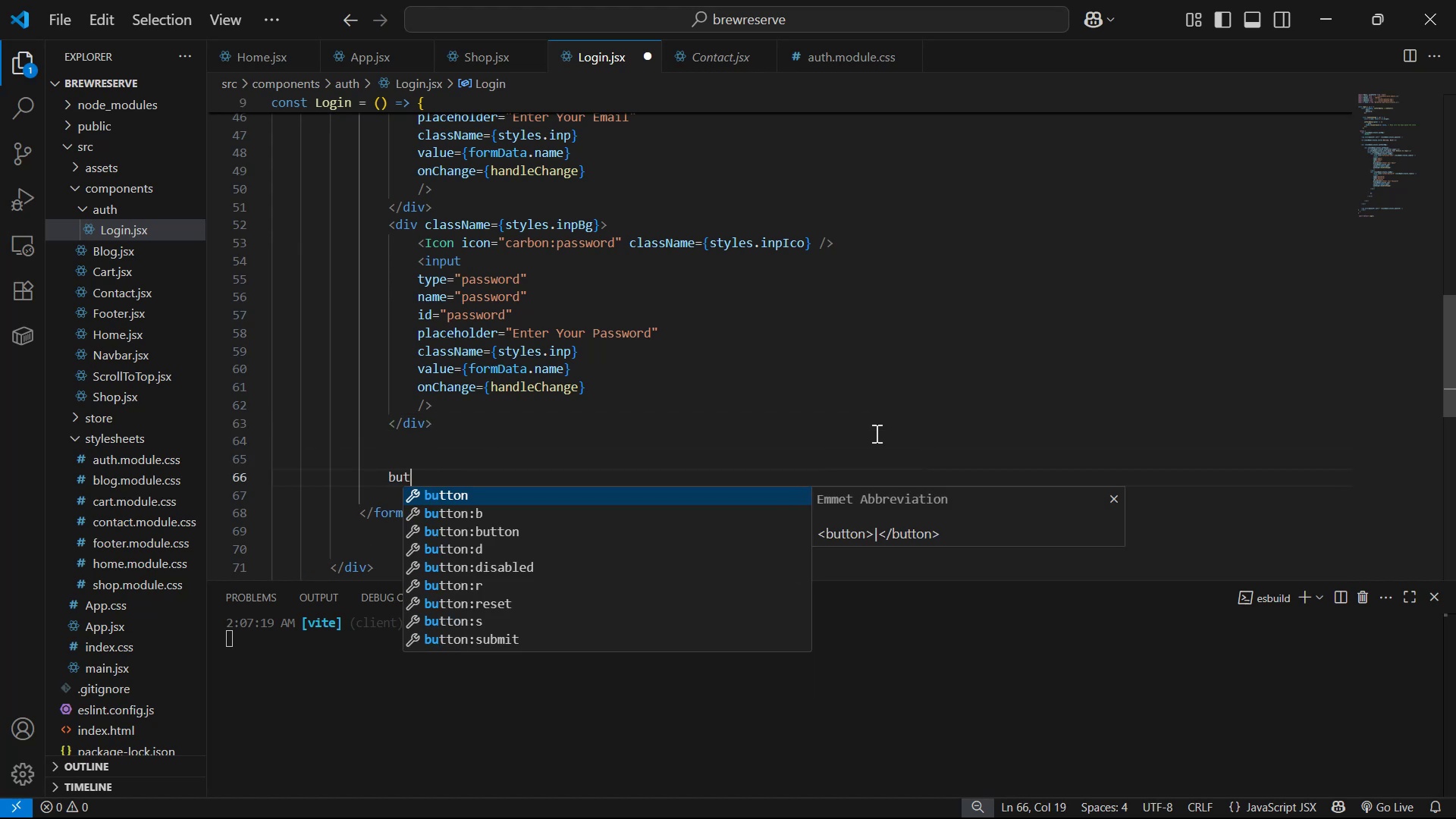 
key(Enter)
 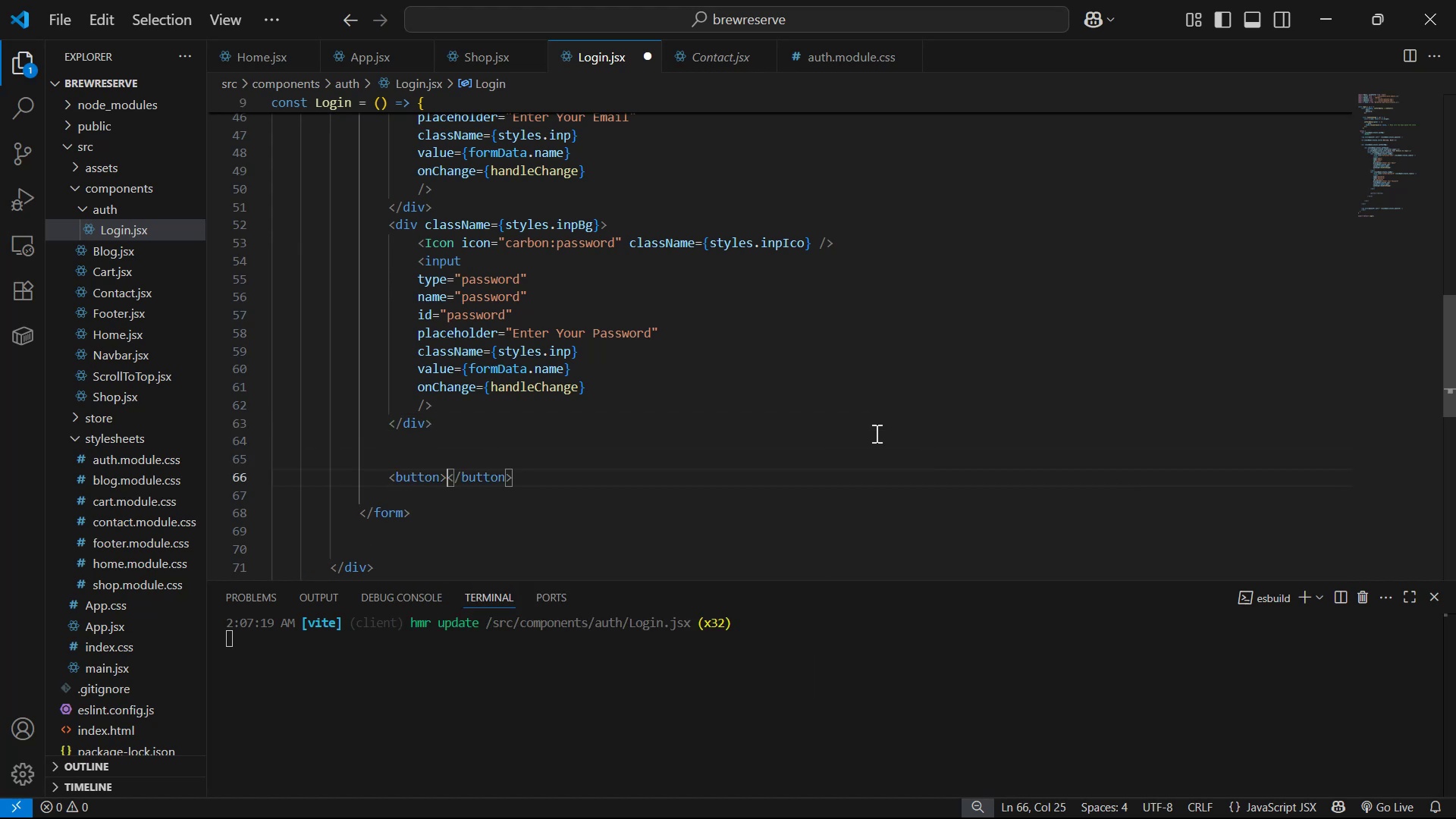 
key(ArrowLeft)
 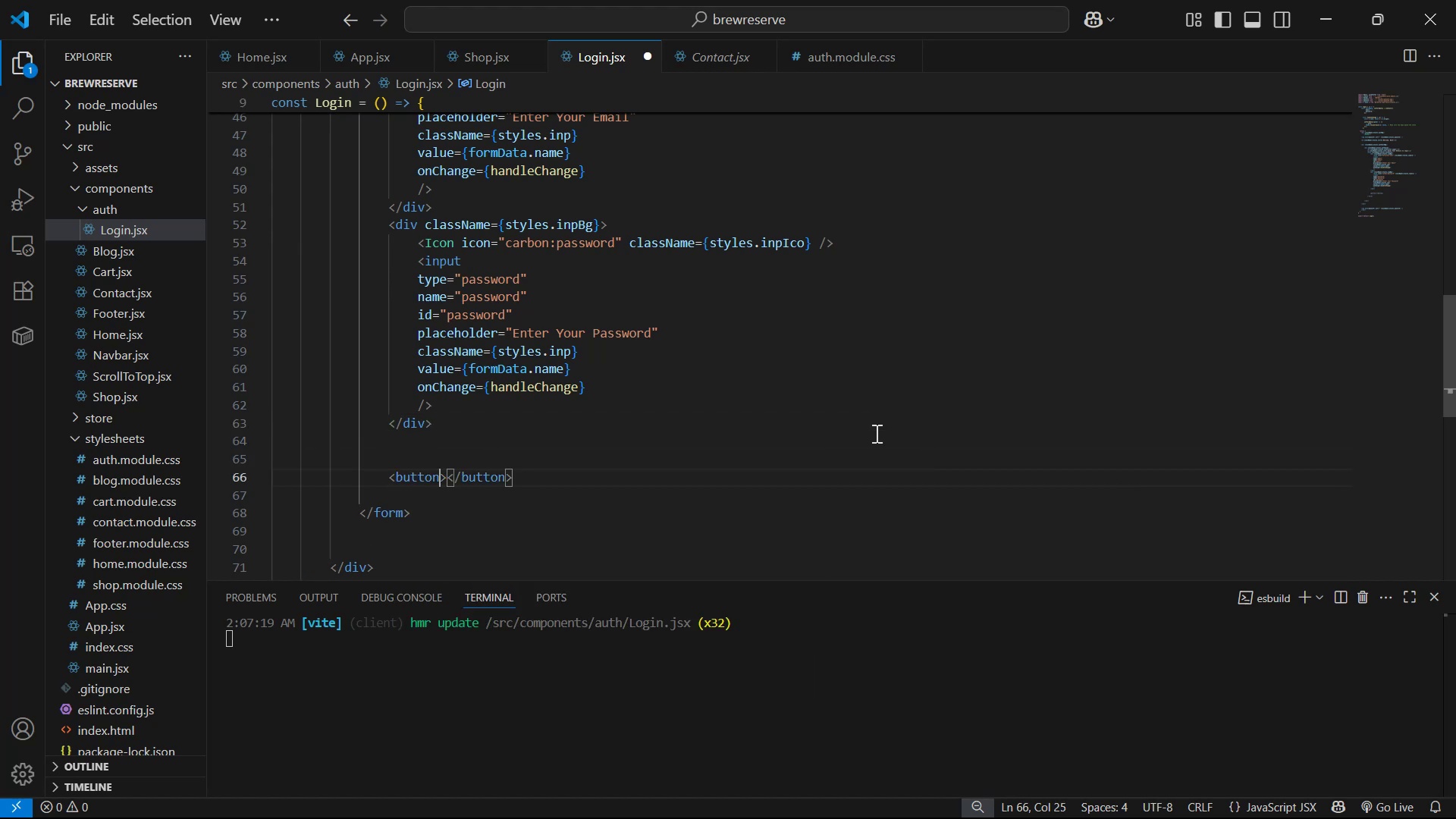 
type( cl)
 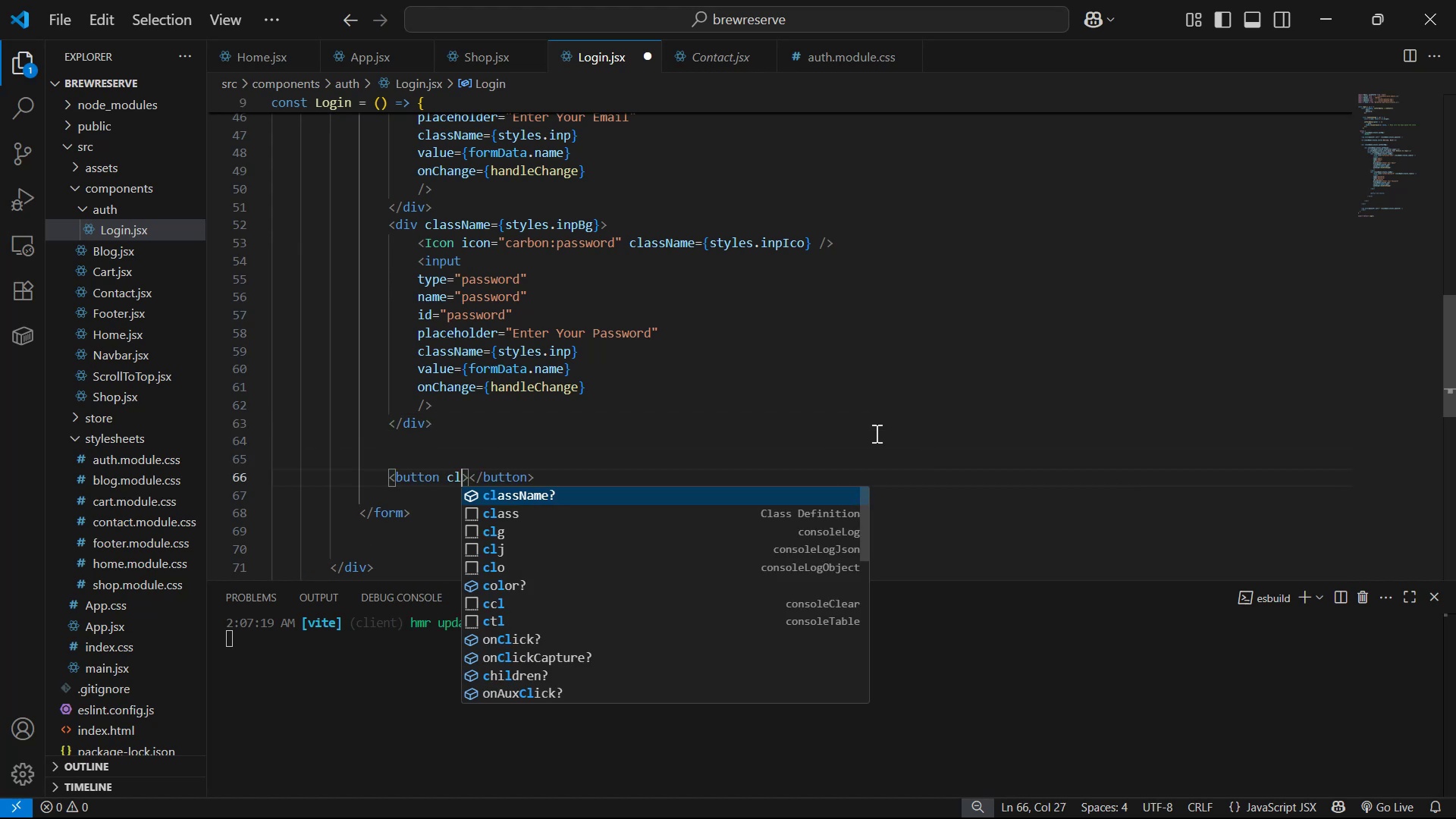 
key(Enter)
 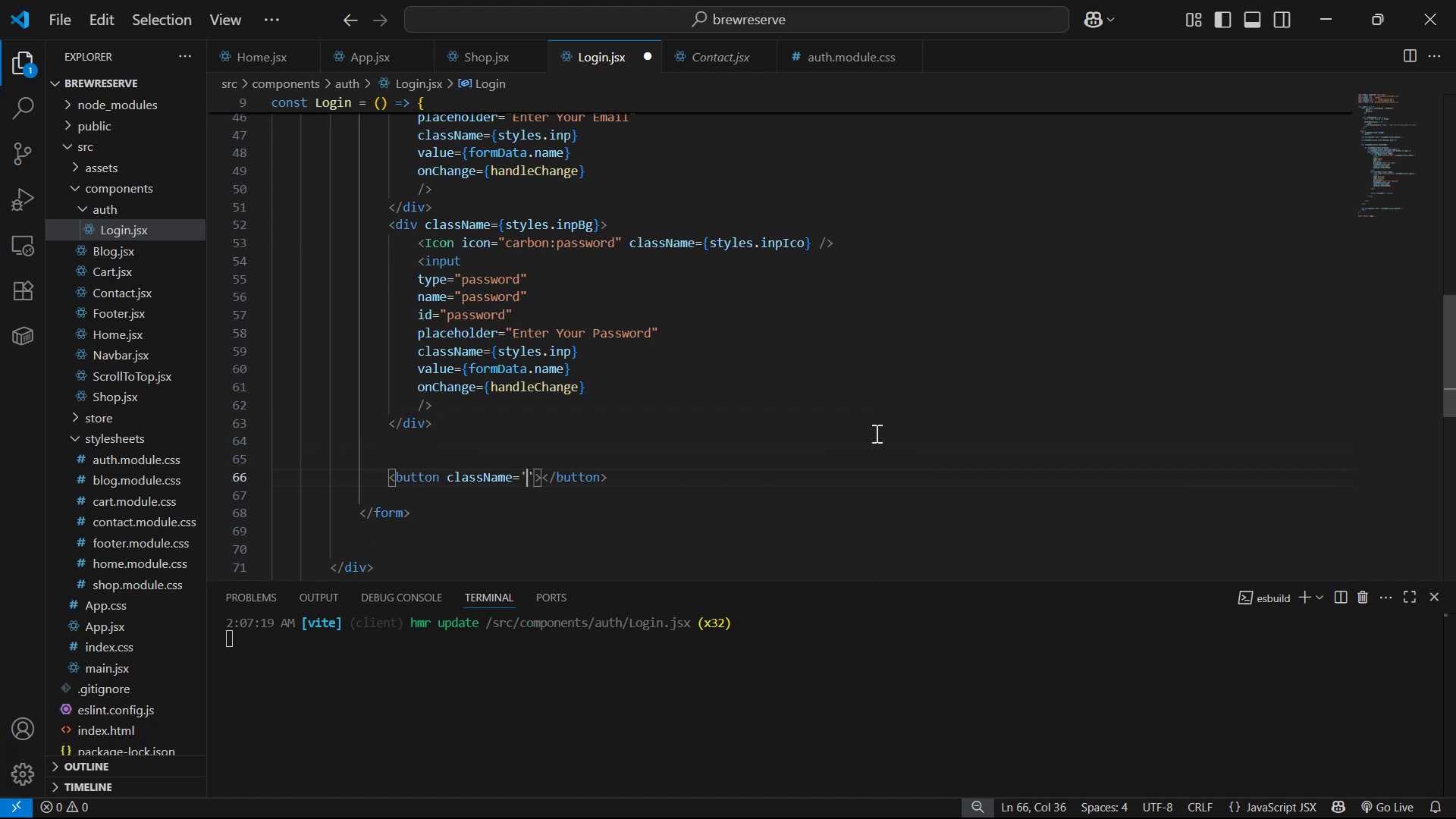 
key(ArrowRight)
 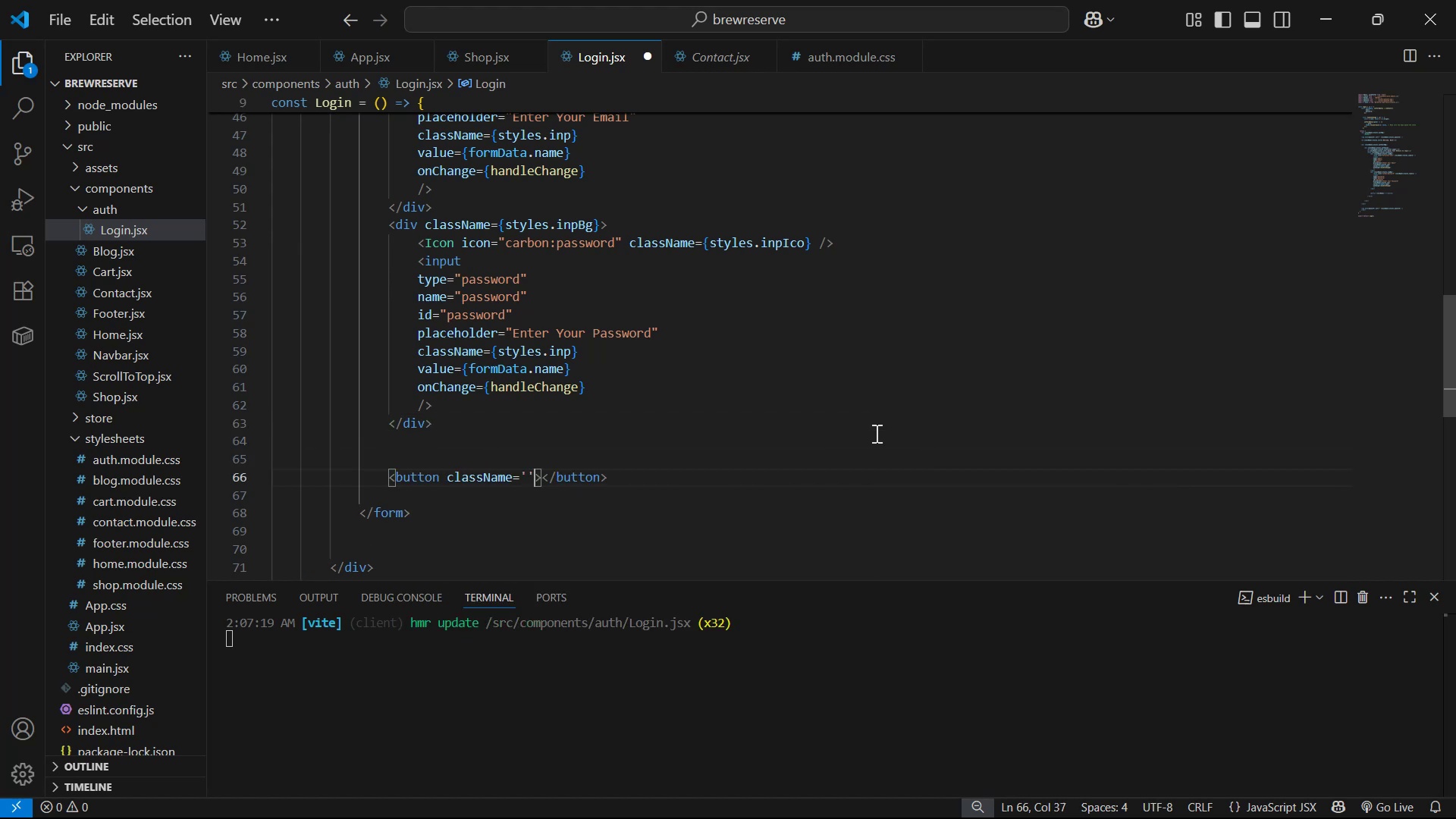 
key(Backspace)
key(Backspace)
type({sty)
 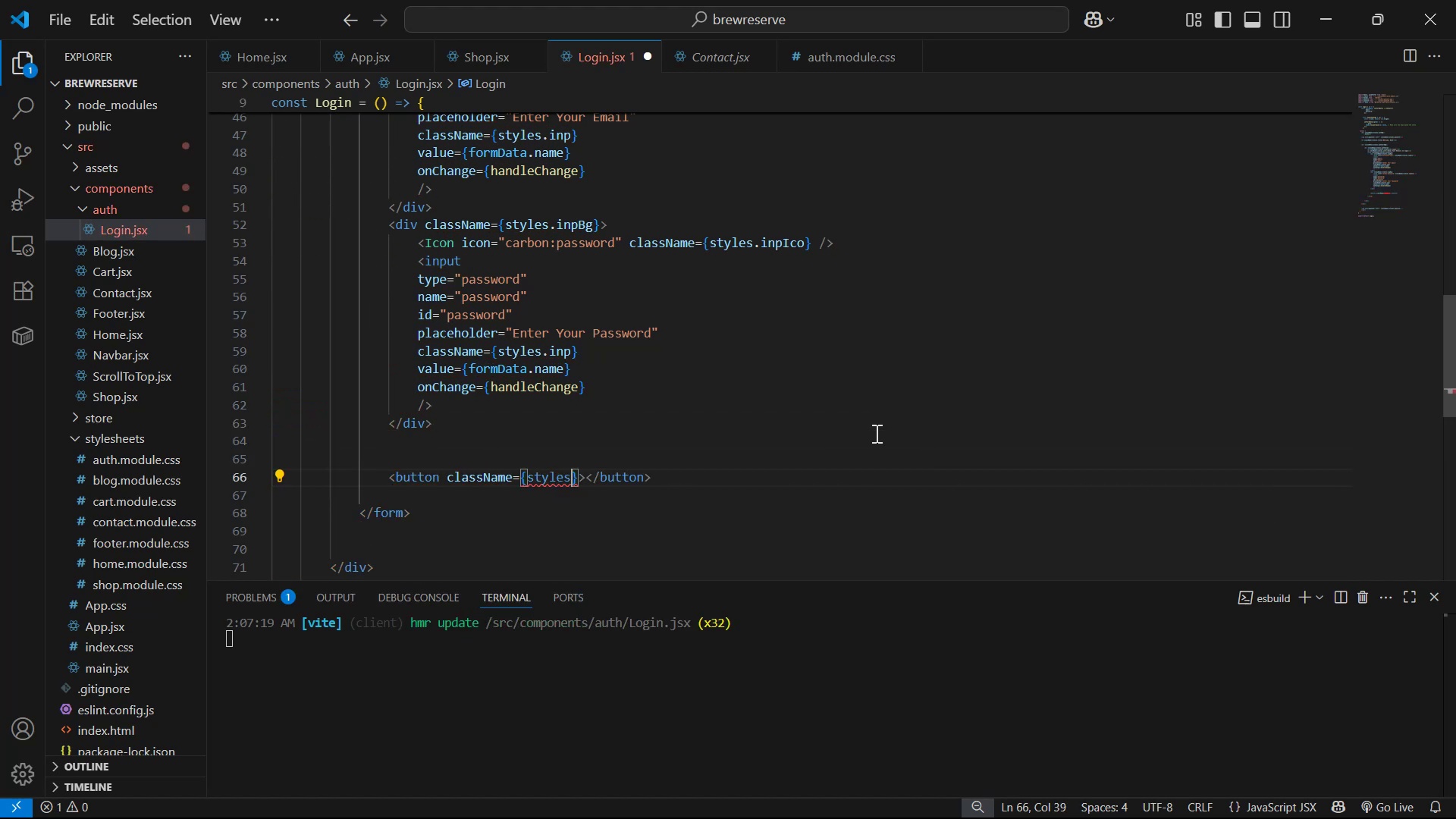 
 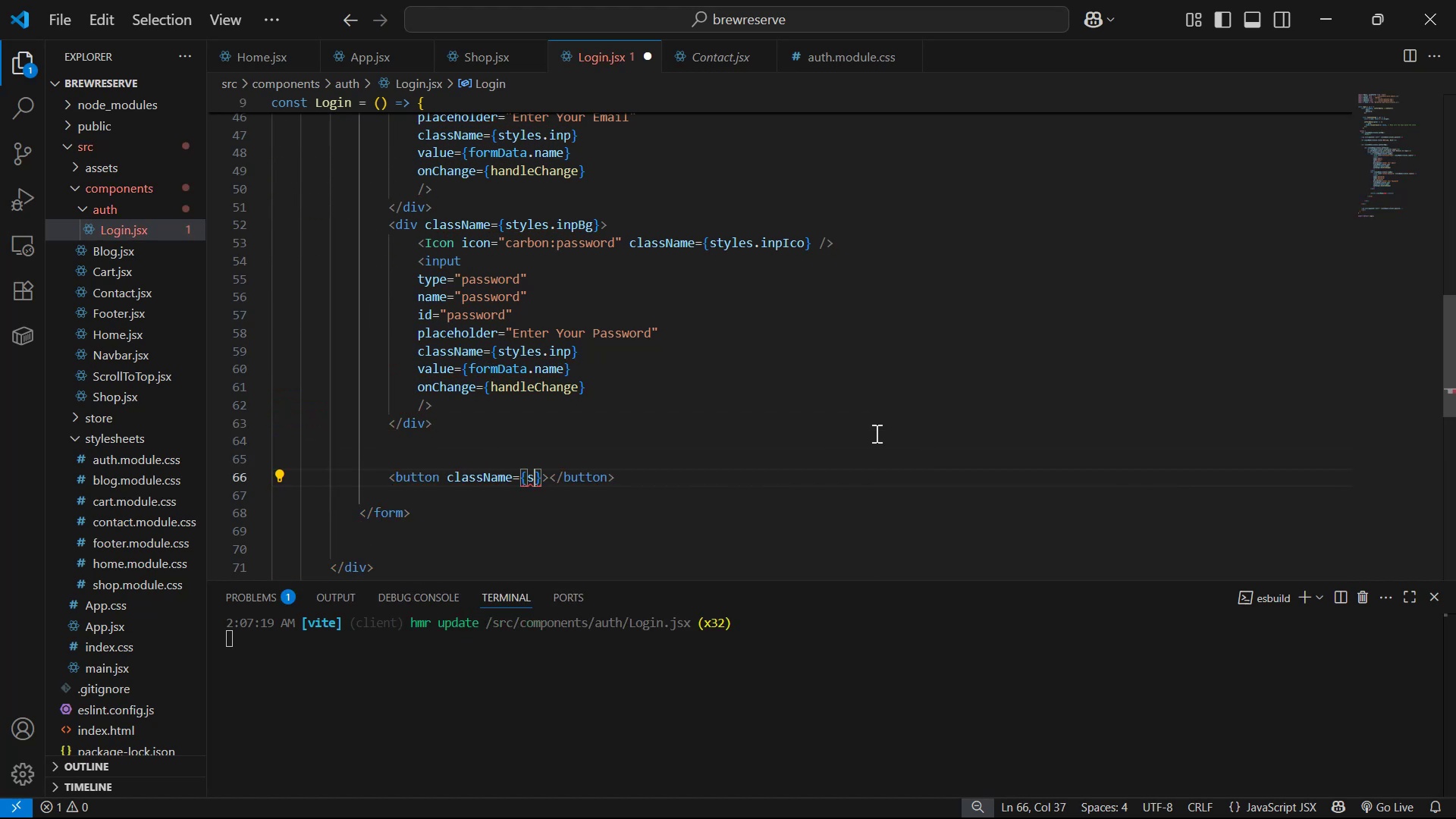 
key(Enter)
 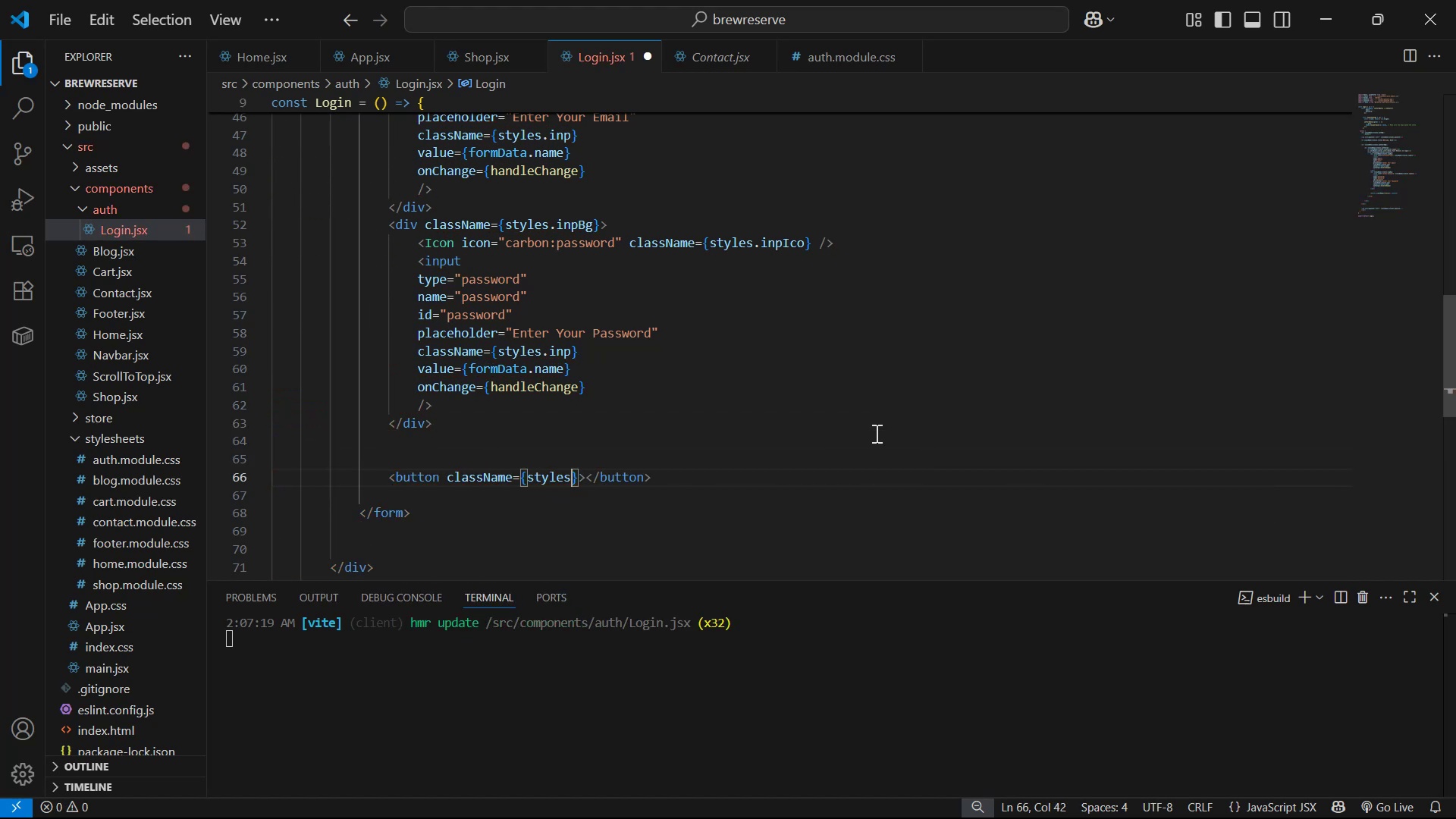 
type(.btn)
 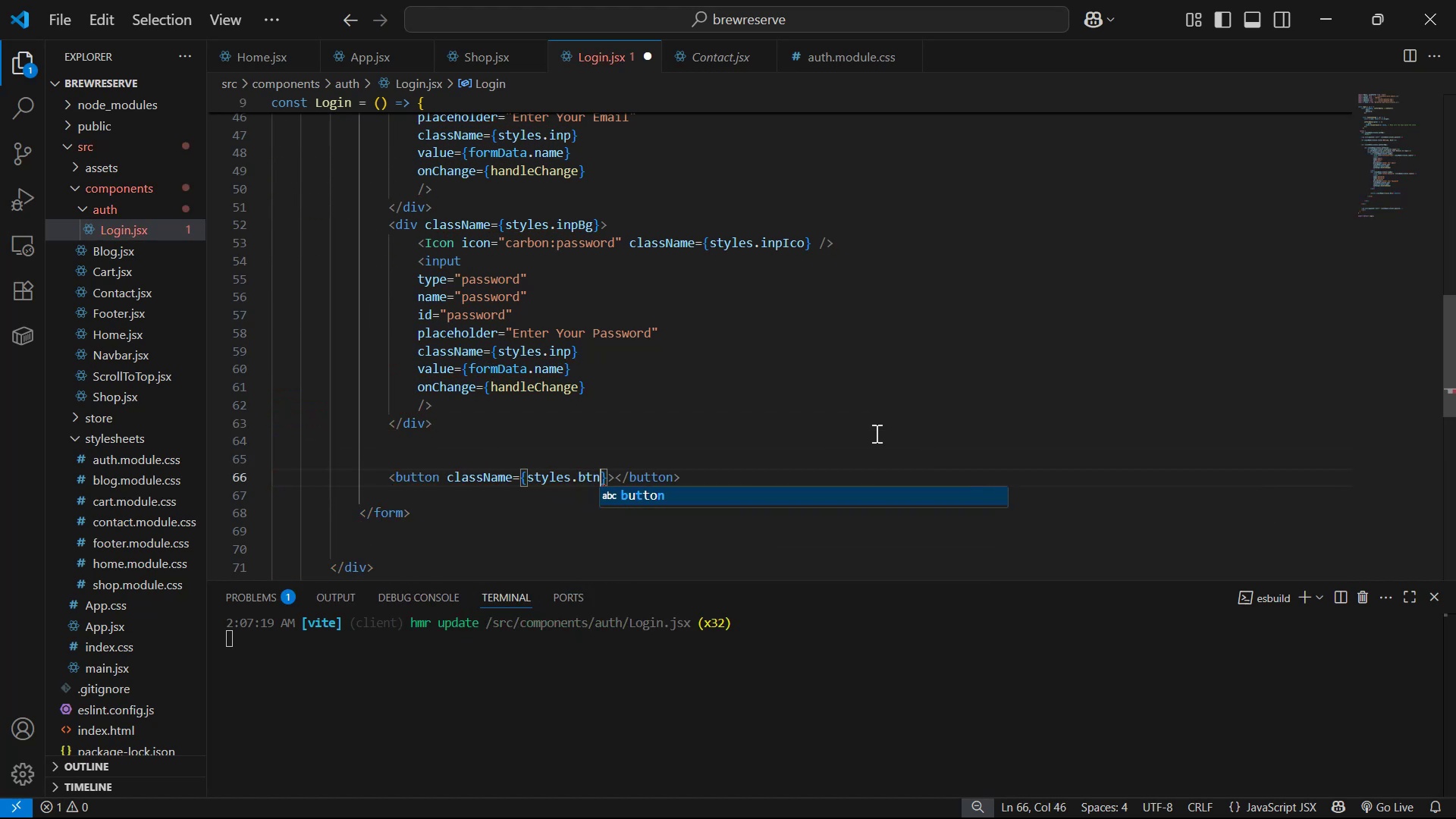 
key(ArrowRight)
 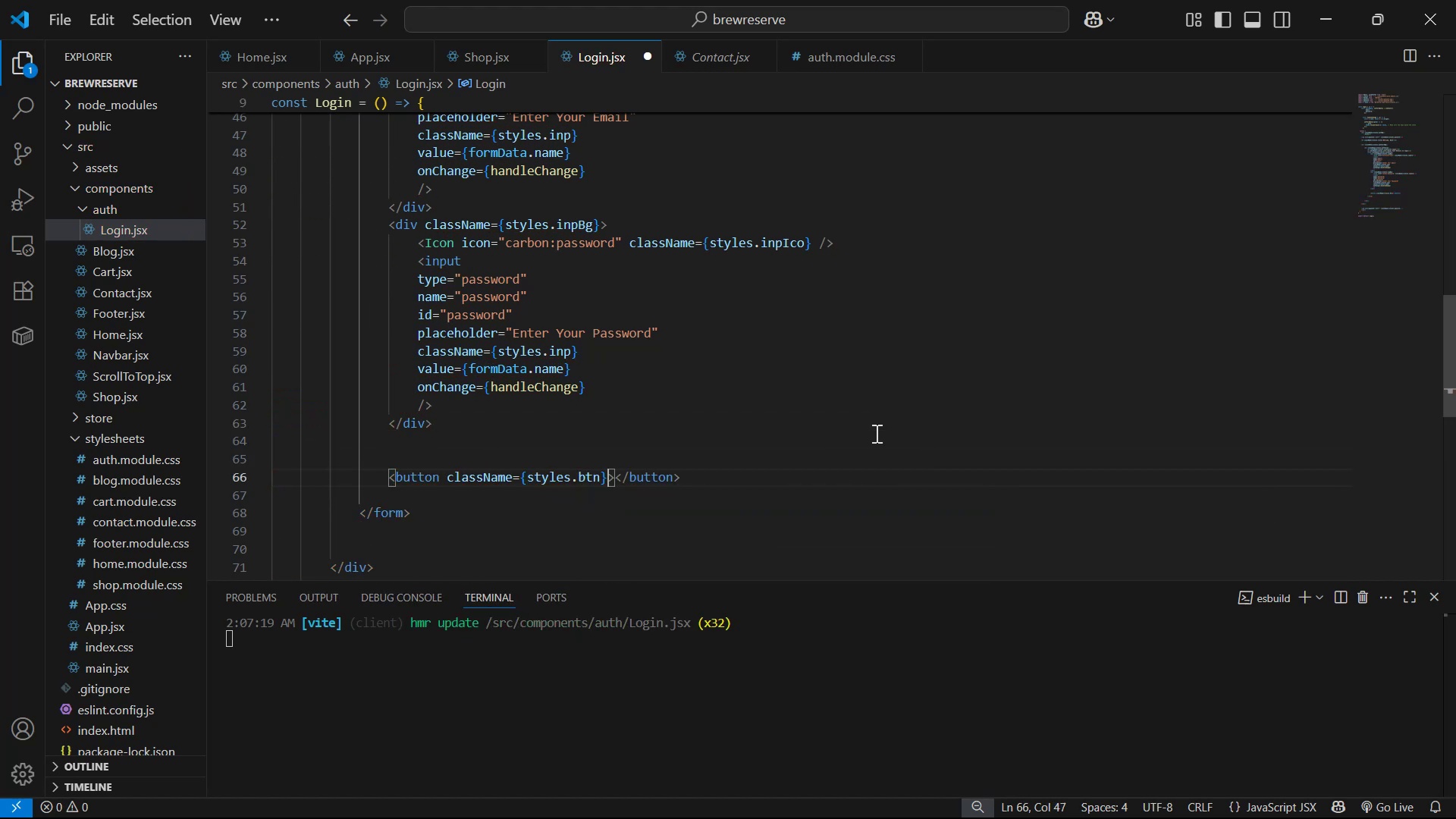 
key(ArrowRight)
 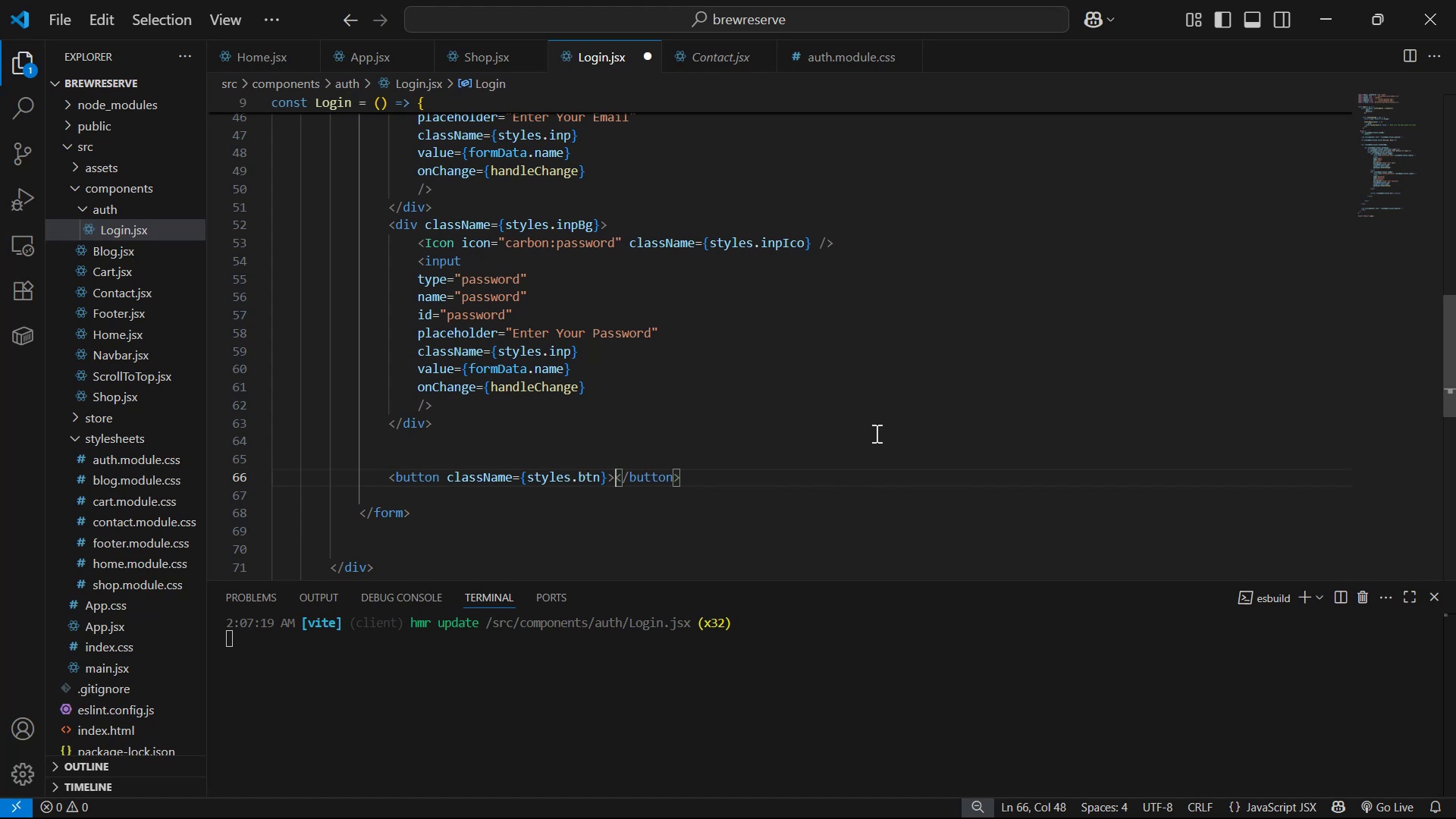 
type(Login)
 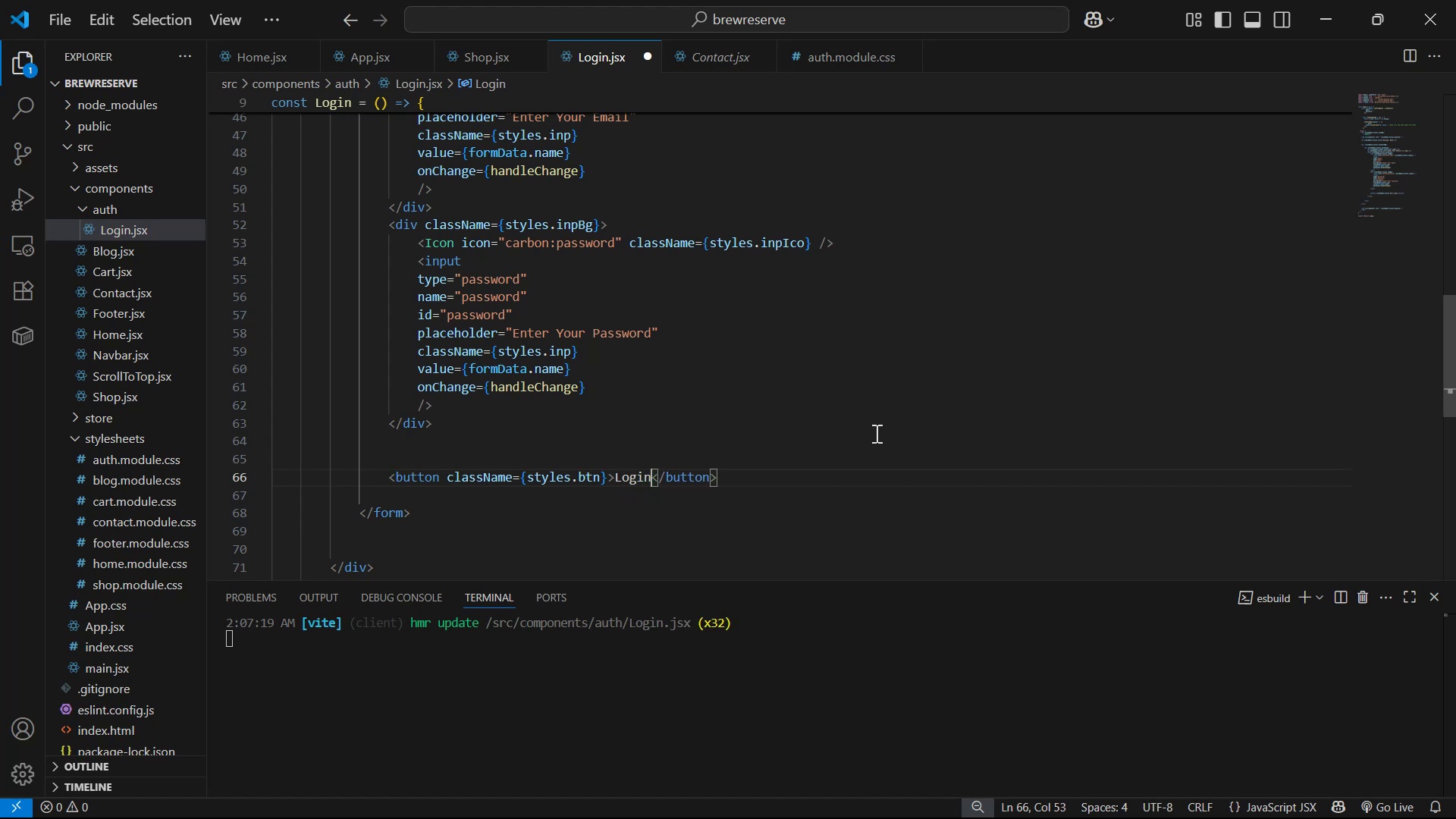 
key(Control+S)
 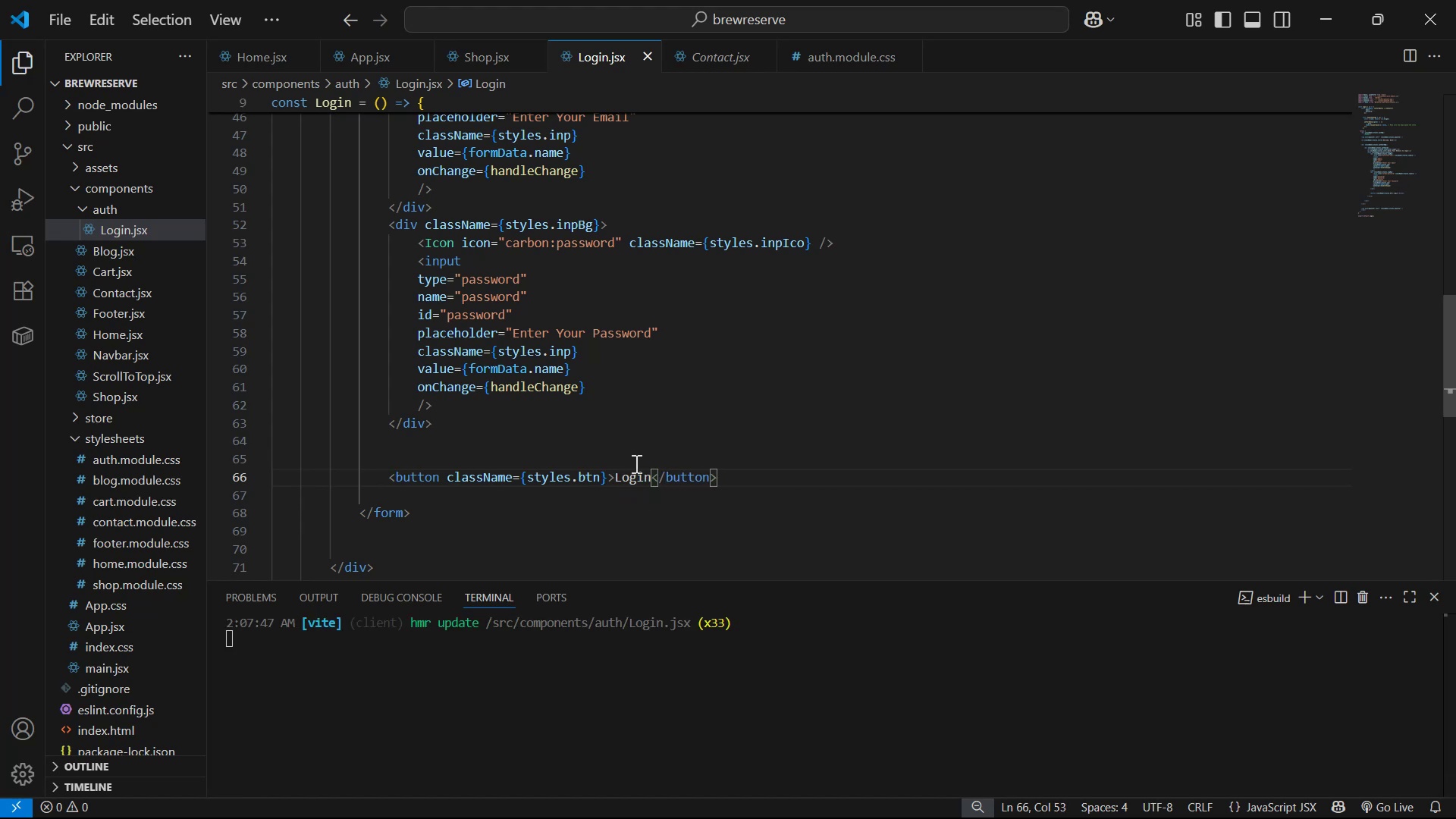 
left_click_drag(start_coordinate=[573, 474], to_coordinate=[599, 481])
 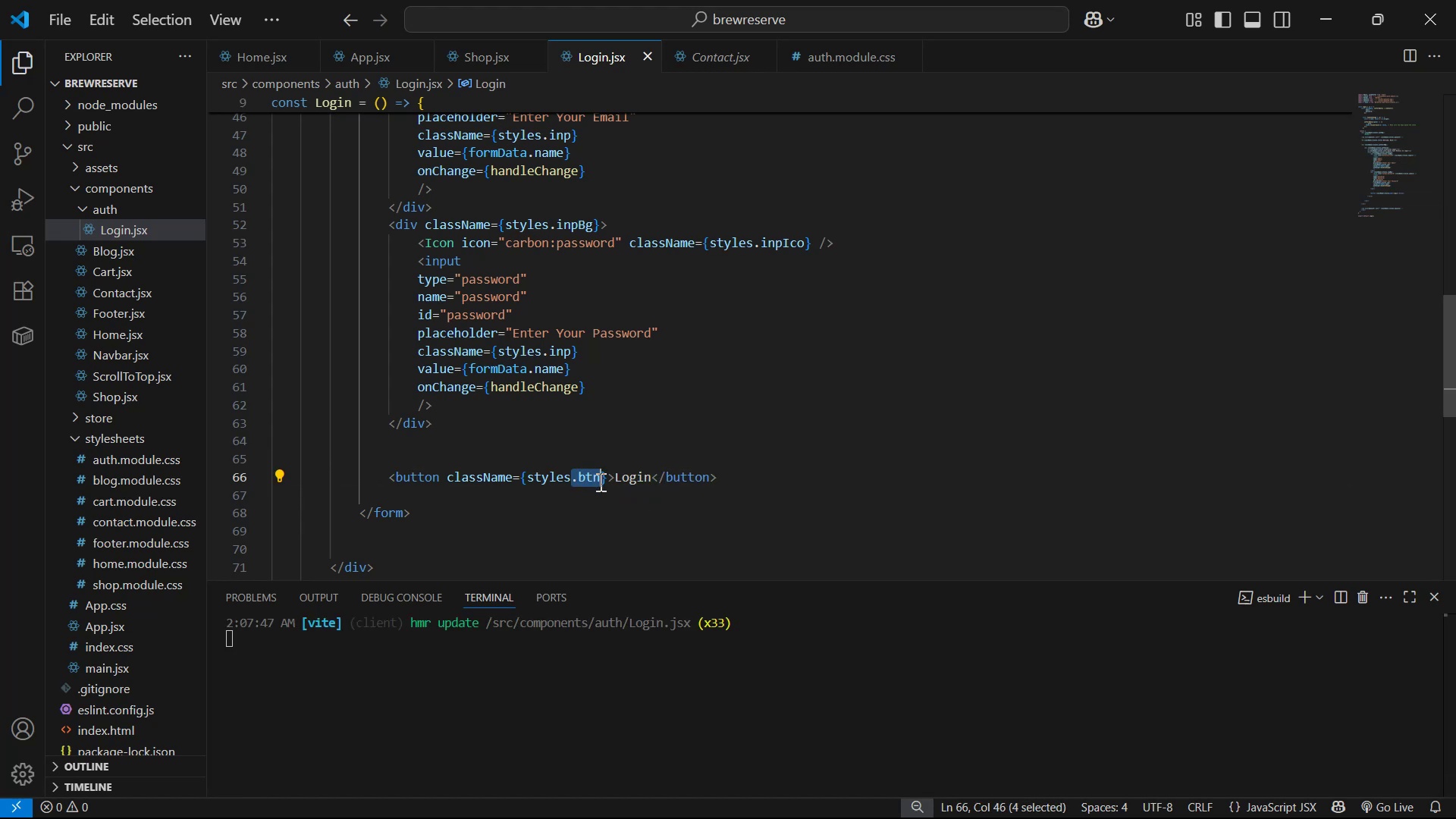 
key(Control+C)
 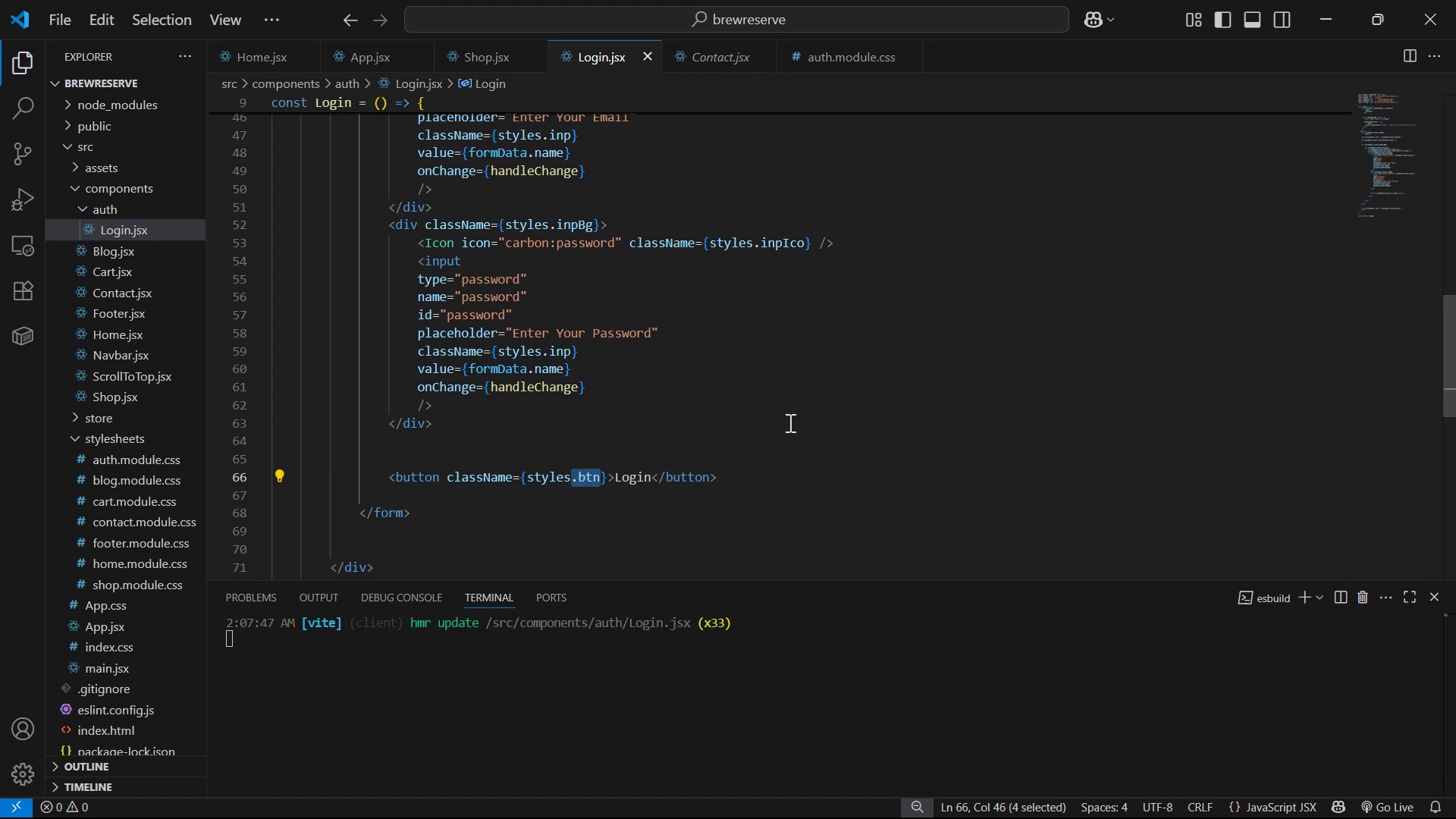 
key(Control+C)
 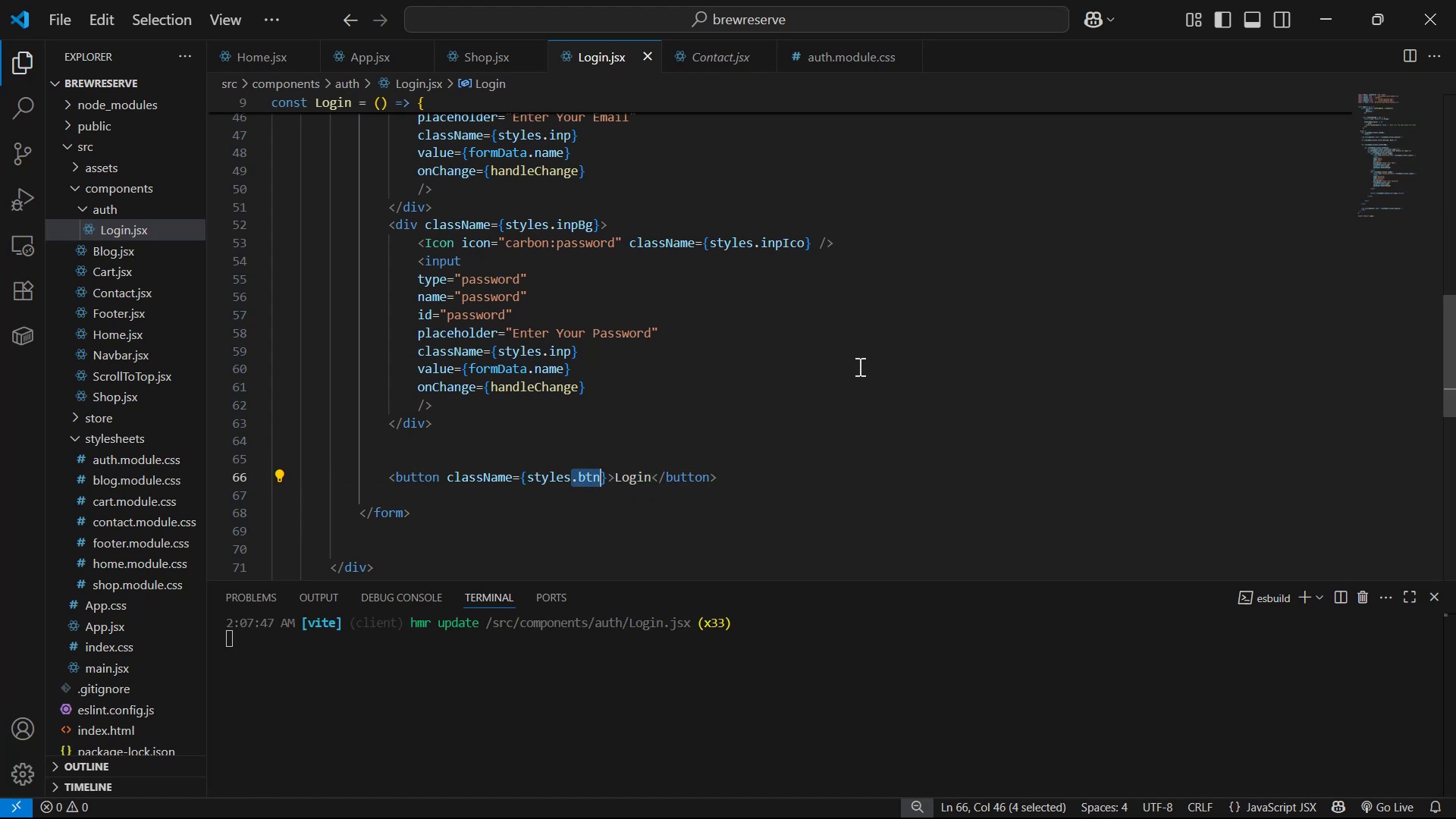 
key(Control+S)
 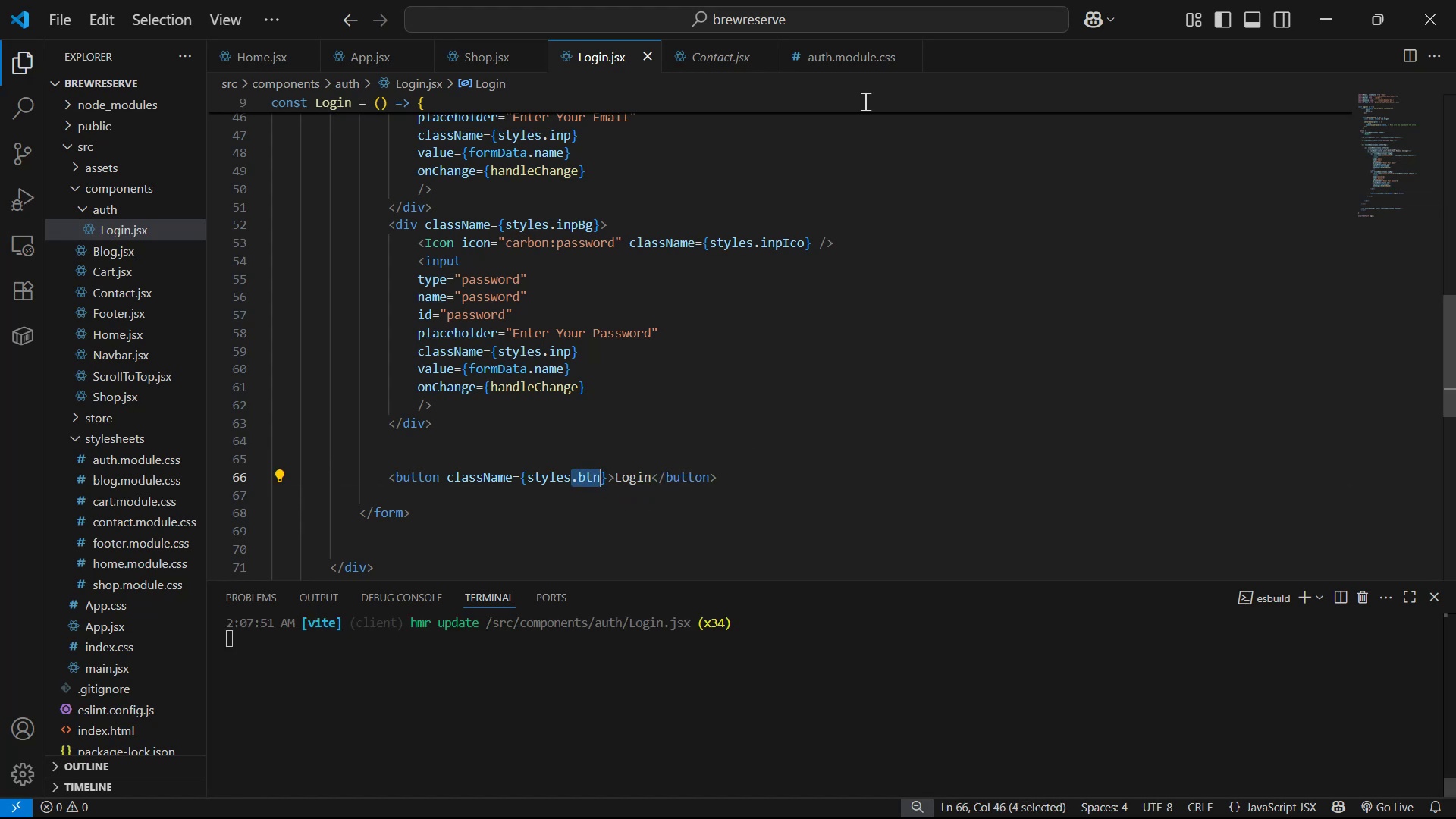 
left_click([867, 58])
 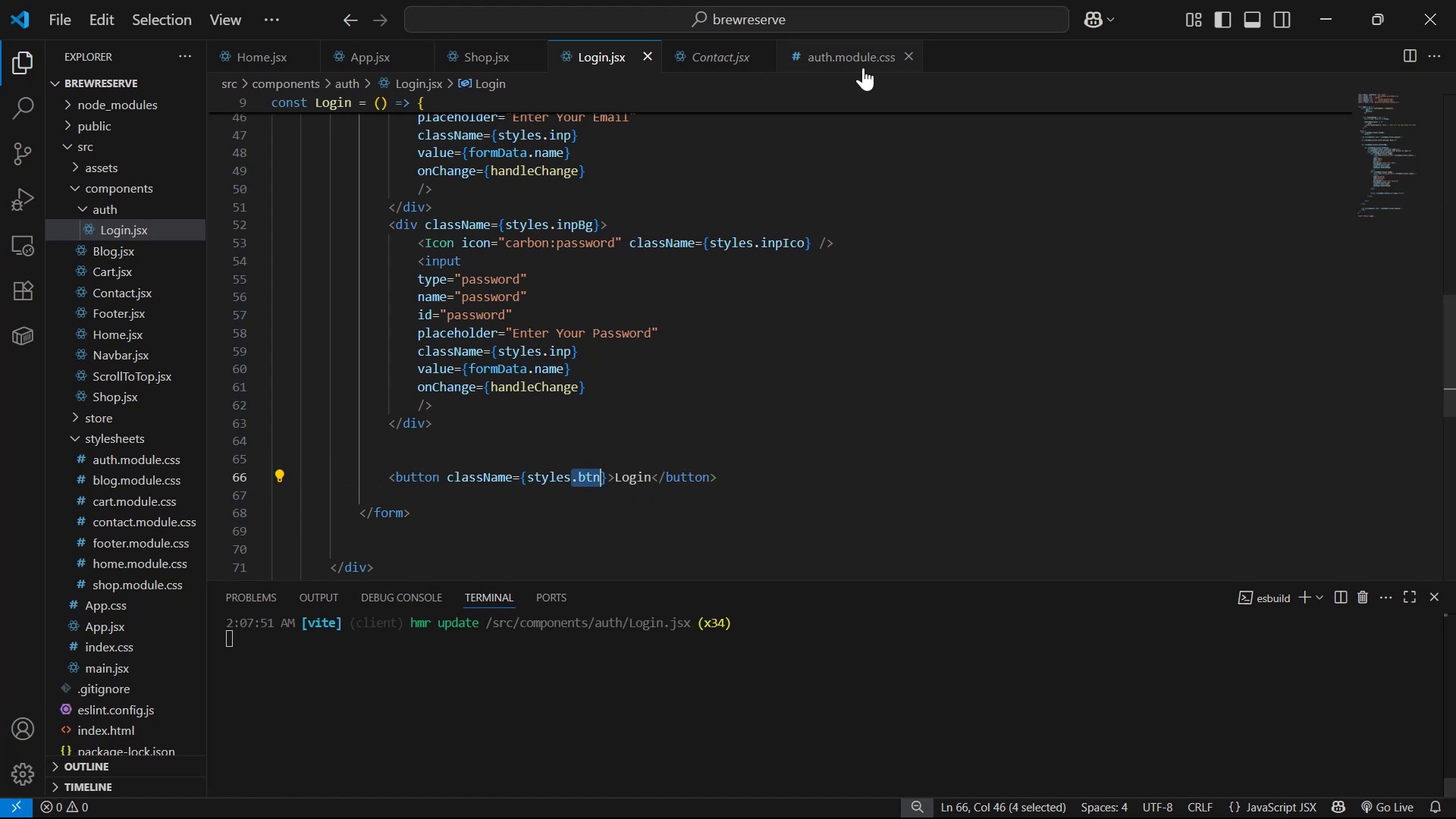 
scroll: coordinate [764, 330], scroll_direction: down, amount: 5.0
 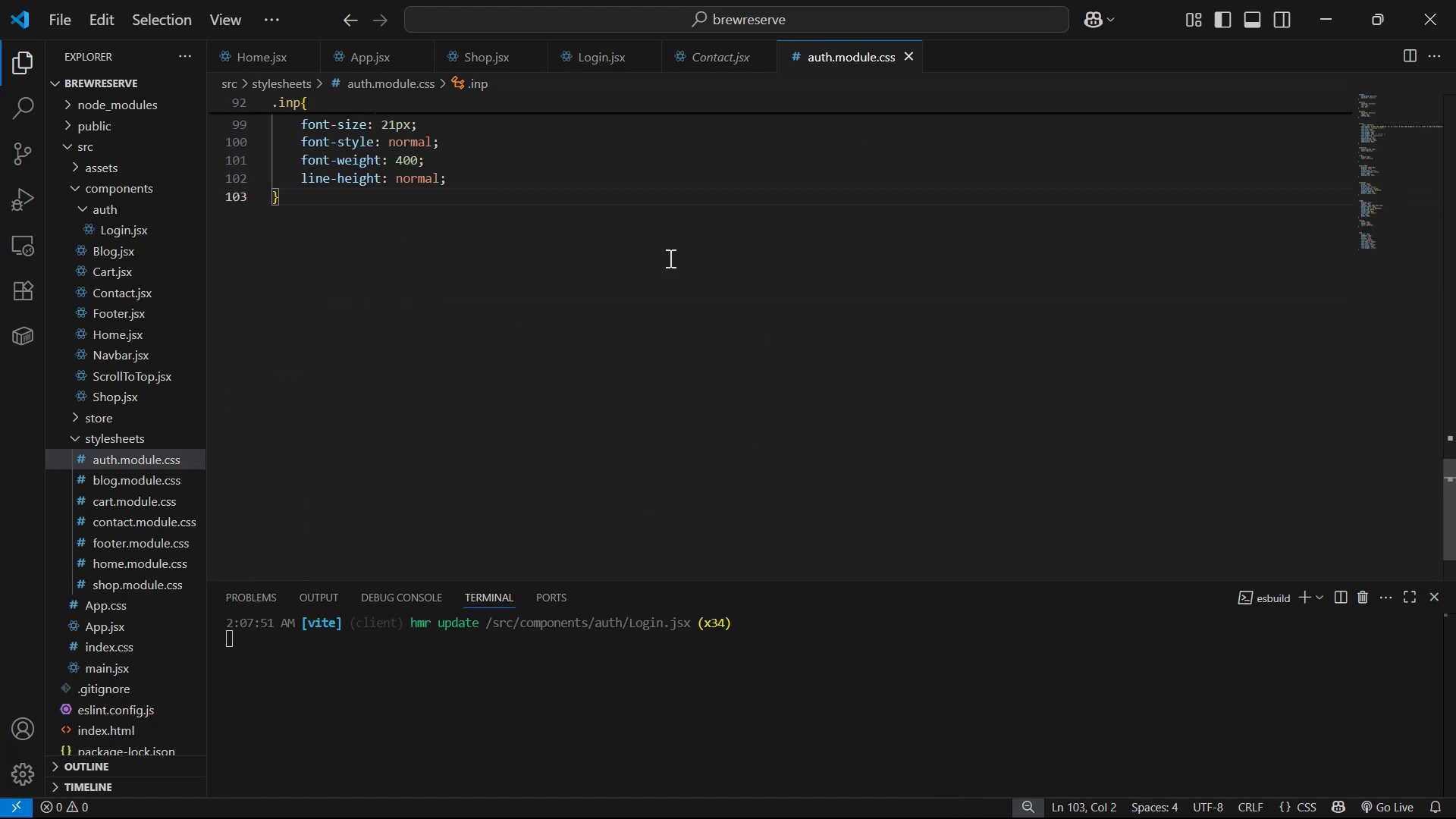 
key(Control+ControlLeft)
 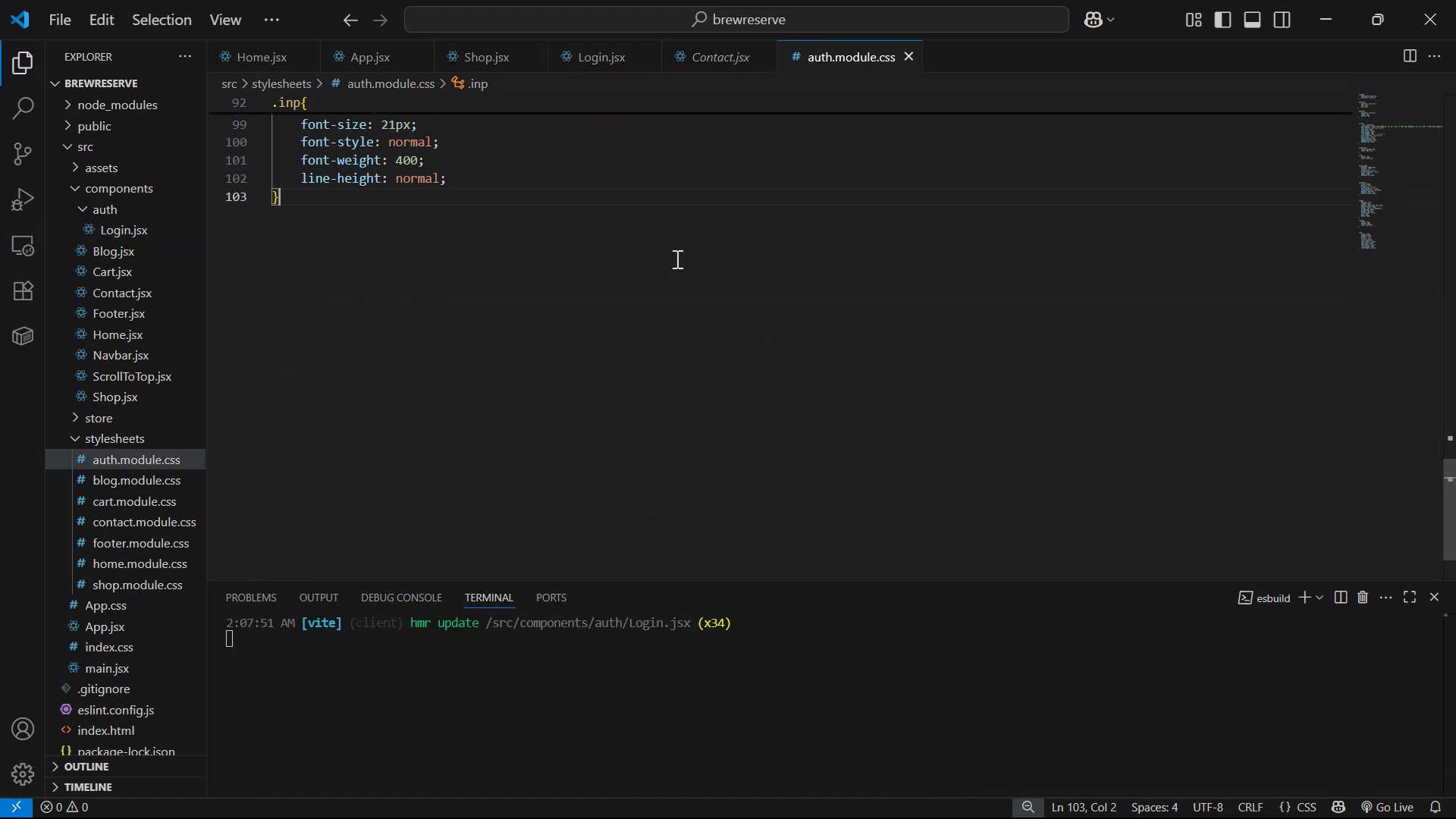 
key(Control+Enter)
 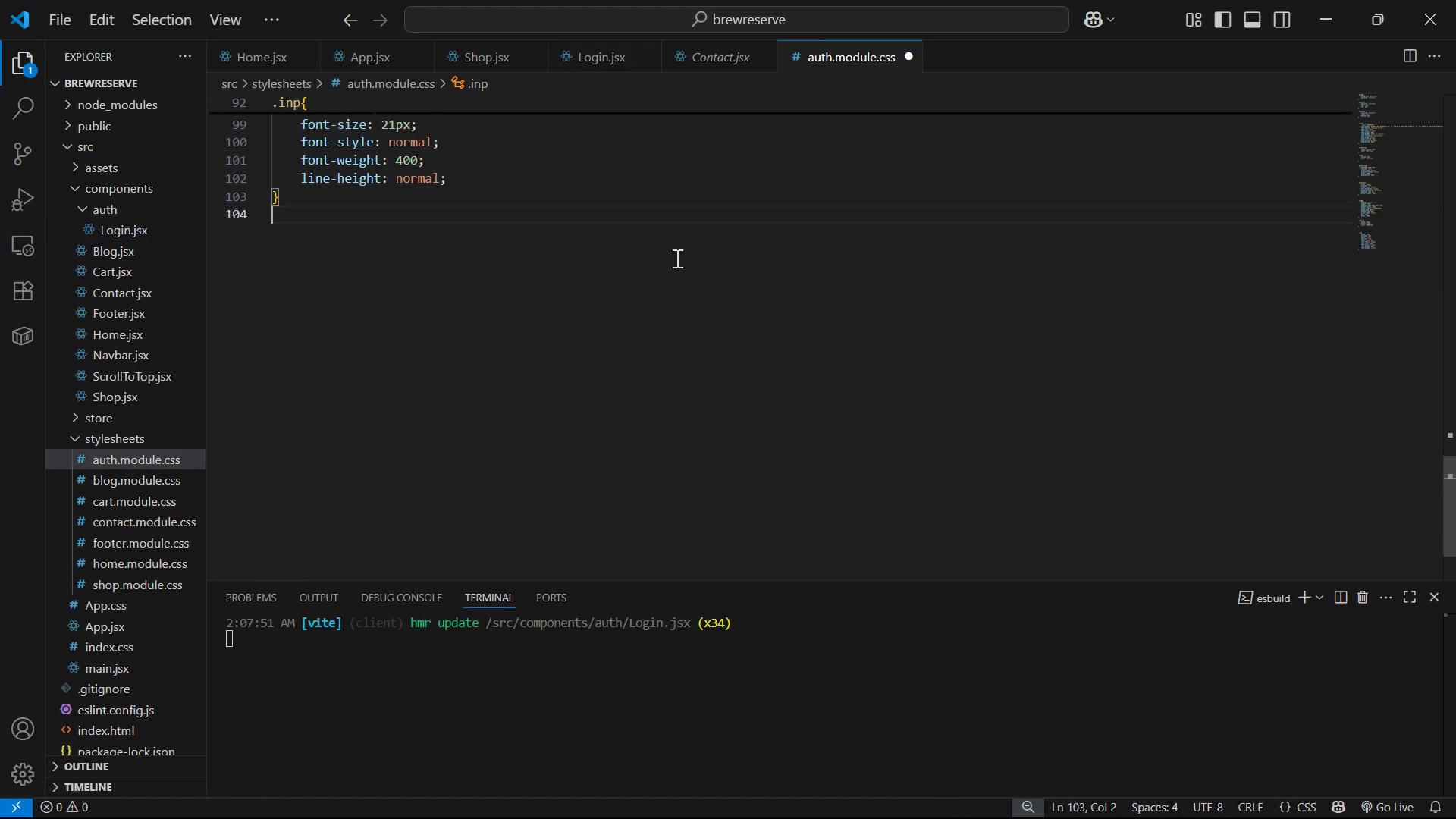 
key(Enter)
 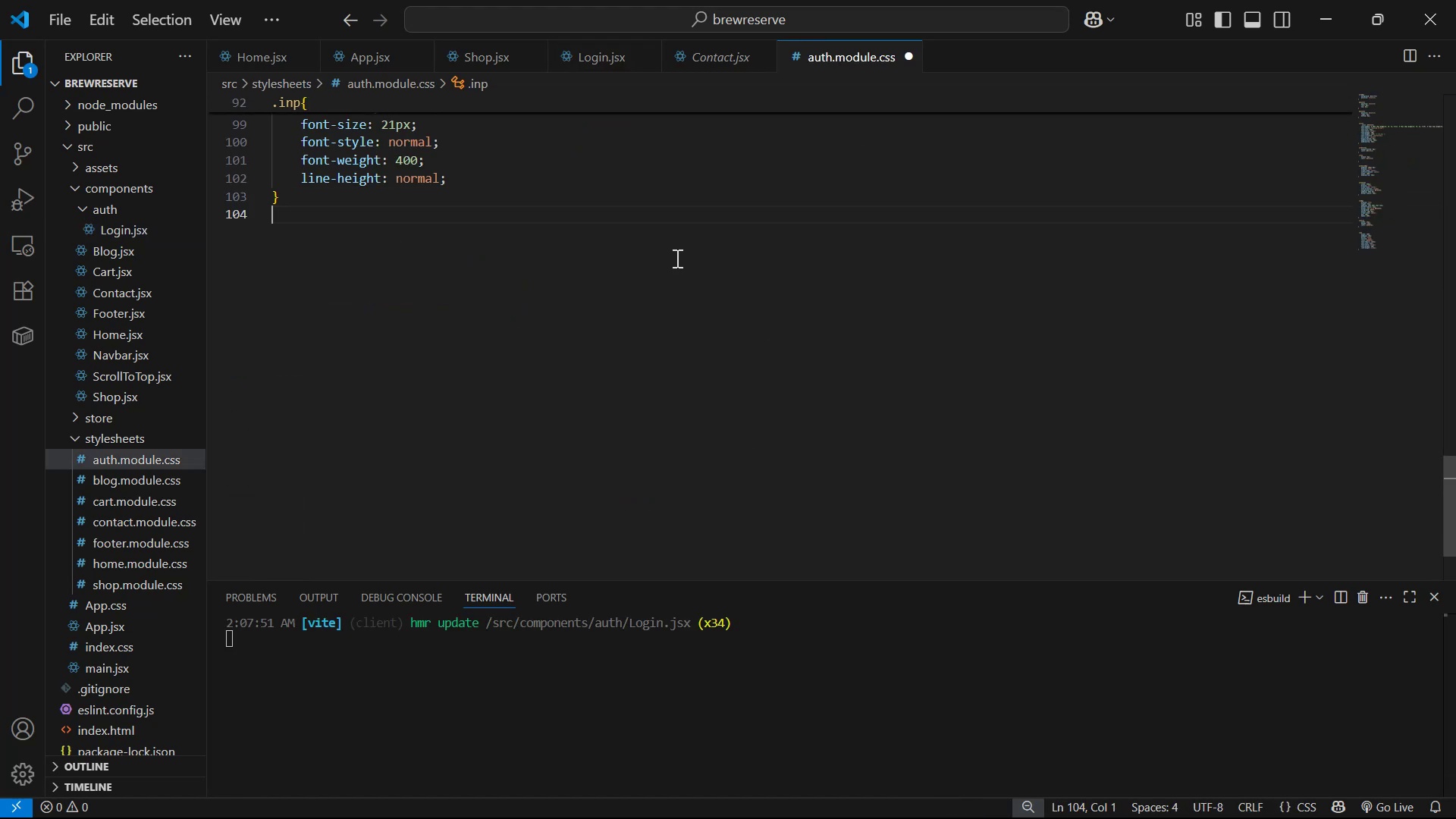 
key(Enter)
 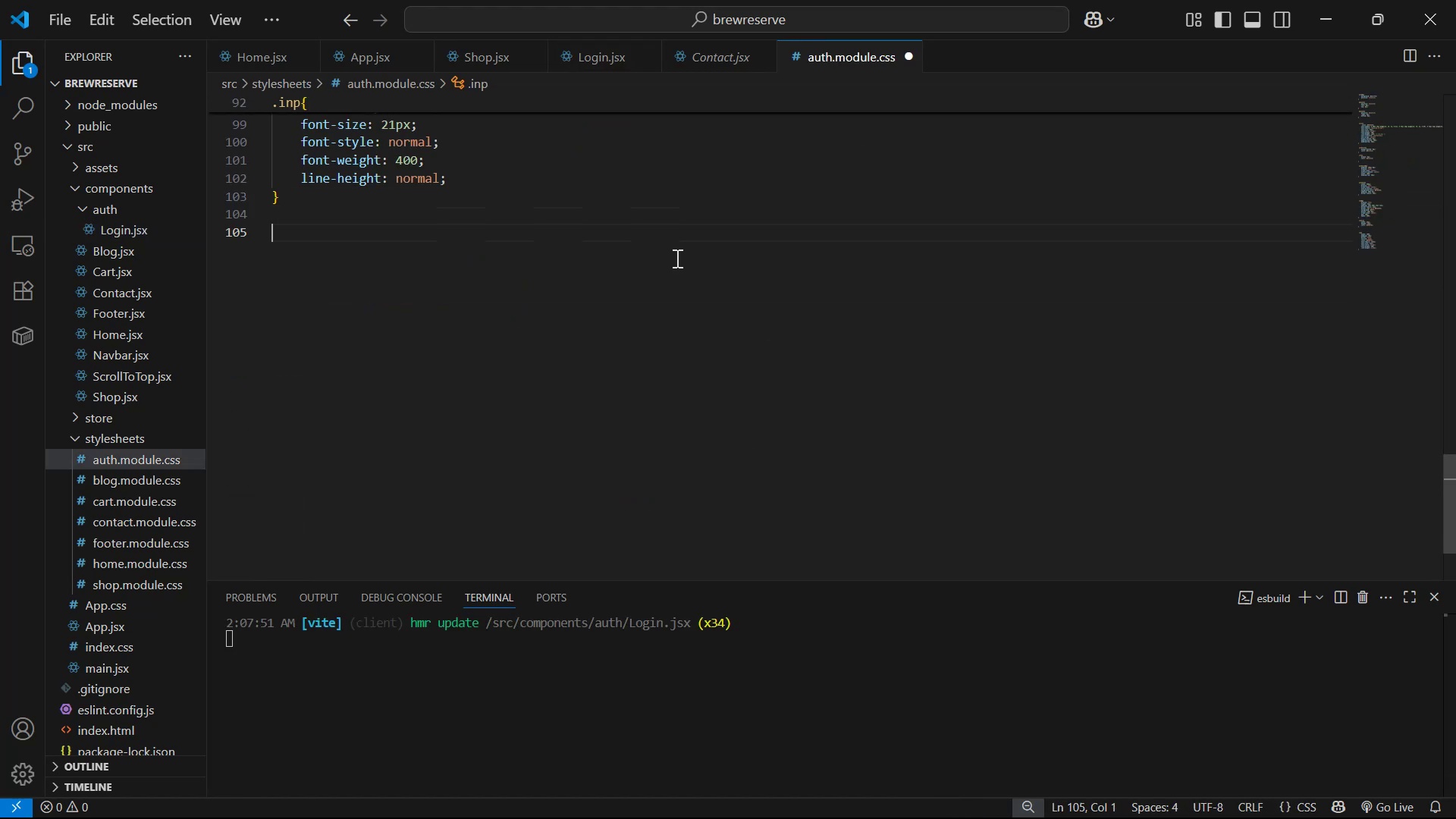 
key(Control+ControlLeft)
 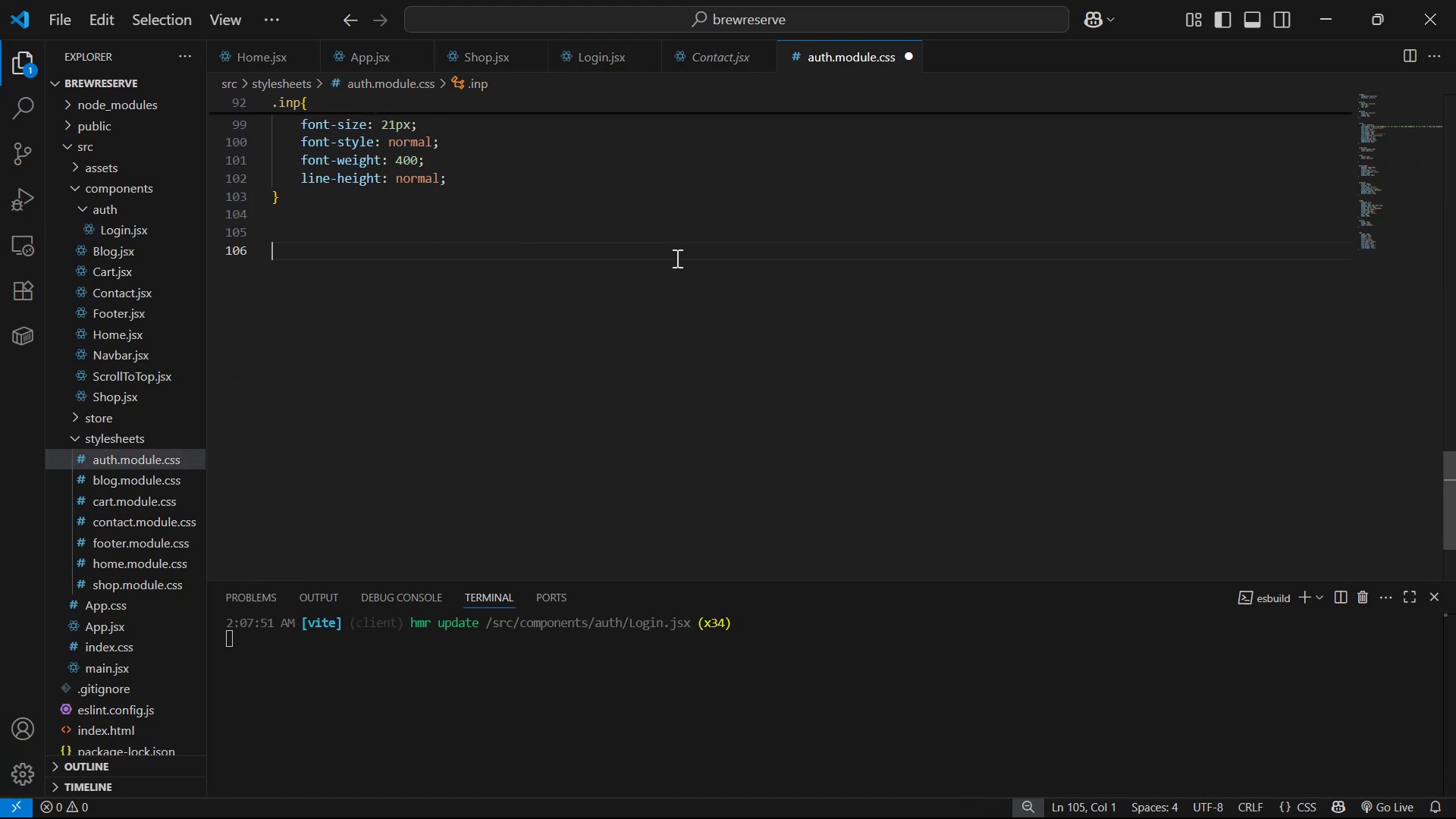 
key(Control+V)
 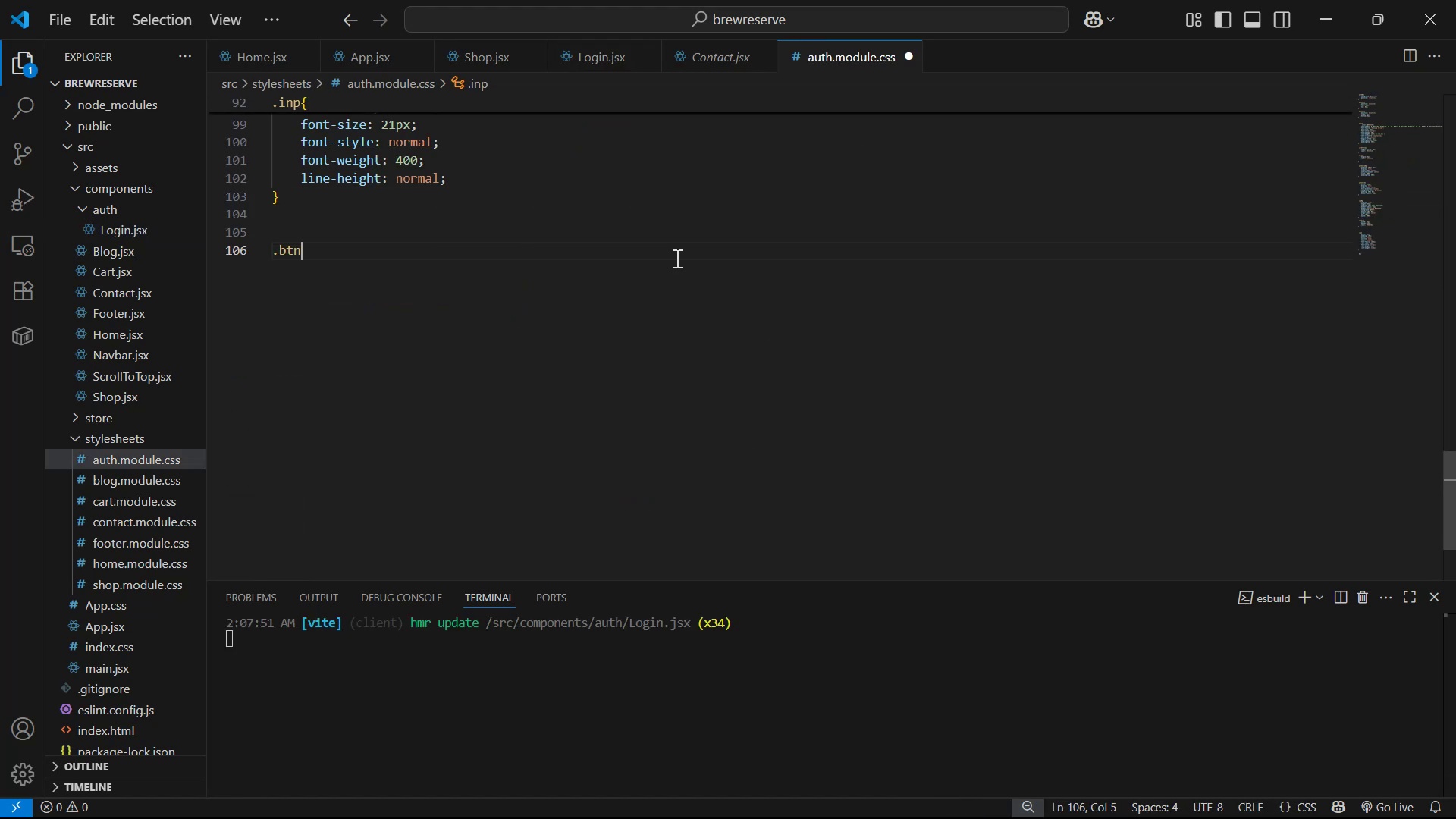 
key(Shift+BracketLeft)
 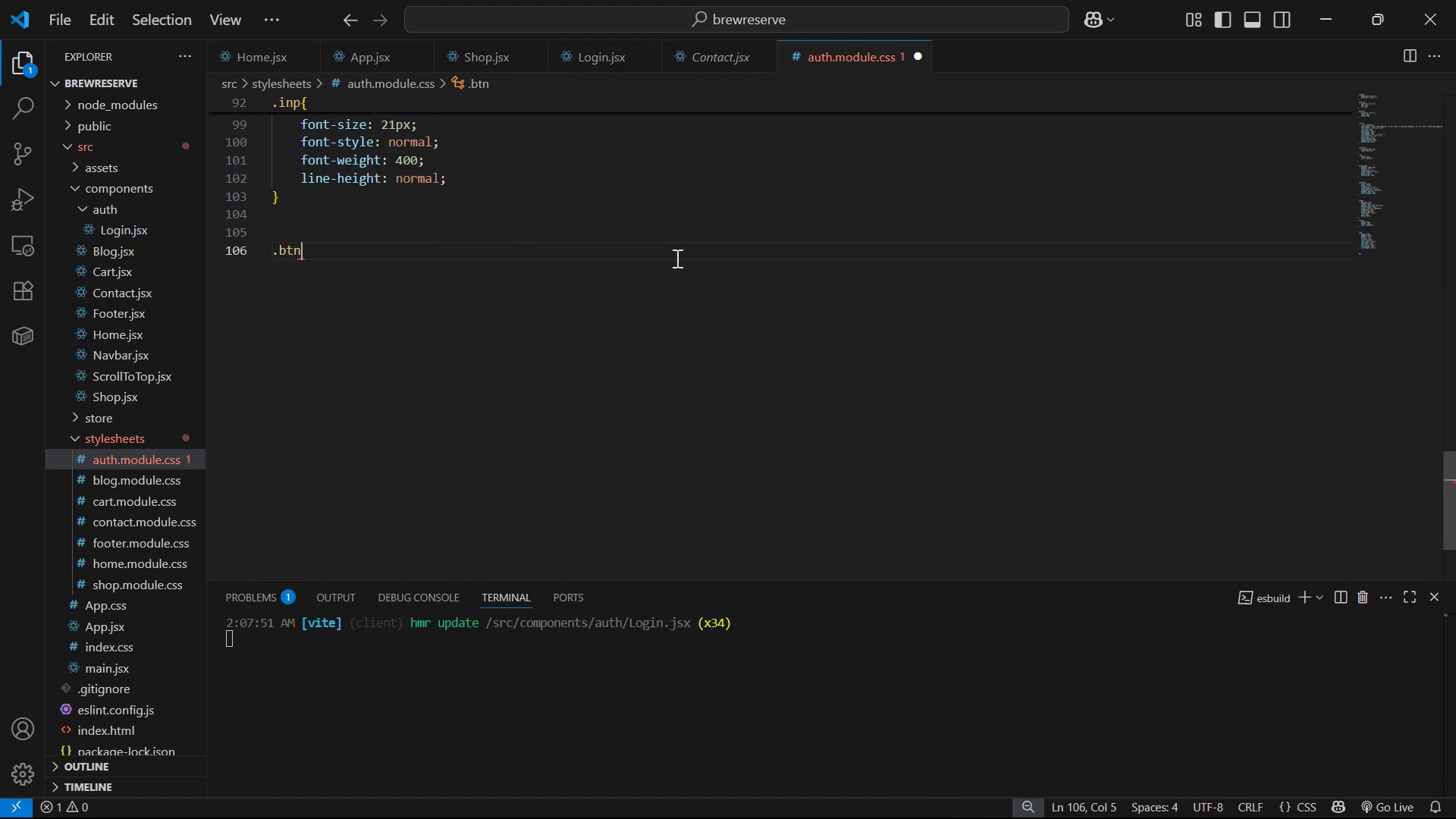 
key(Shift+Enter)
 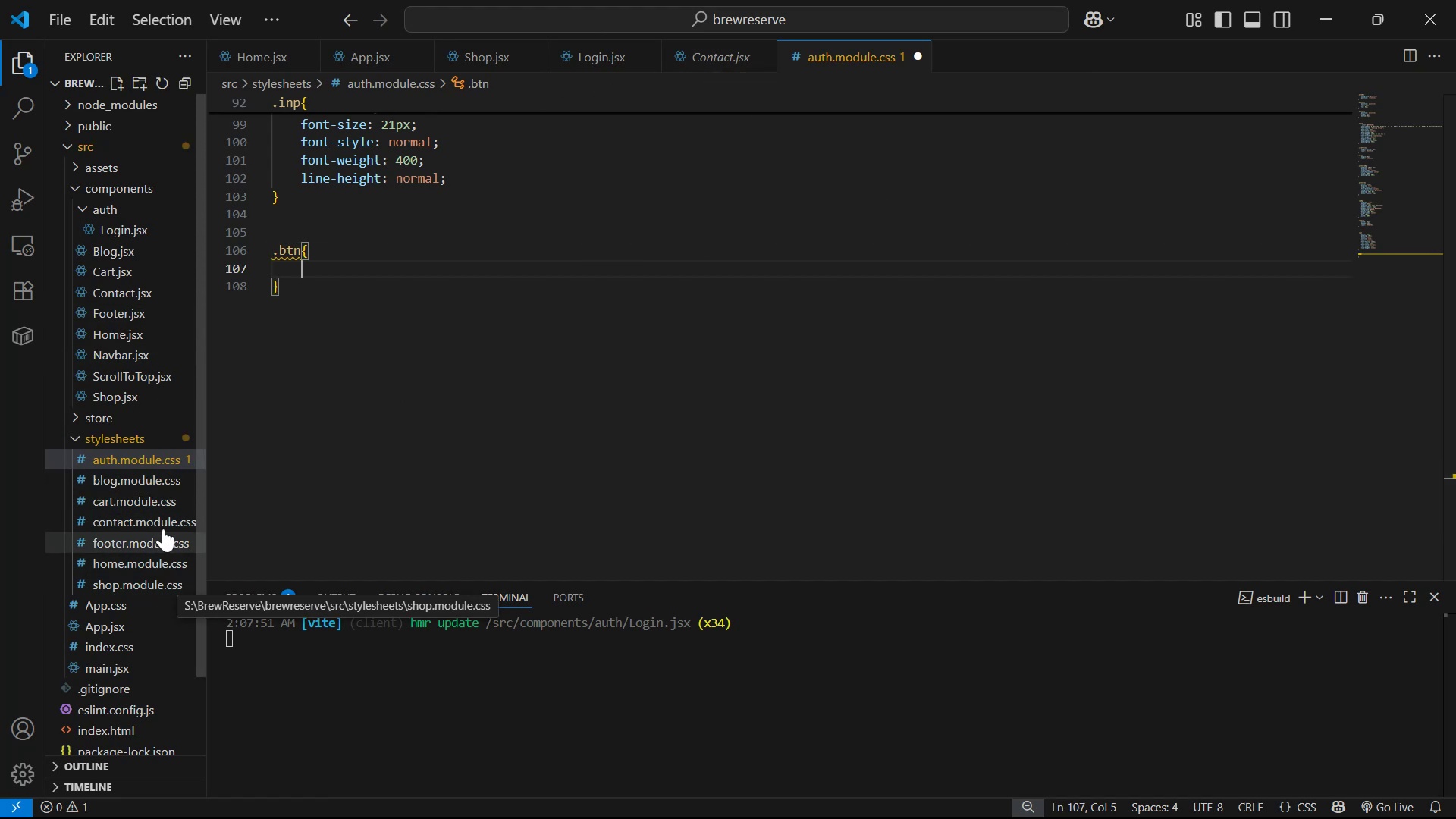 
wait(7.24)
 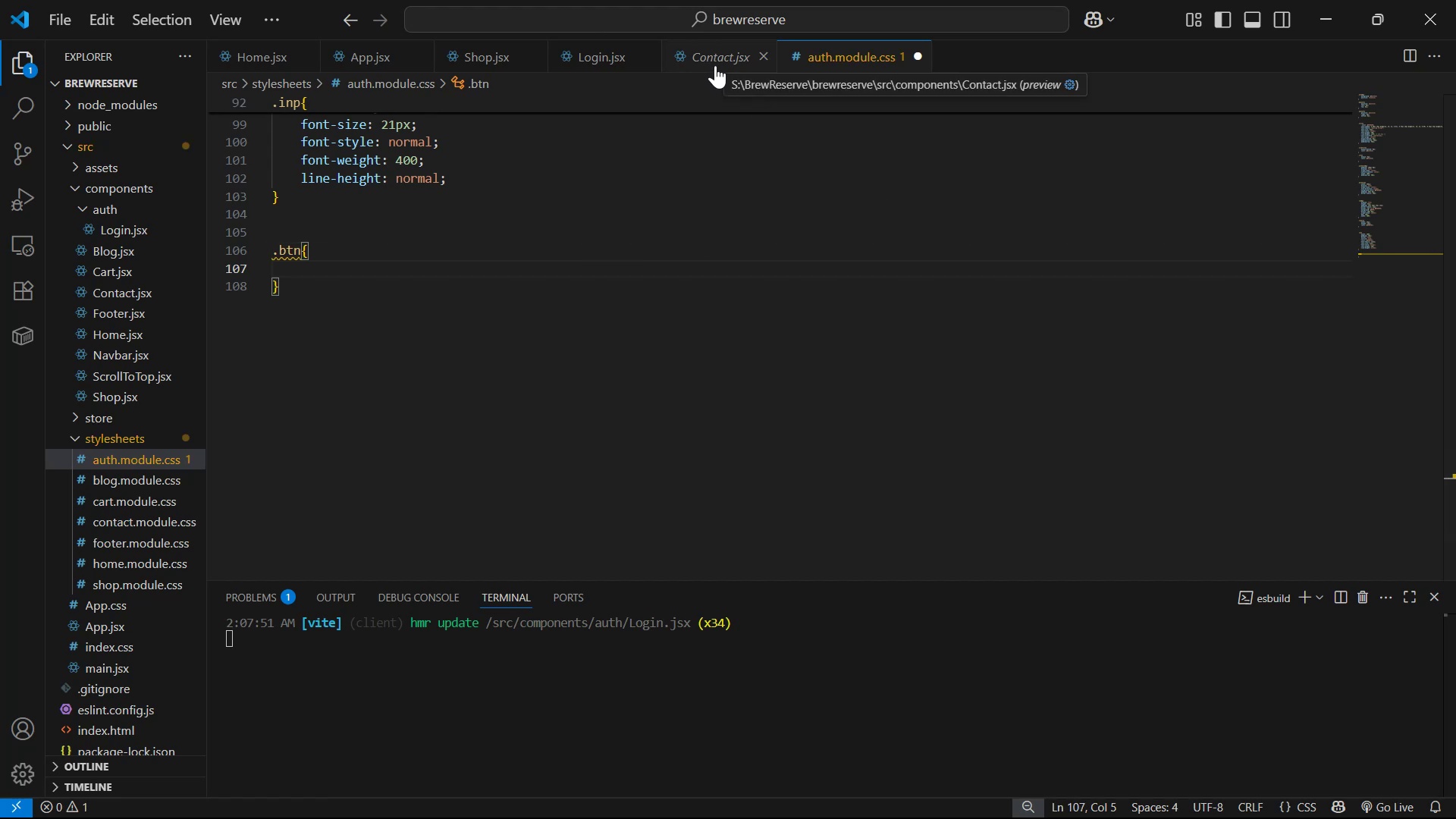 
mouse_move([163, 572])
 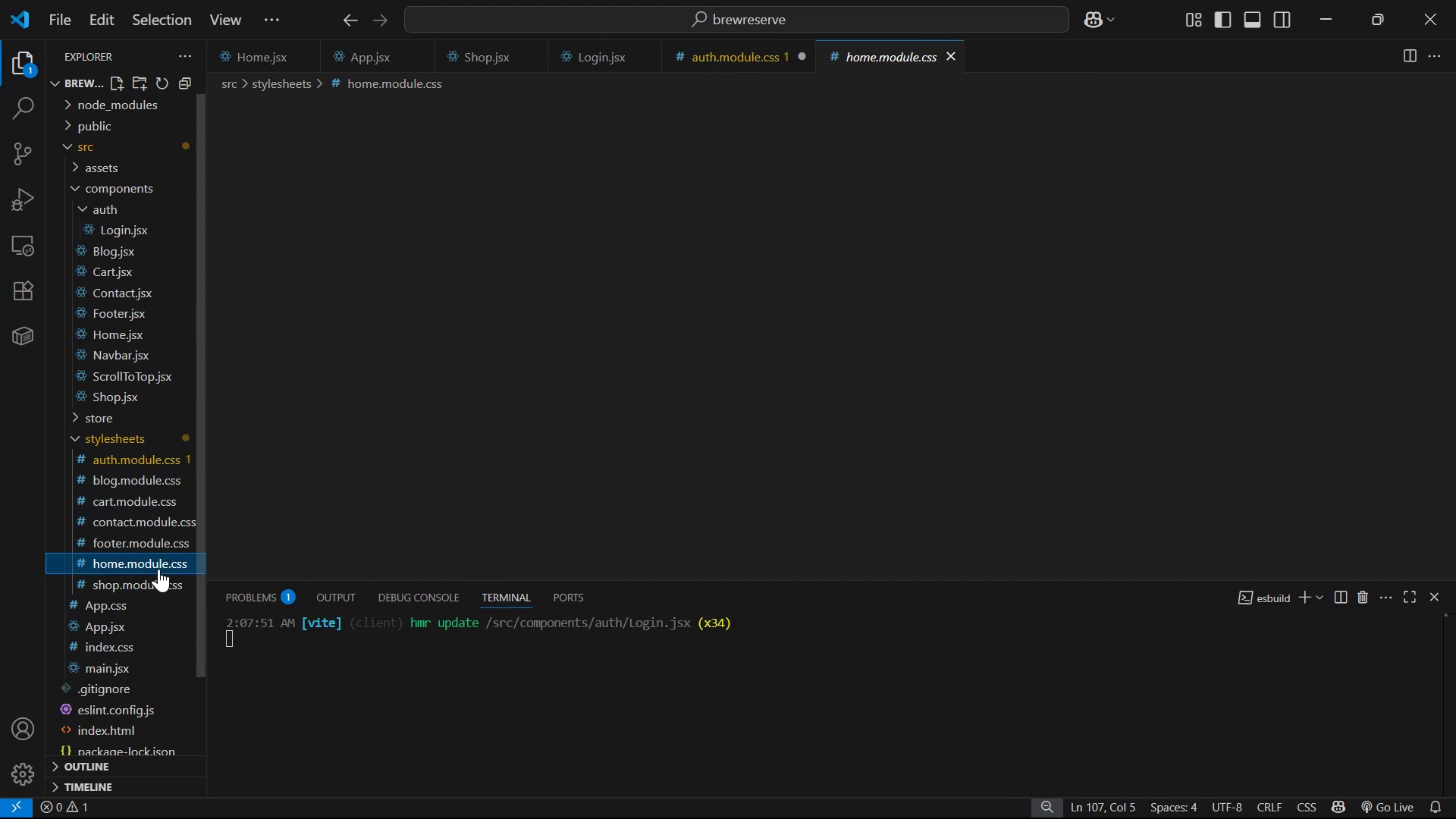 
left_click([159, 574])
 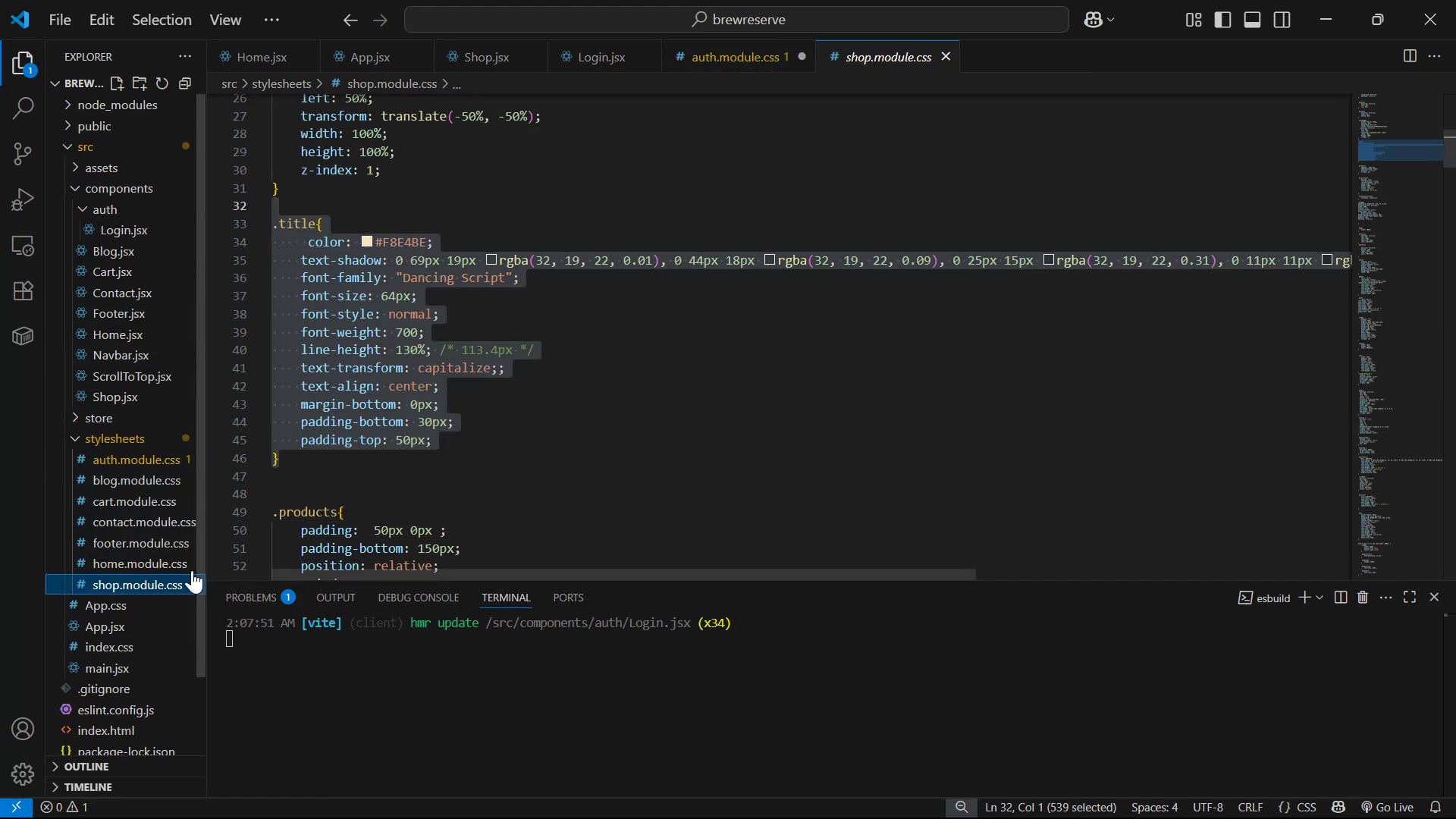 
scroll: coordinate [522, 323], scroll_direction: down, amount: 49.0
 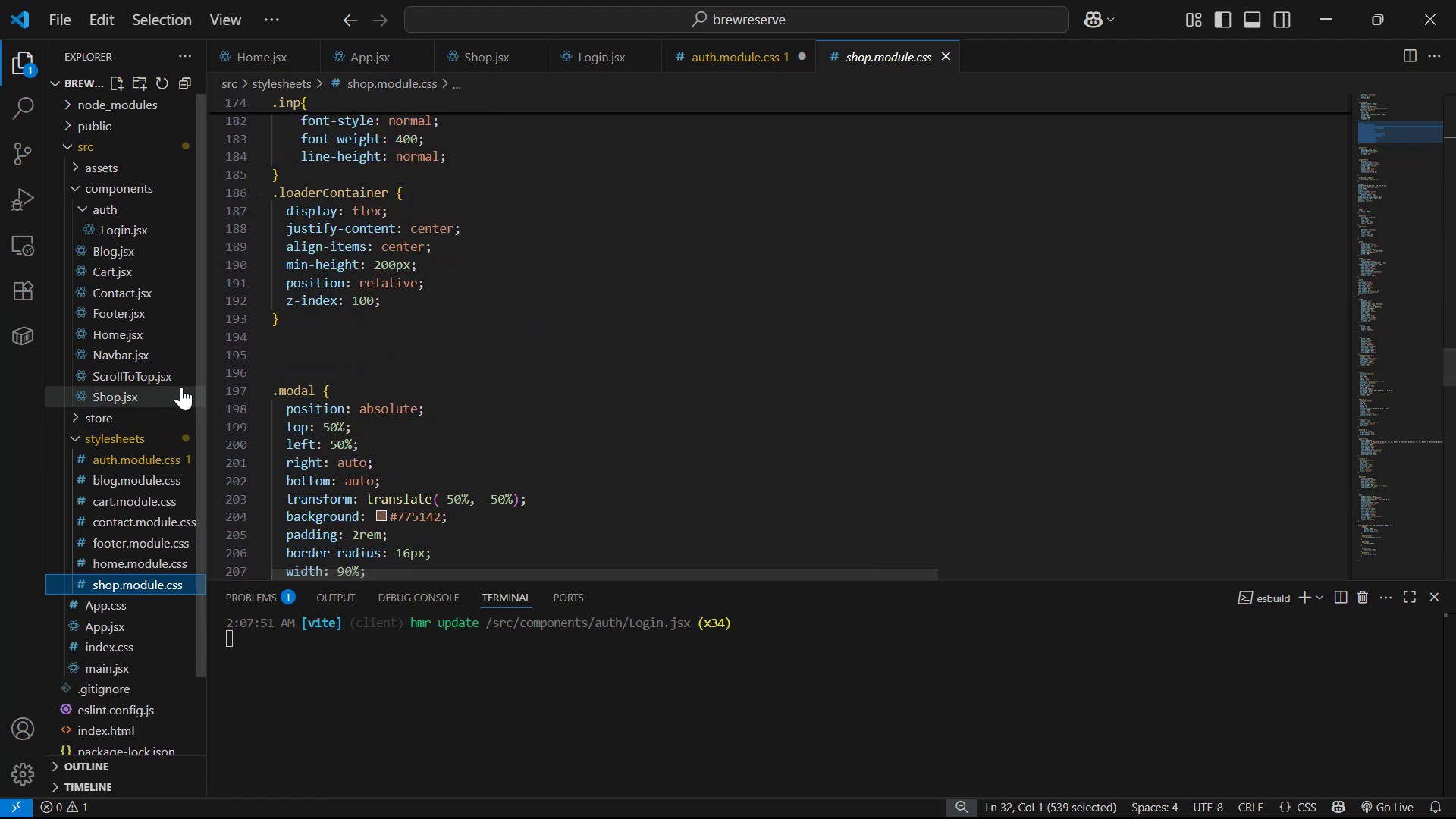 
scroll: coordinate [144, 460], scroll_direction: up, amount: 1.0
 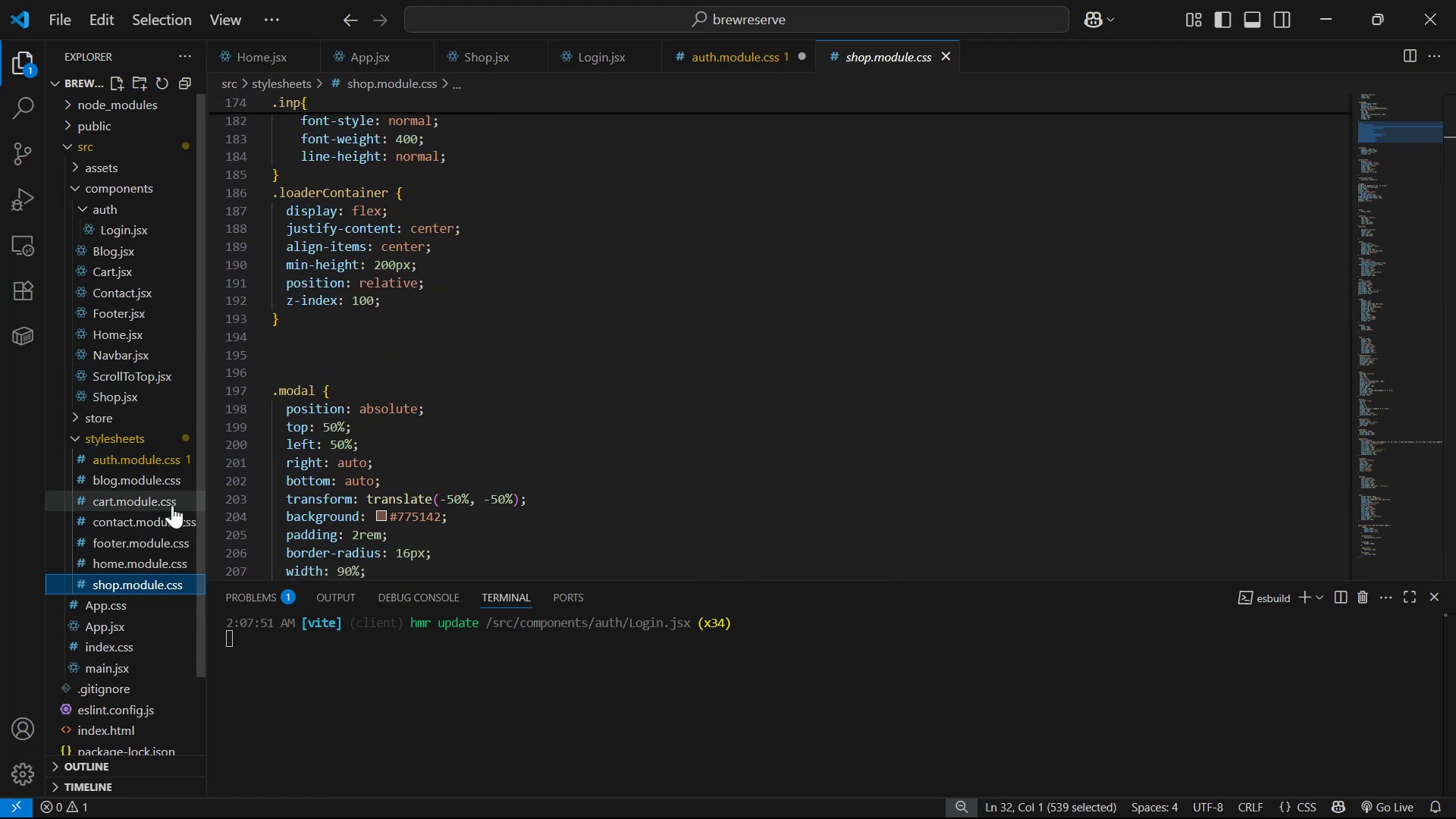 
left_click([174, 516])
 